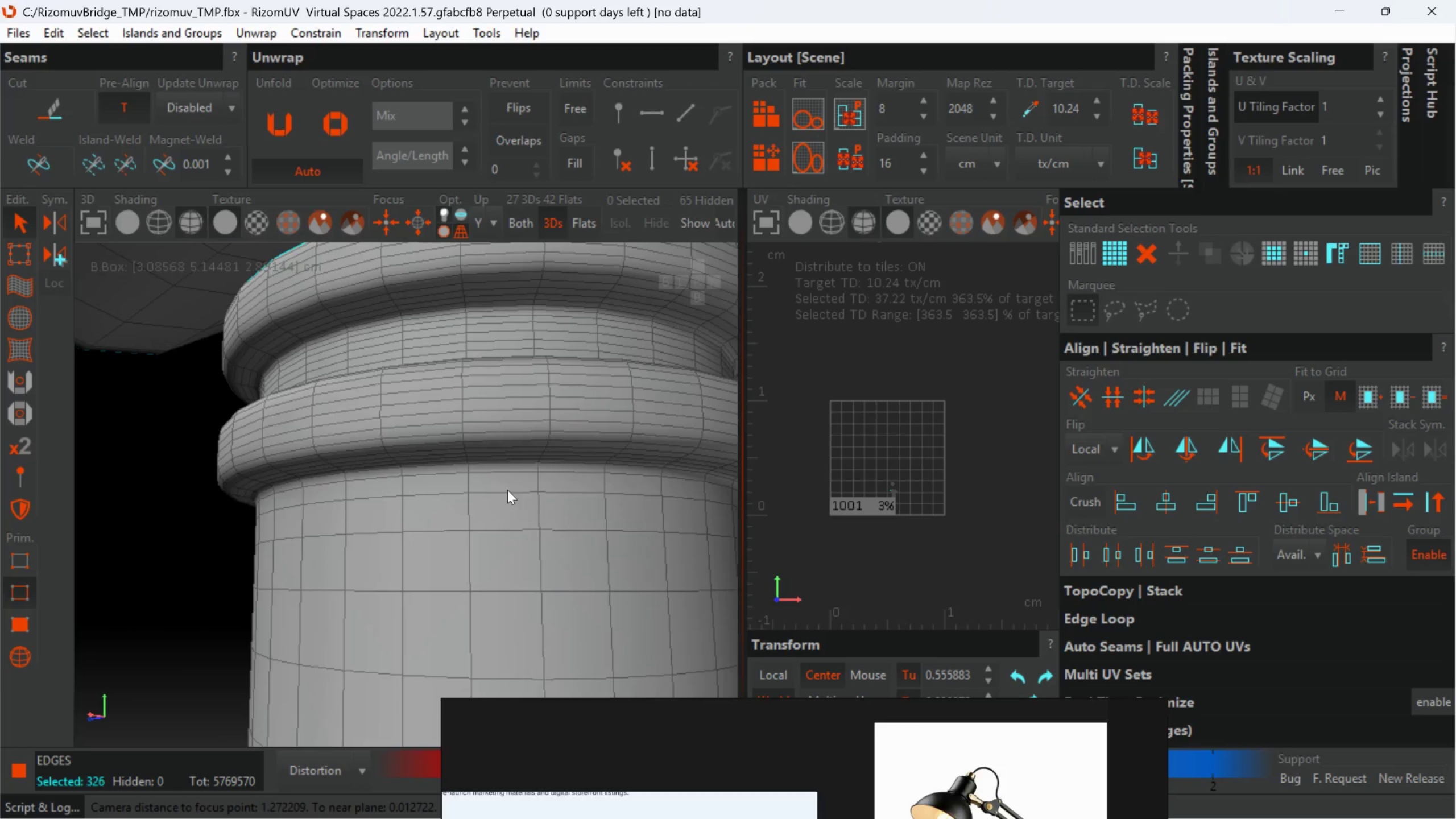 
scroll: coordinate [495, 515], scroll_direction: up, amount: 1.0
 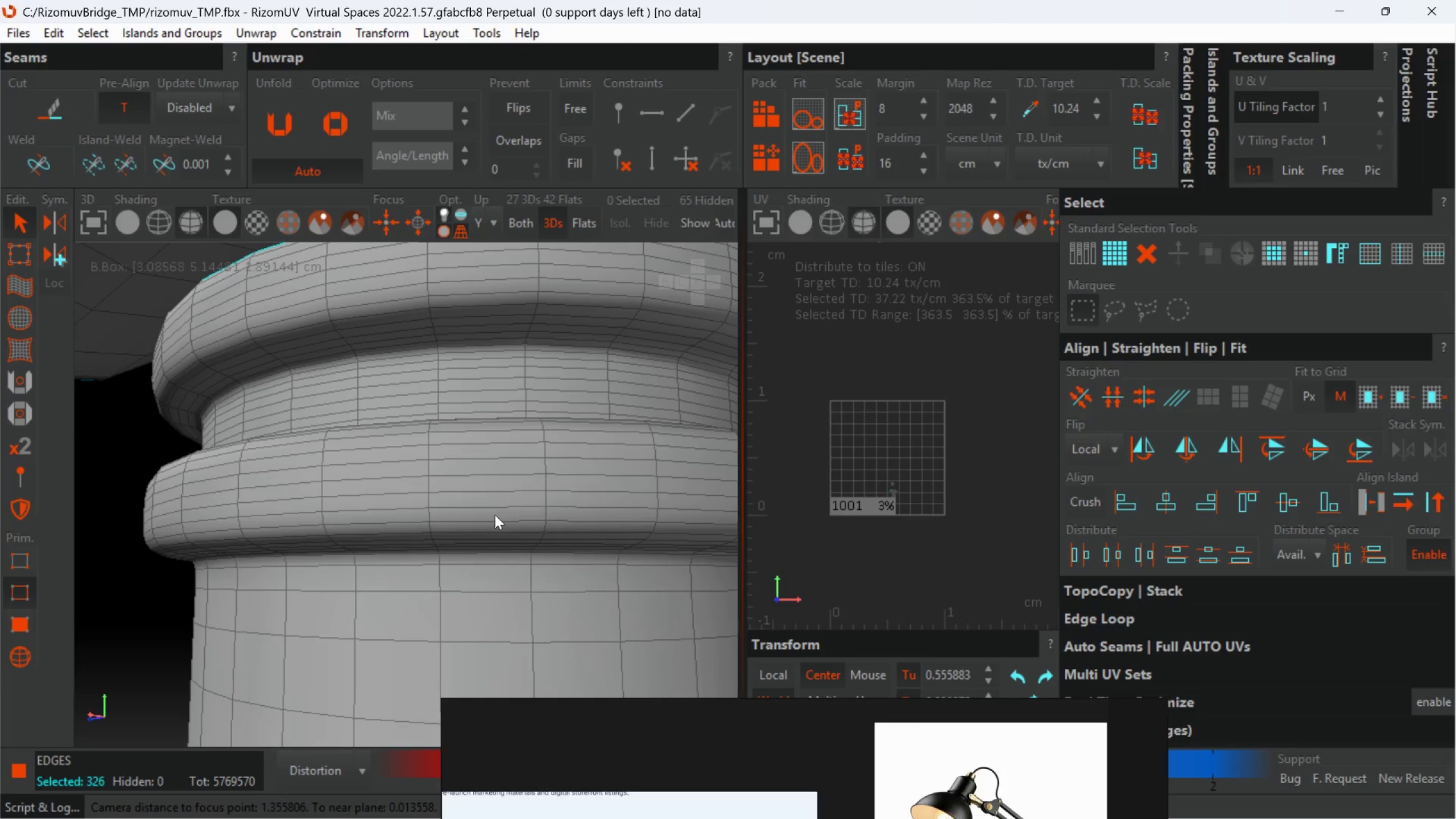 
scroll: coordinate [574, 601], scroll_direction: down, amount: 6.0
 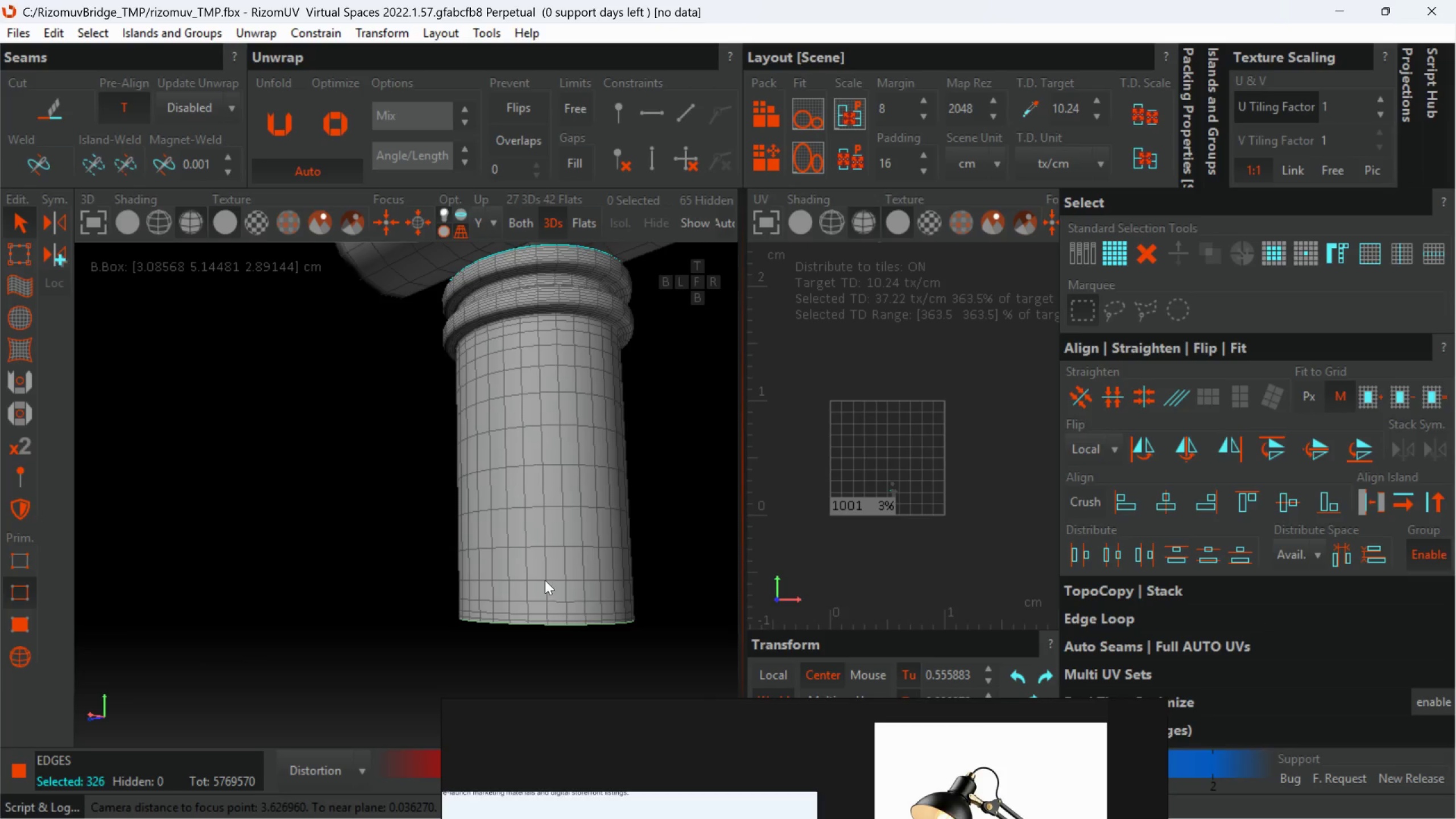 
hold_key(key=AltLeft, duration=1.53)
 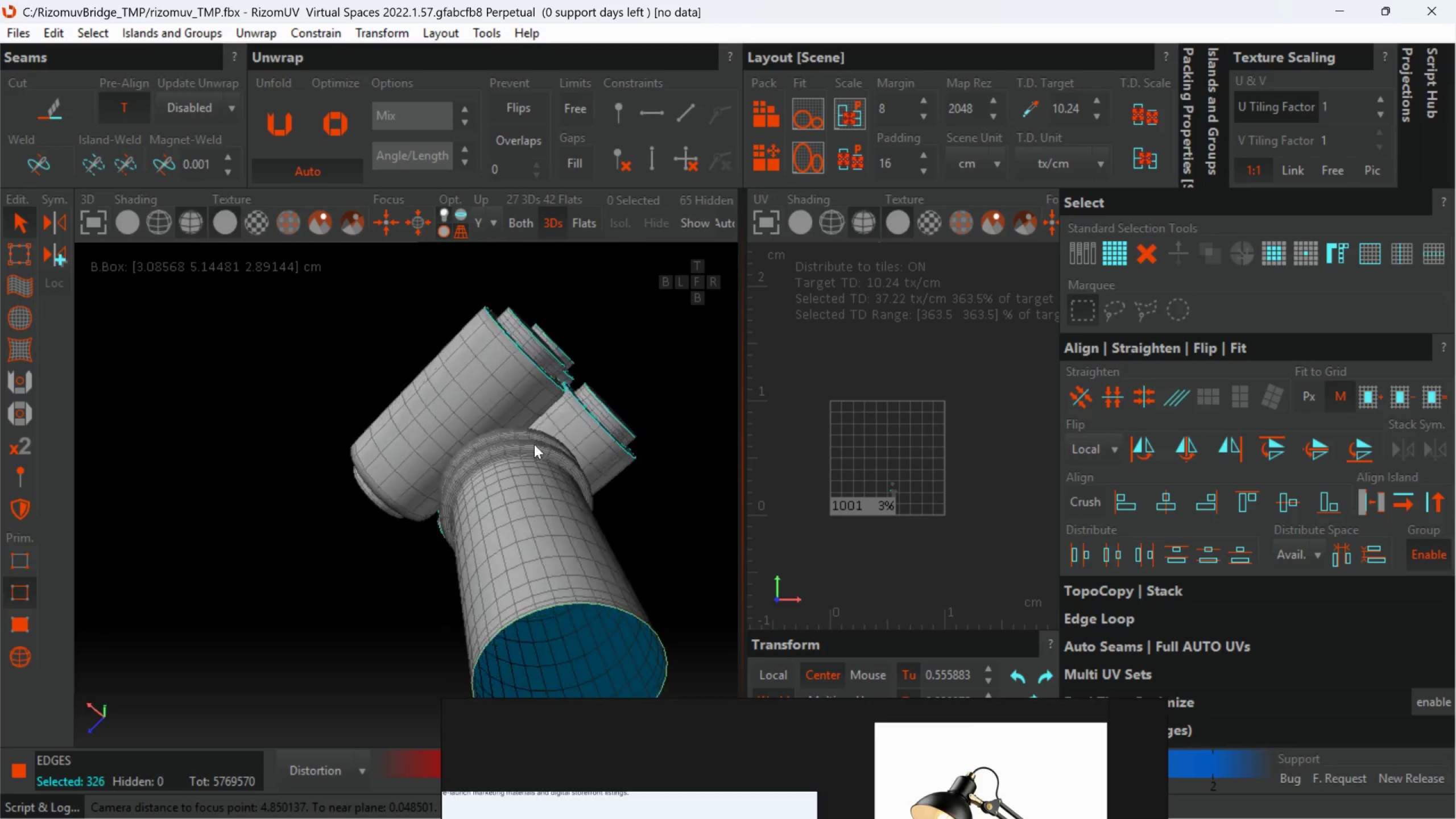 
hold_key(key=AltLeft, duration=1.22)
 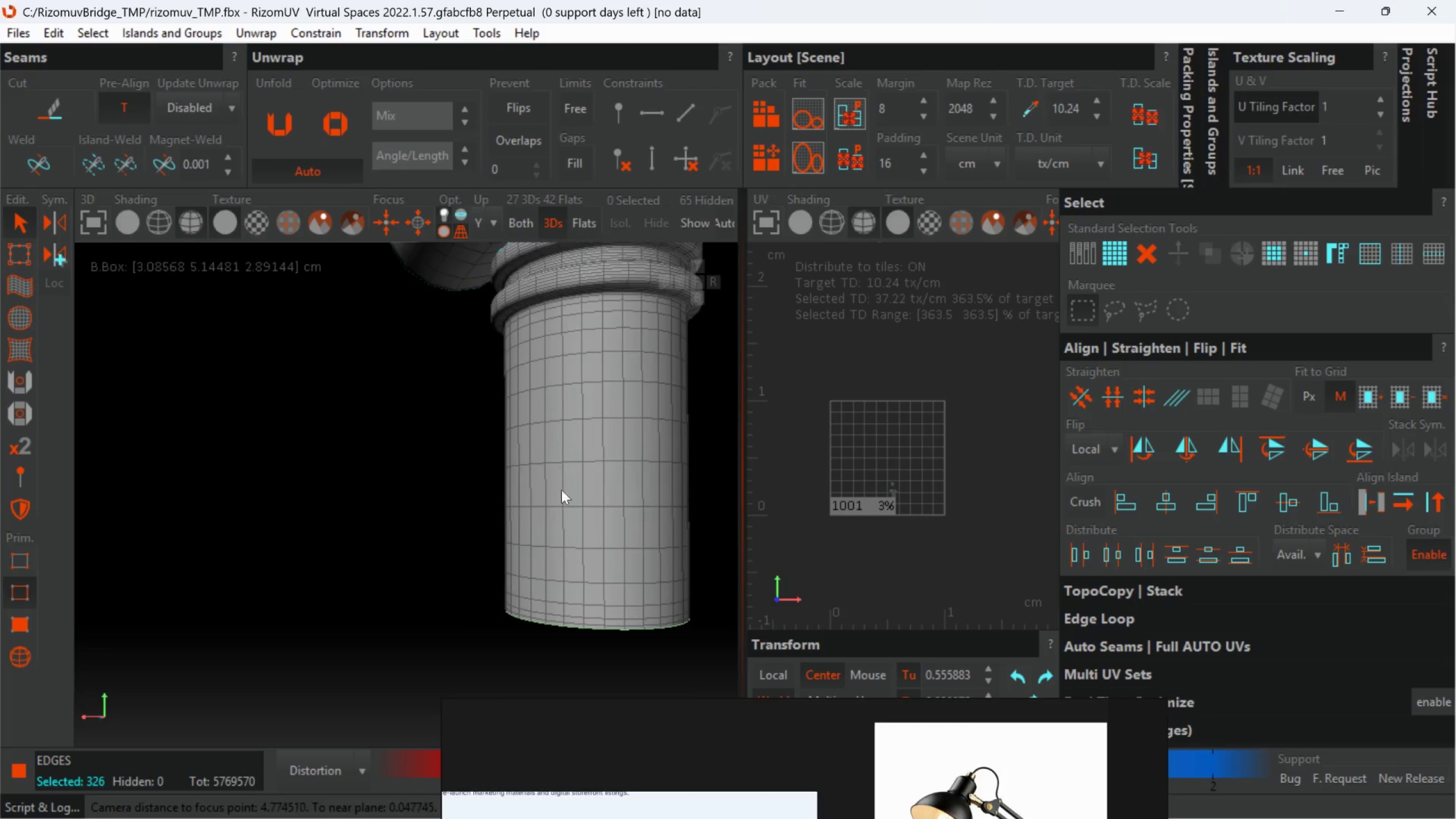 
hold_key(key=AltLeft, duration=0.38)
 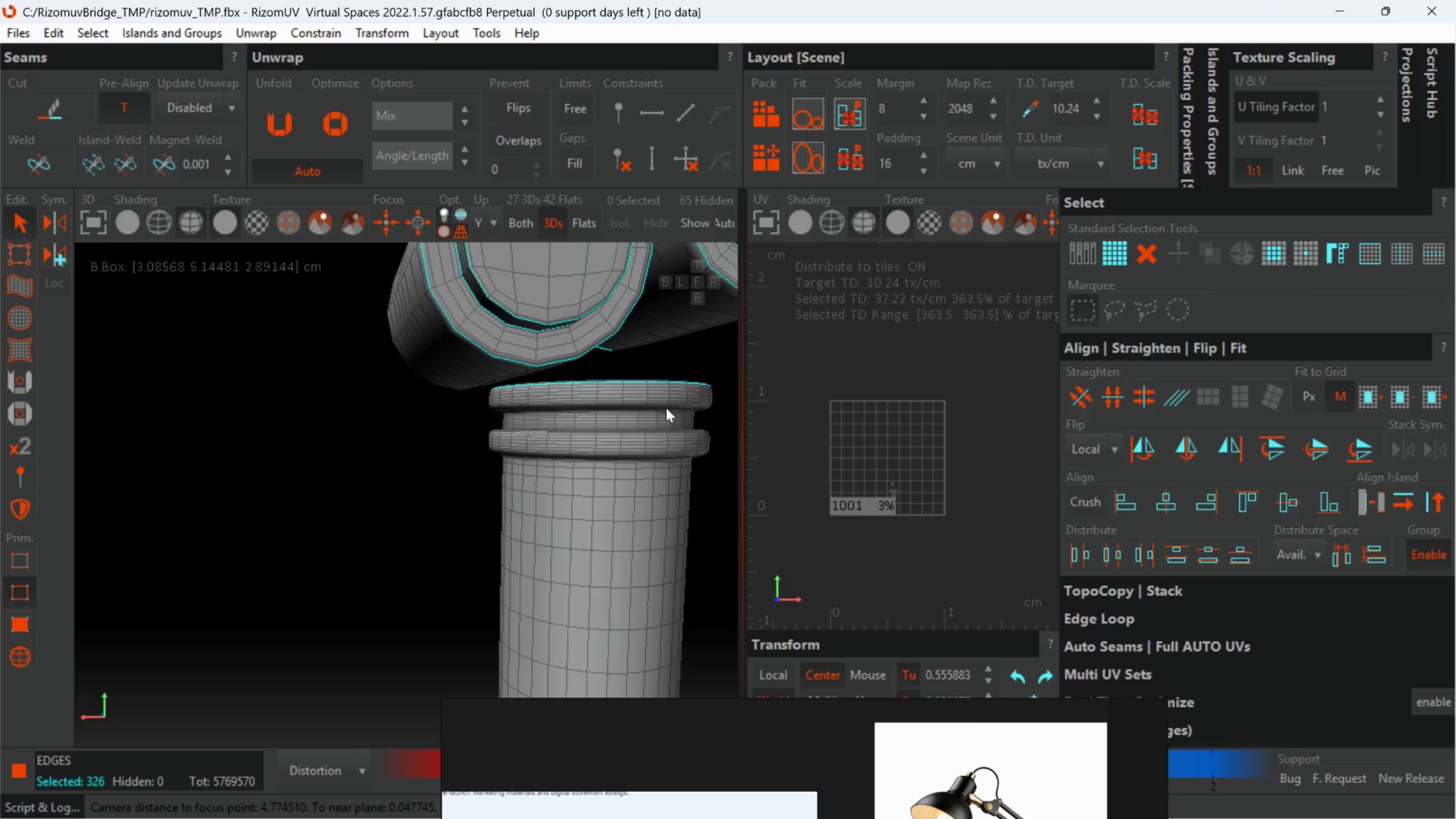 
hold_key(key=AltLeft, duration=0.73)
 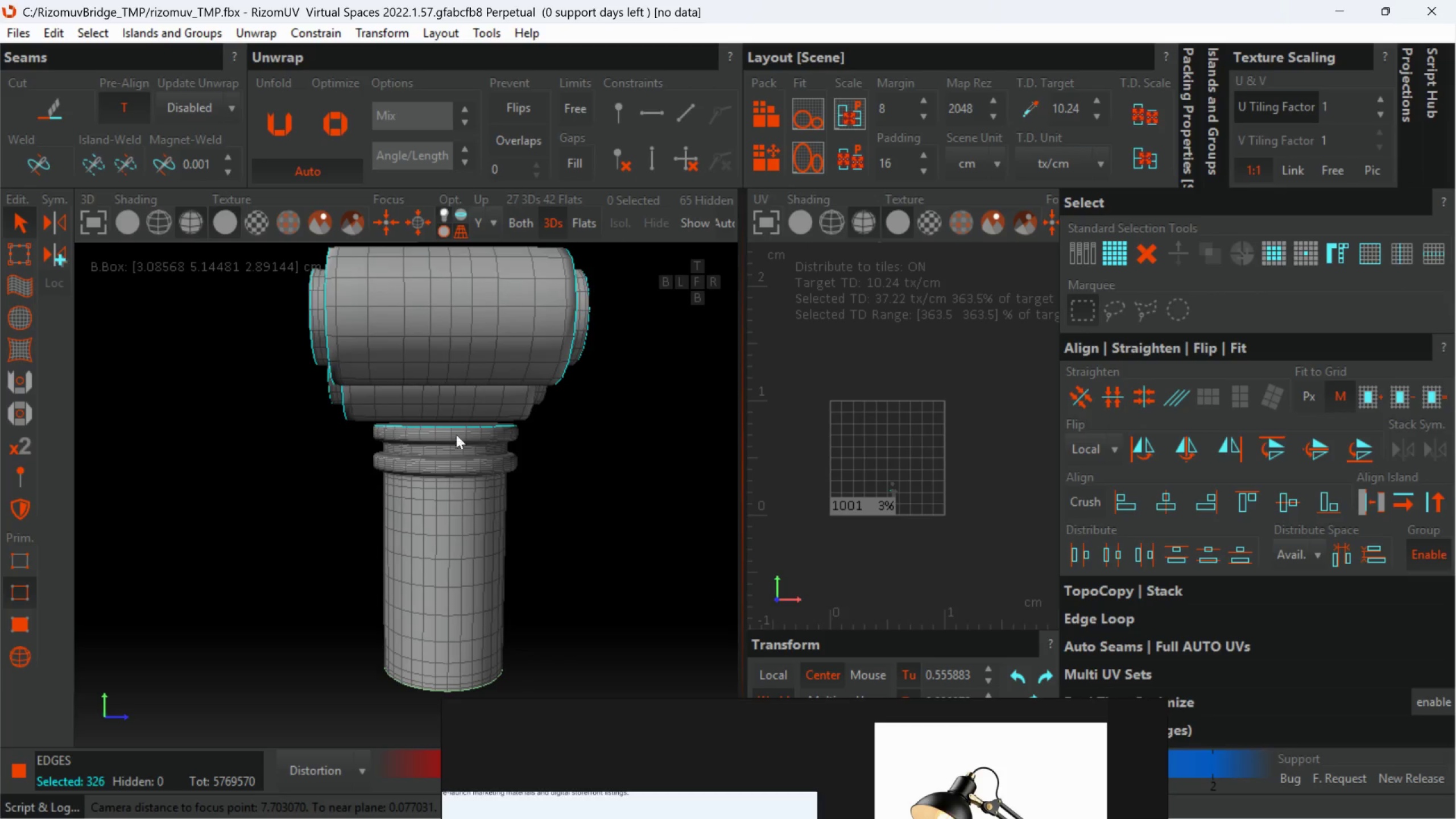 
scroll: coordinate [651, 448], scroll_direction: down, amount: 2.0
 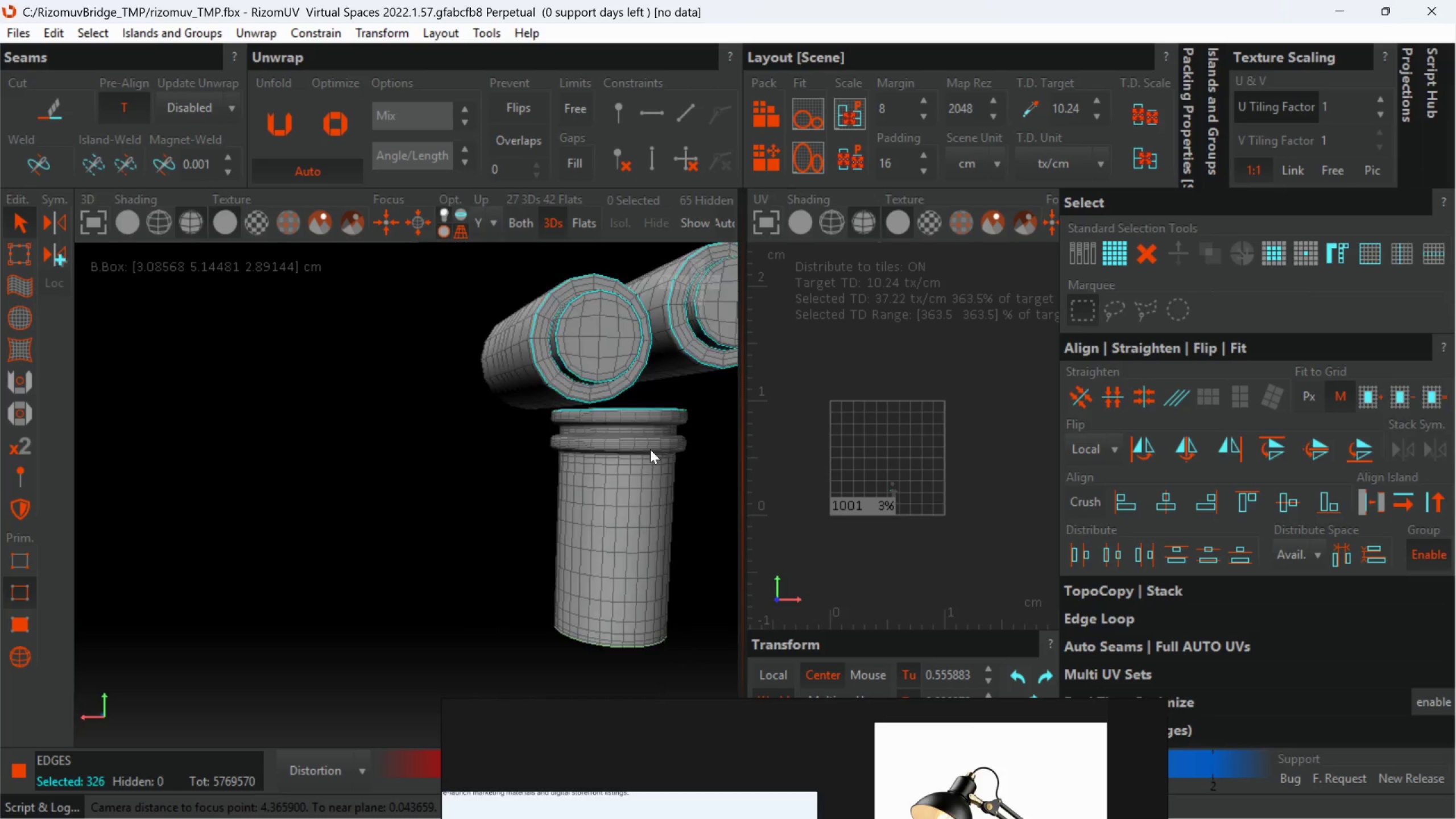 
hold_key(key=ControlLeft, duration=1.53)
 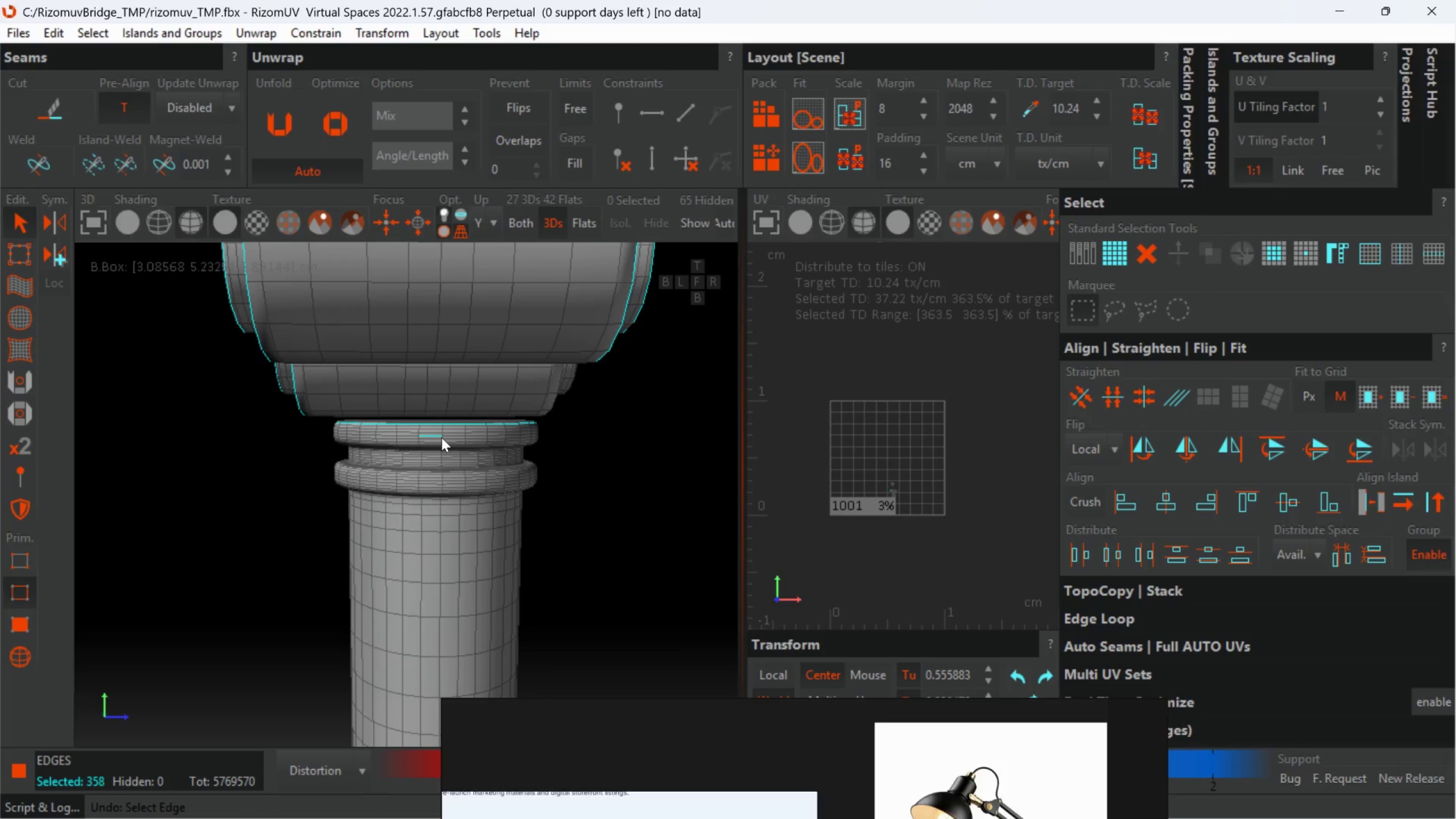 
scroll: coordinate [469, 432], scroll_direction: up, amount: 1.0
 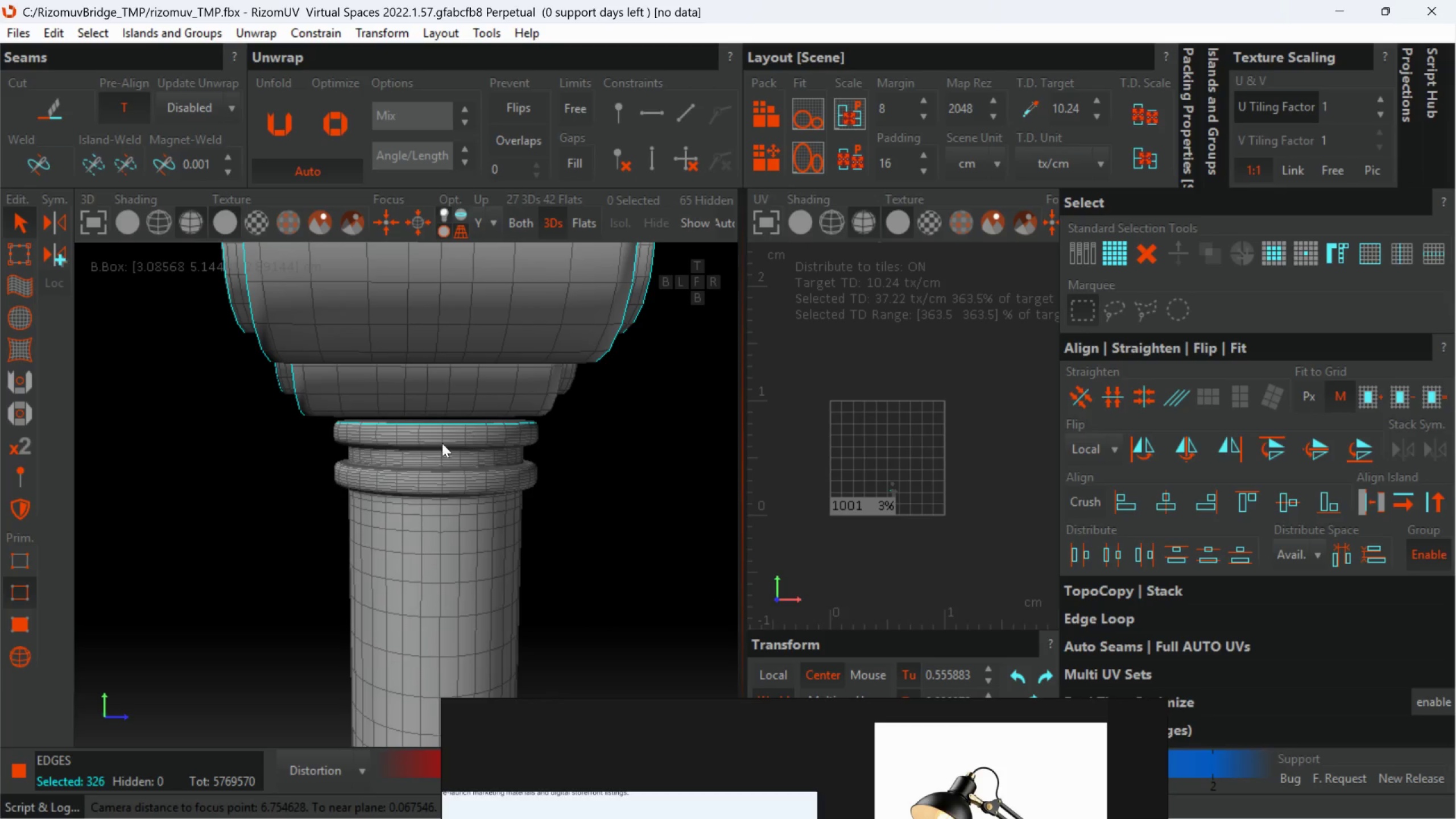 
left_click([441, 437])
 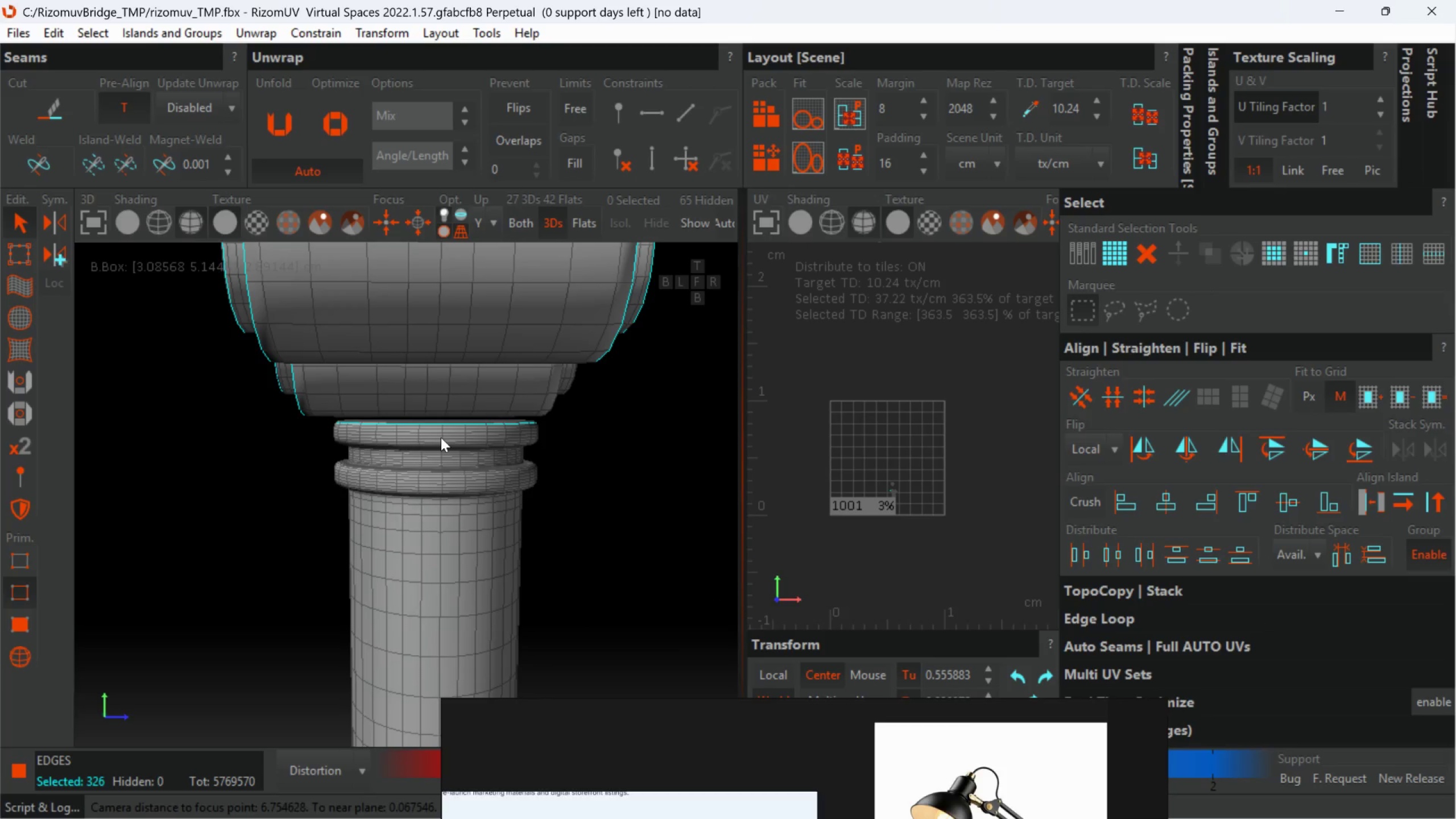 
double_click([441, 437])
 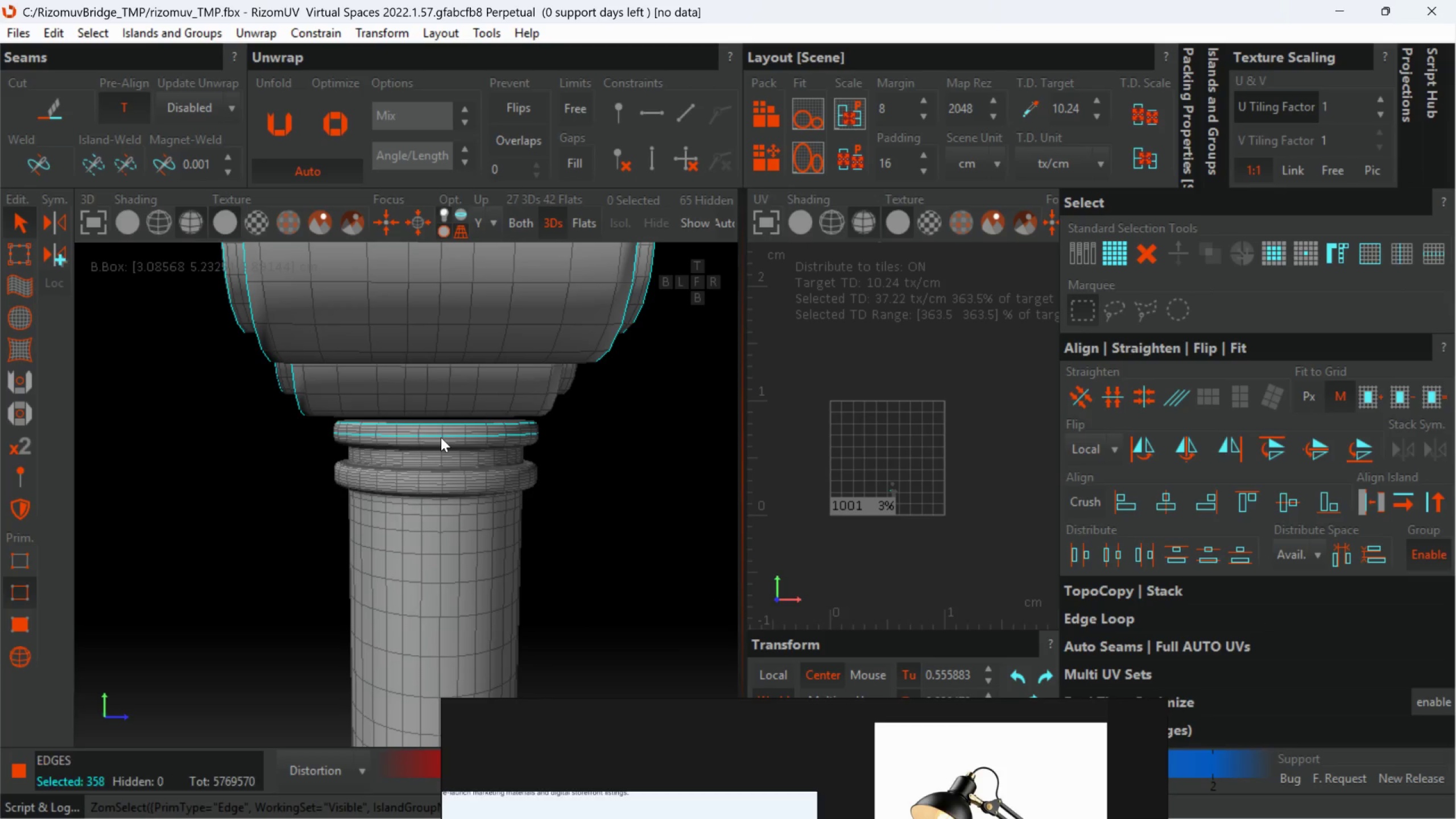 
key(Control+Z)
 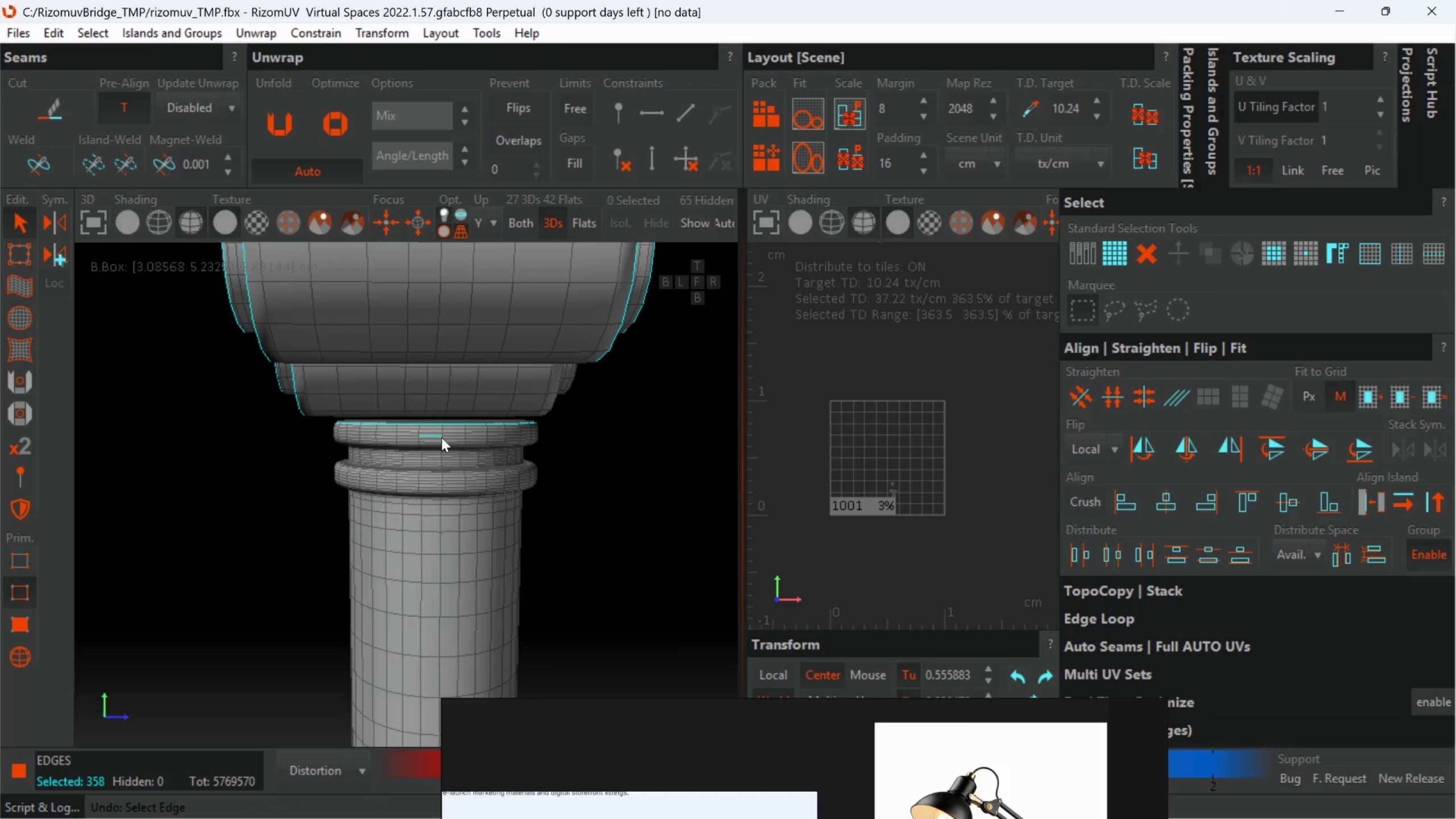 
key(Control+Z)
 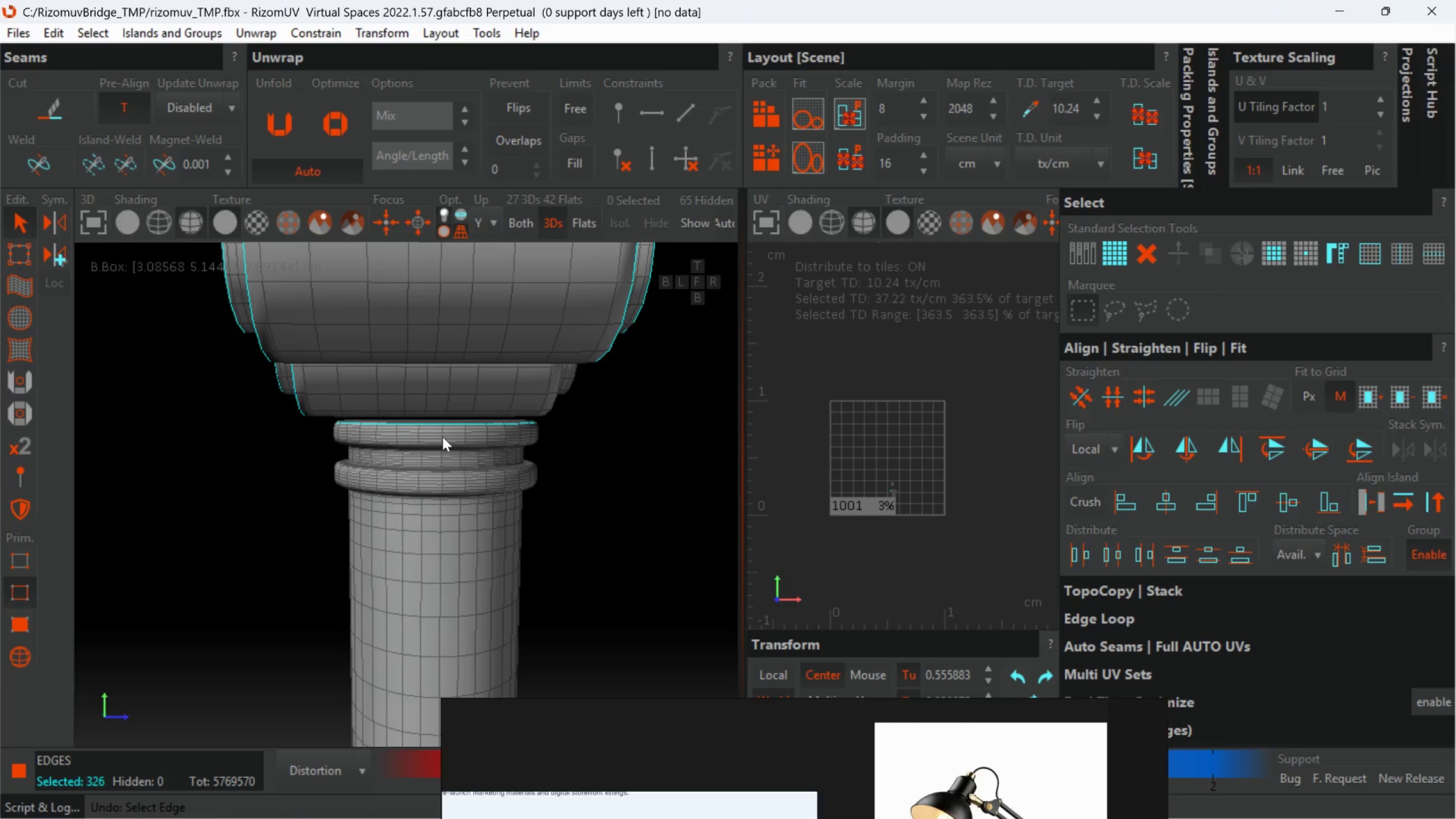 
hold_key(key=ControlLeft, duration=1.5)
 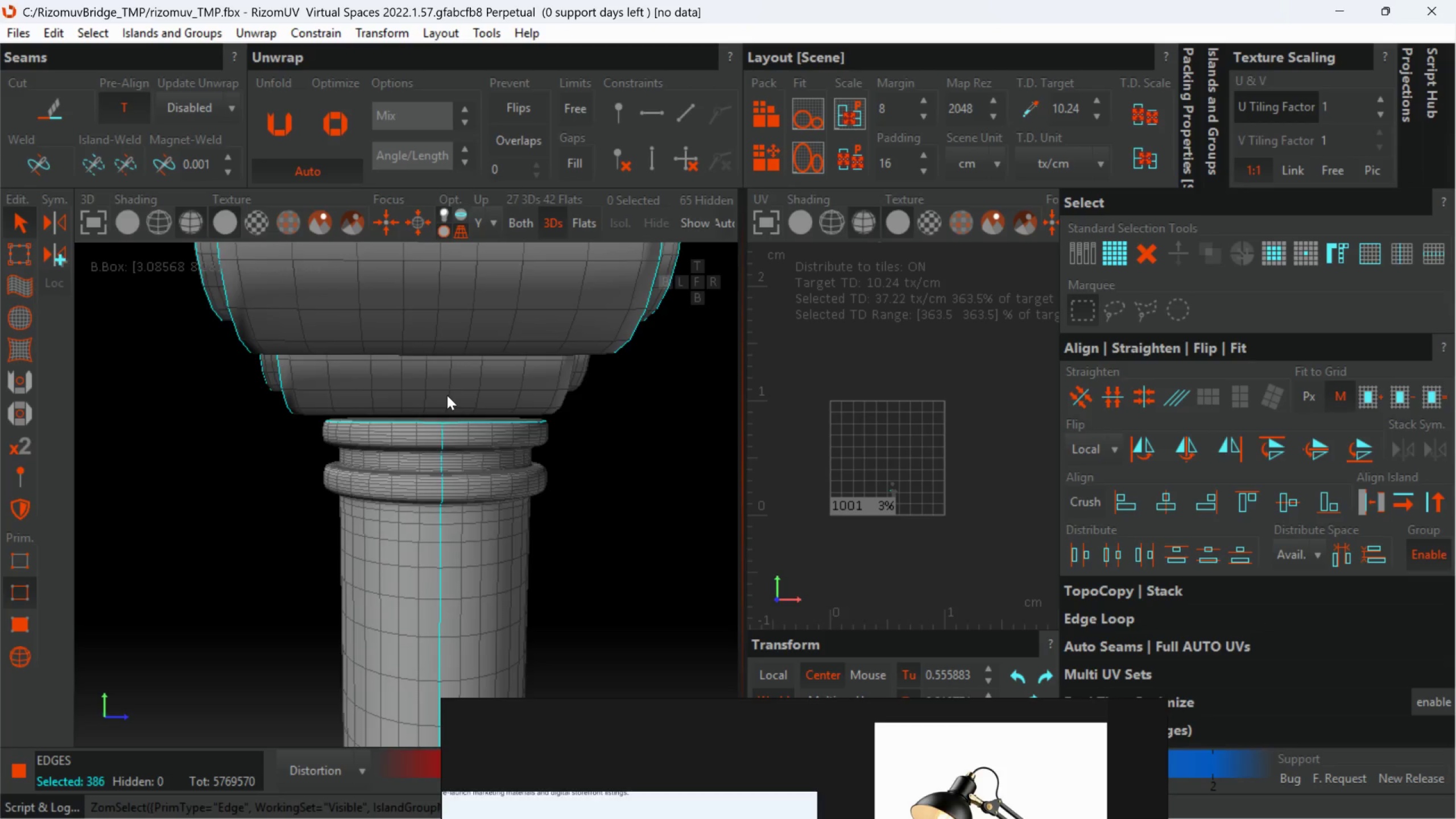 
scroll: coordinate [441, 437], scroll_direction: none, amount: 0.0
 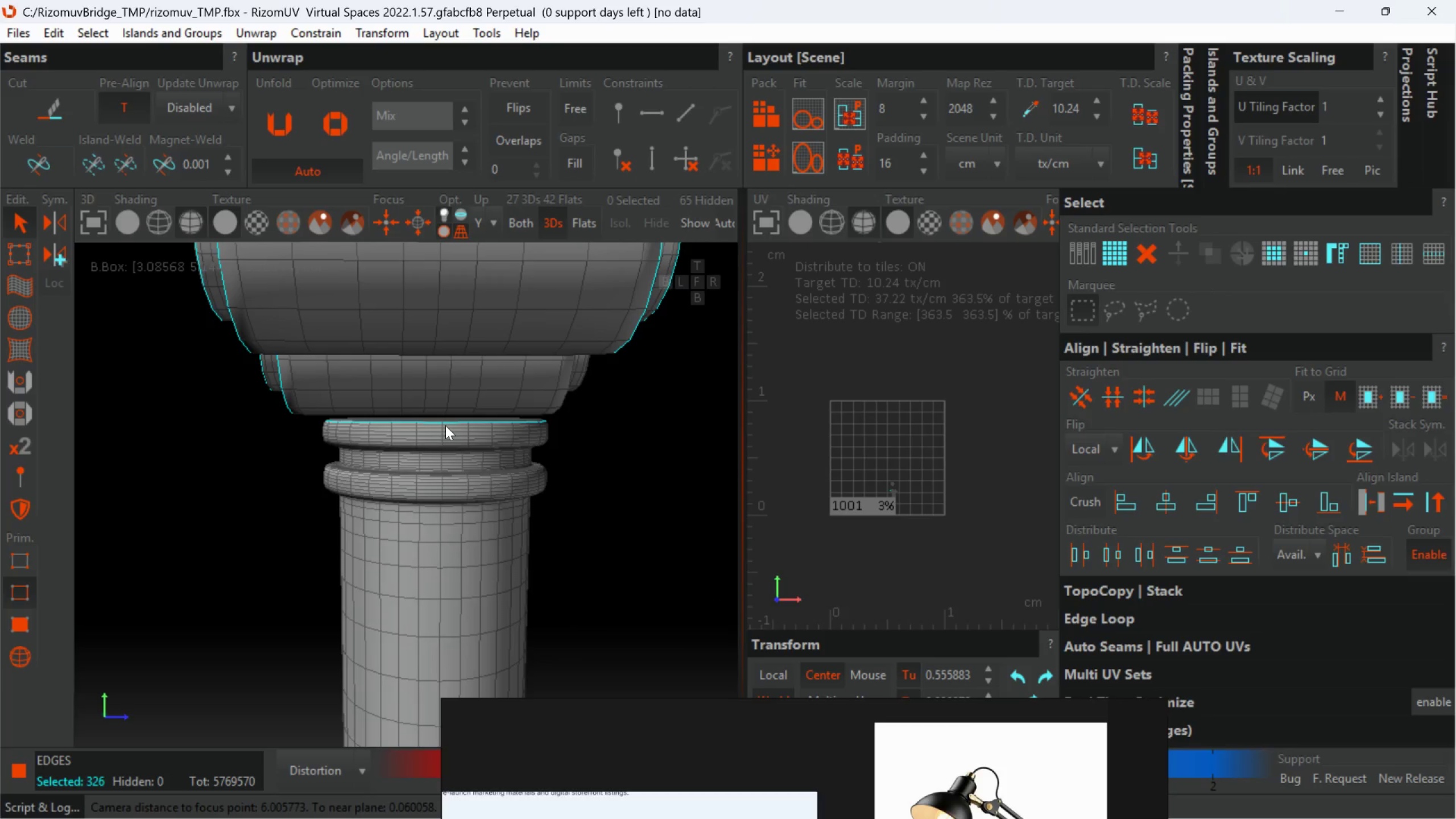 
left_click([442, 433])
 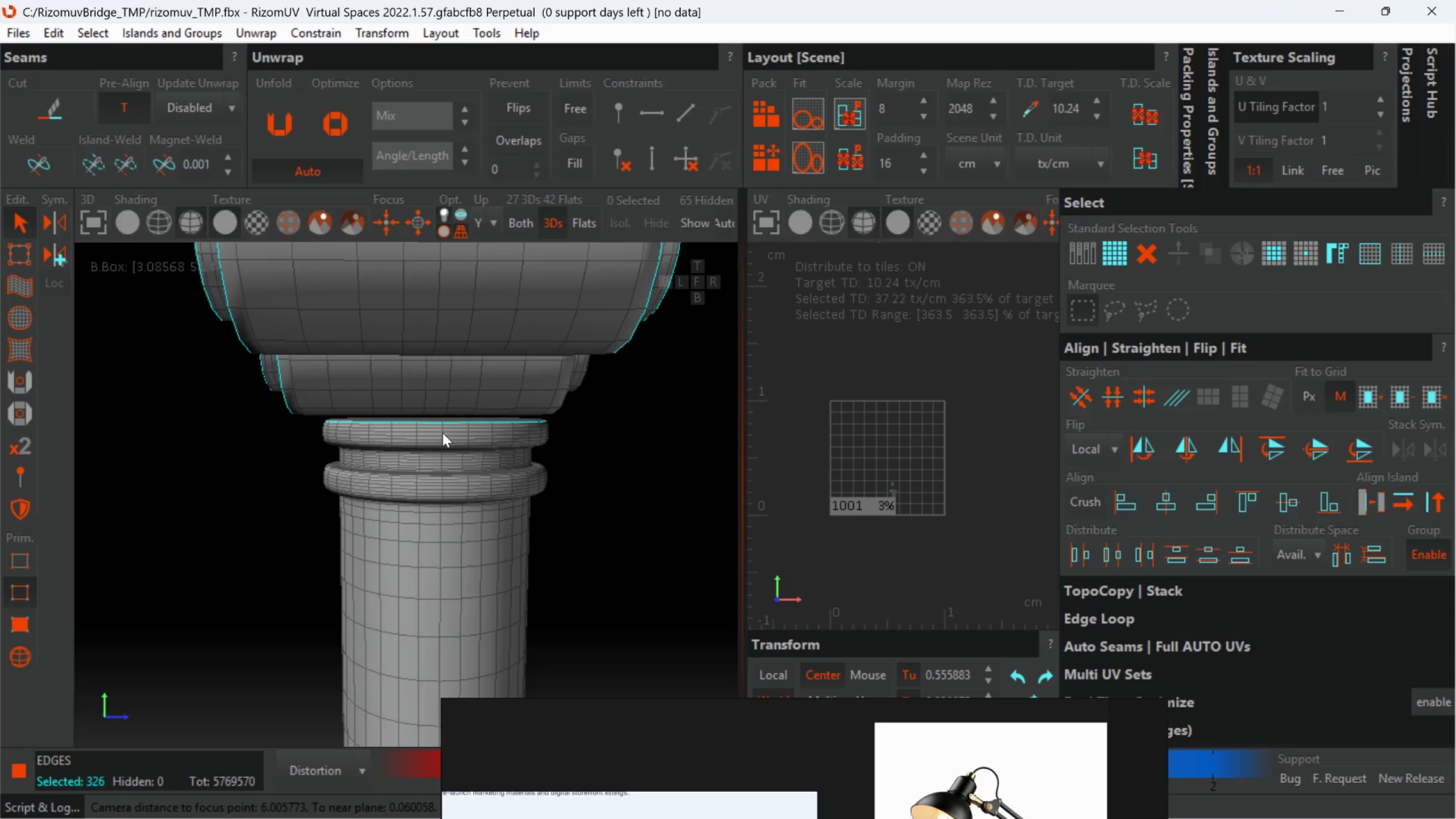 
double_click([442, 433])
 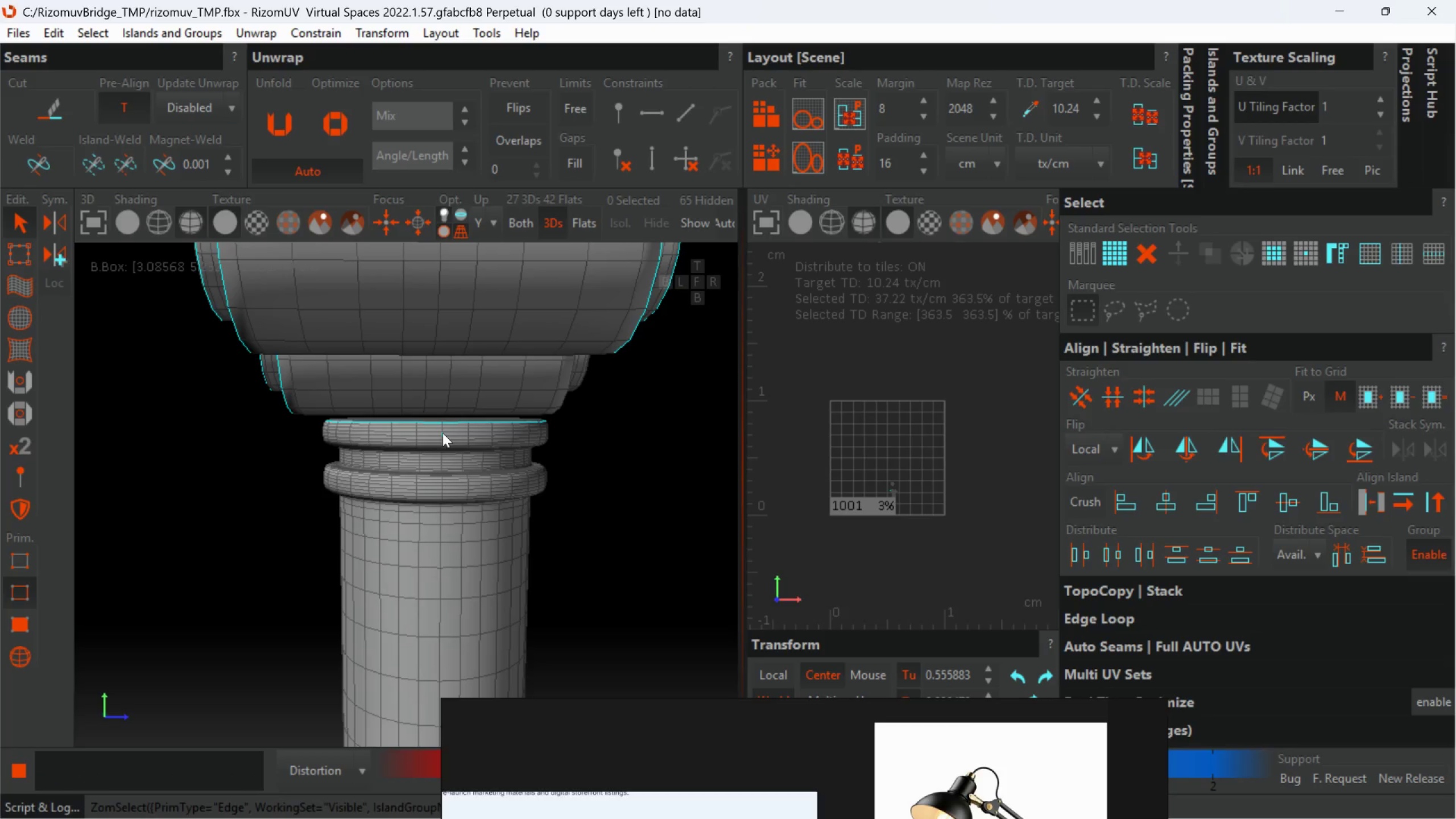 
hold_key(key=ControlLeft, duration=0.44)
 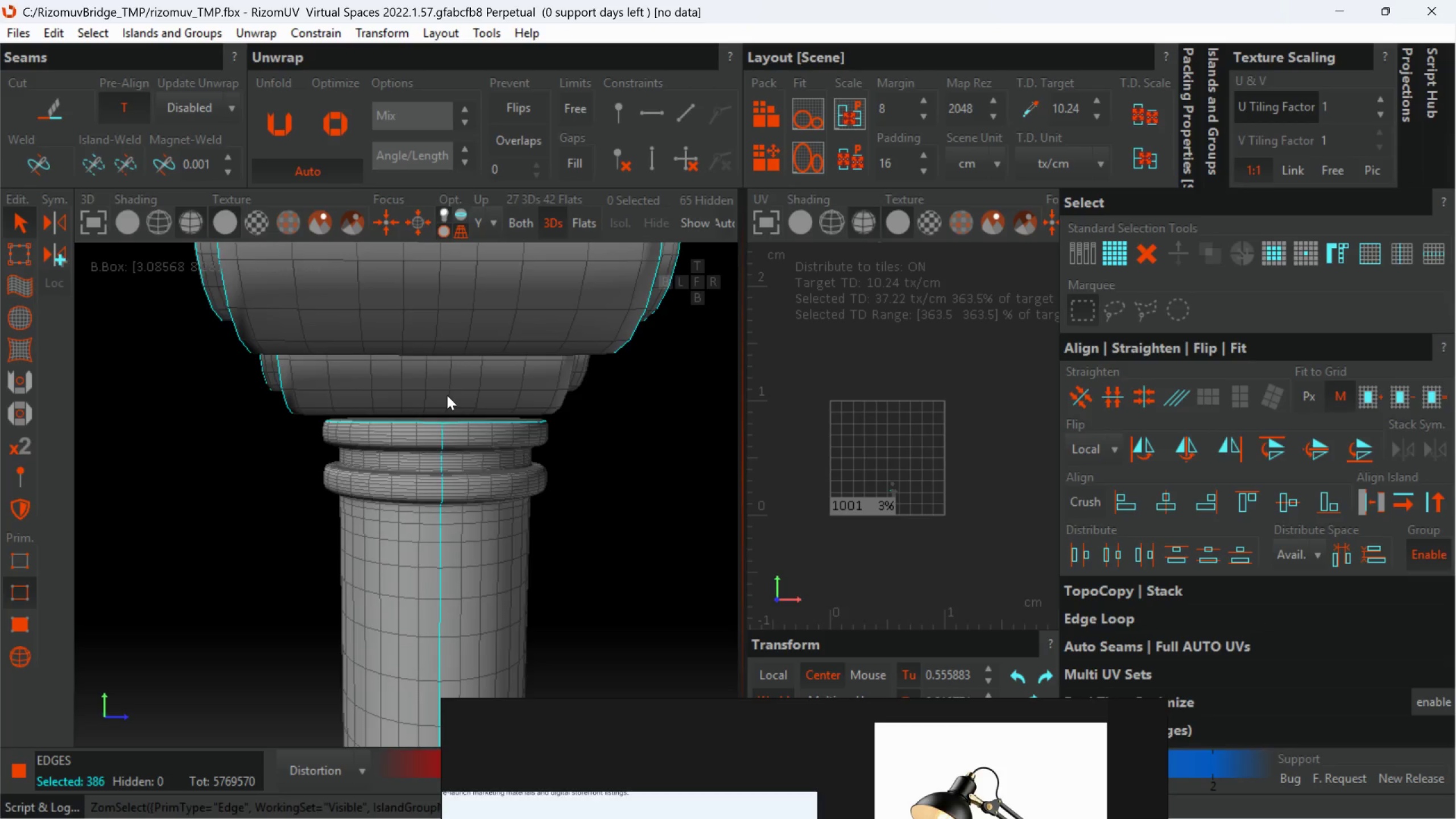 
scroll: coordinate [446, 398], scroll_direction: down, amount: 5.0
 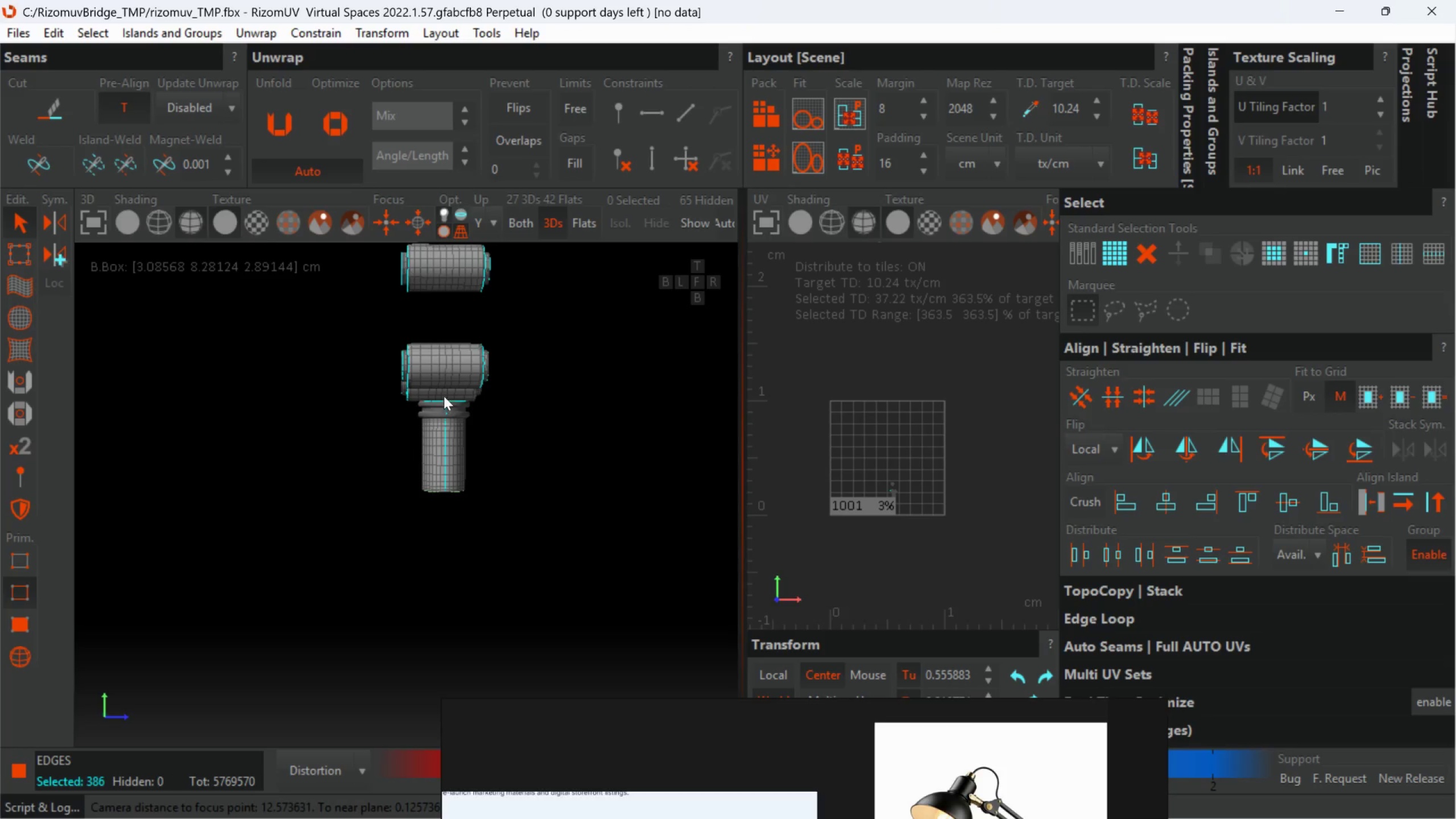 
scroll: coordinate [427, 370], scroll_direction: up, amount: 2.0
 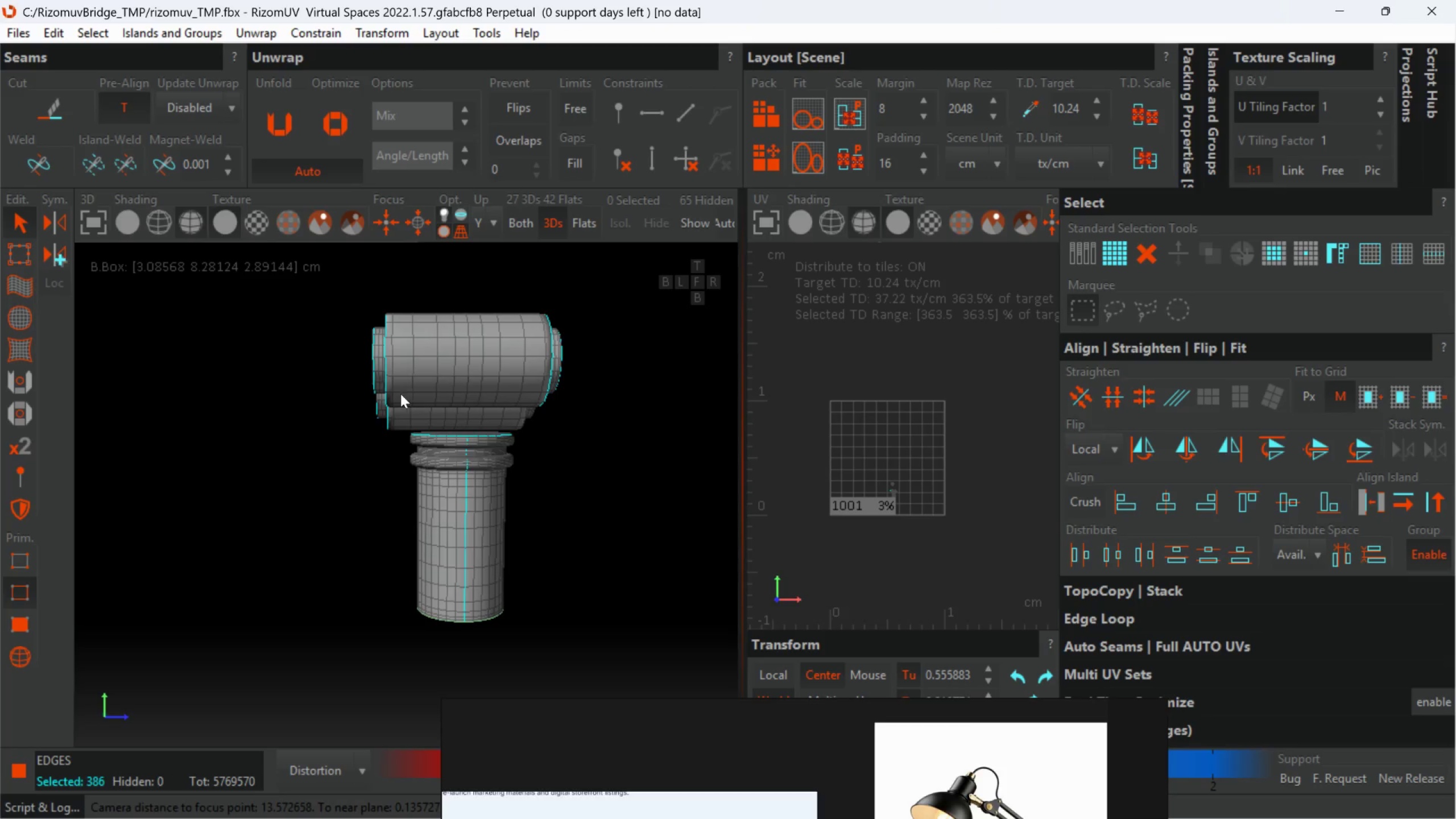 
hold_key(key=ControlLeft, duration=1.38)
 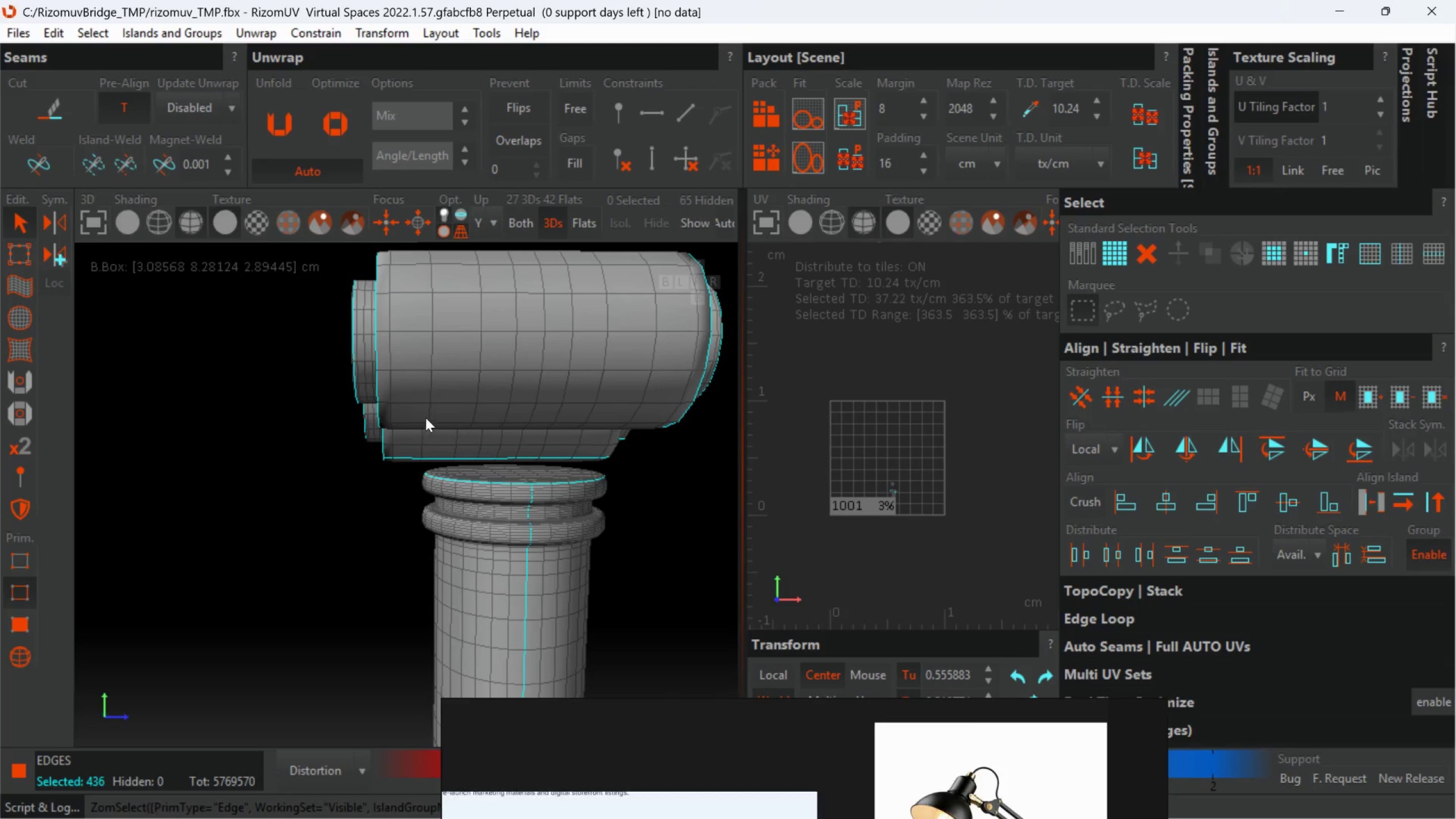 
scroll: coordinate [406, 464], scroll_direction: up, amount: 4.0
 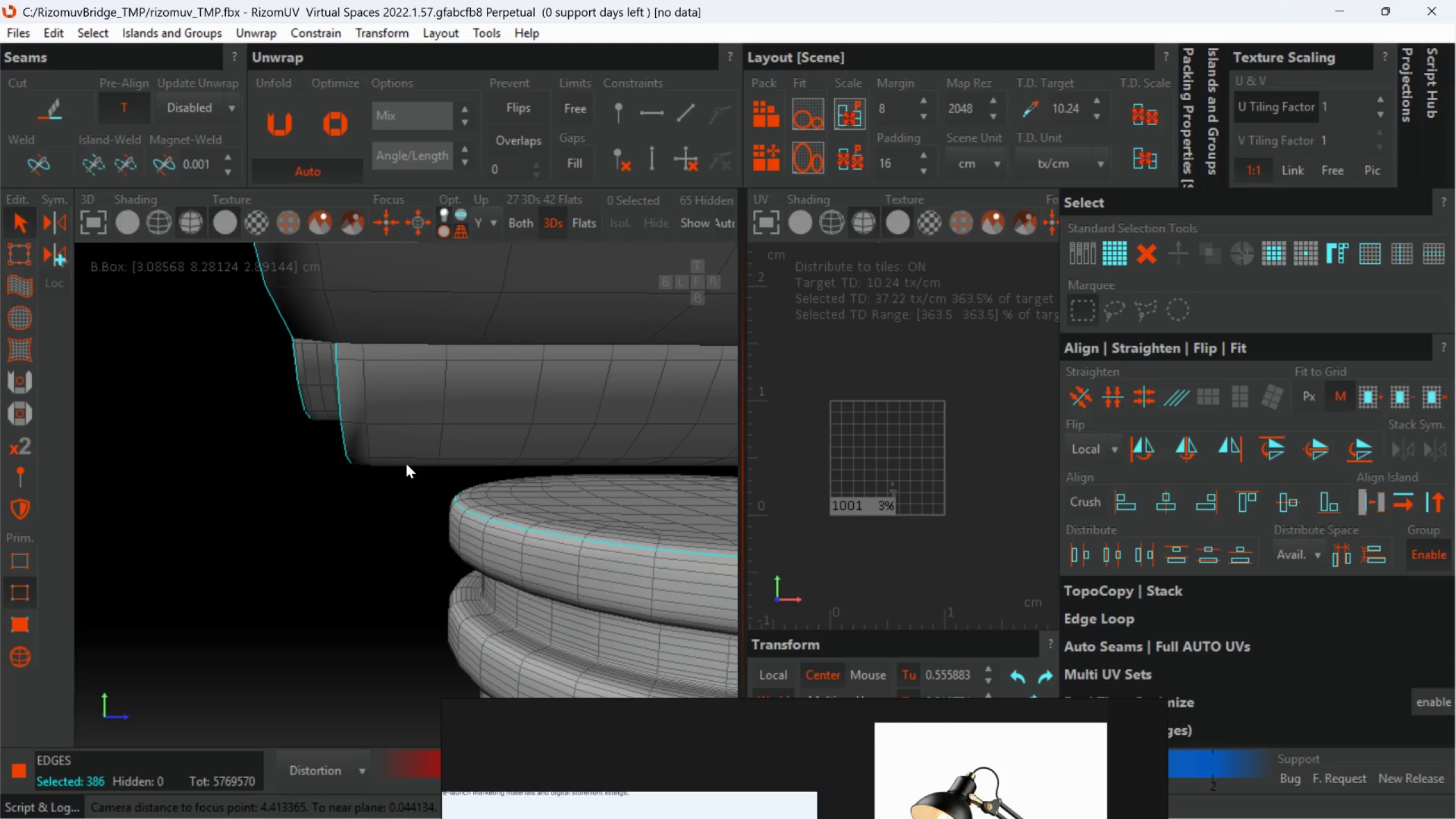 
left_click([408, 459])
 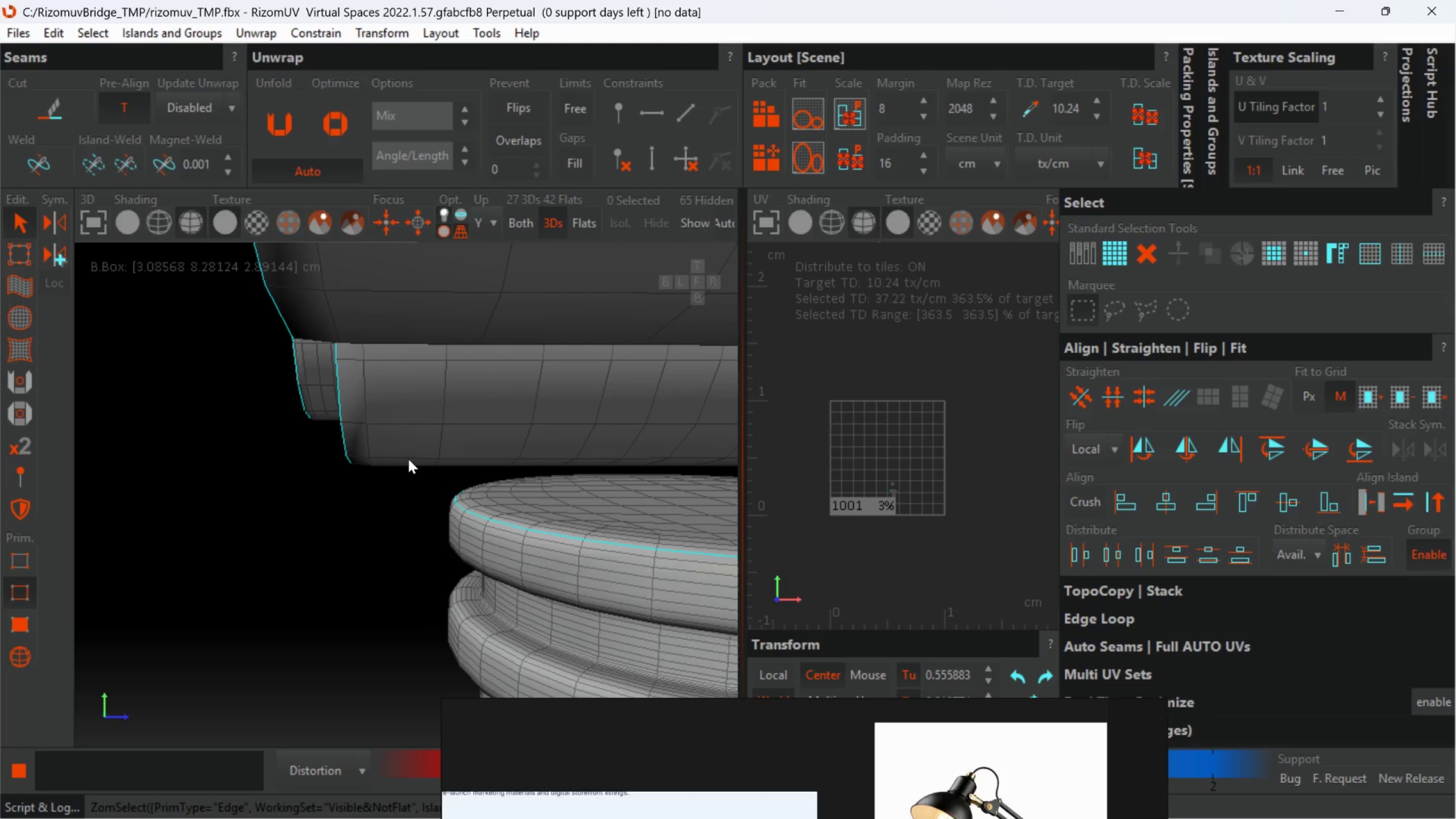 
double_click([408, 459])
 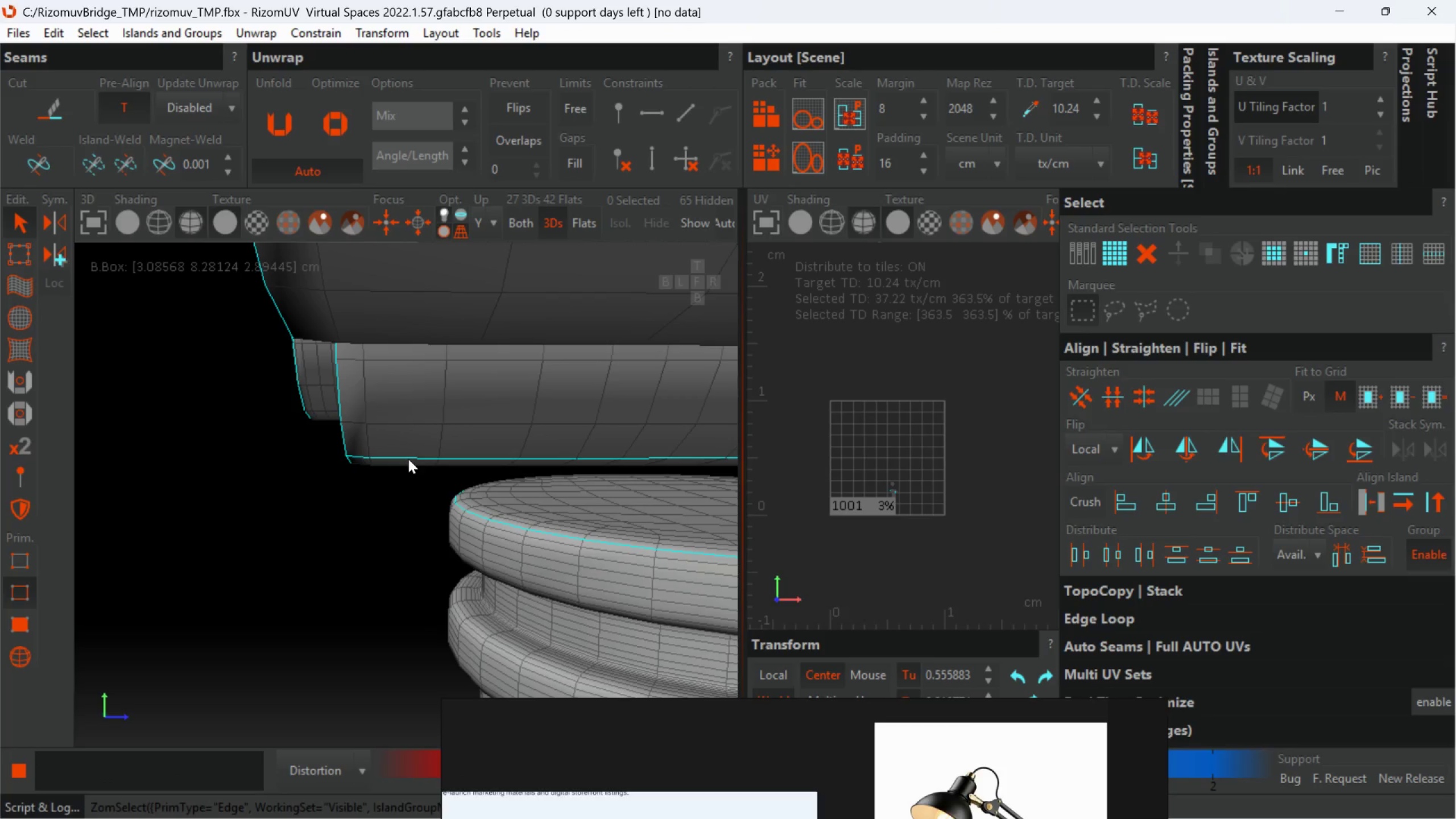 
hold_key(key=ControlLeft, duration=1.5)
 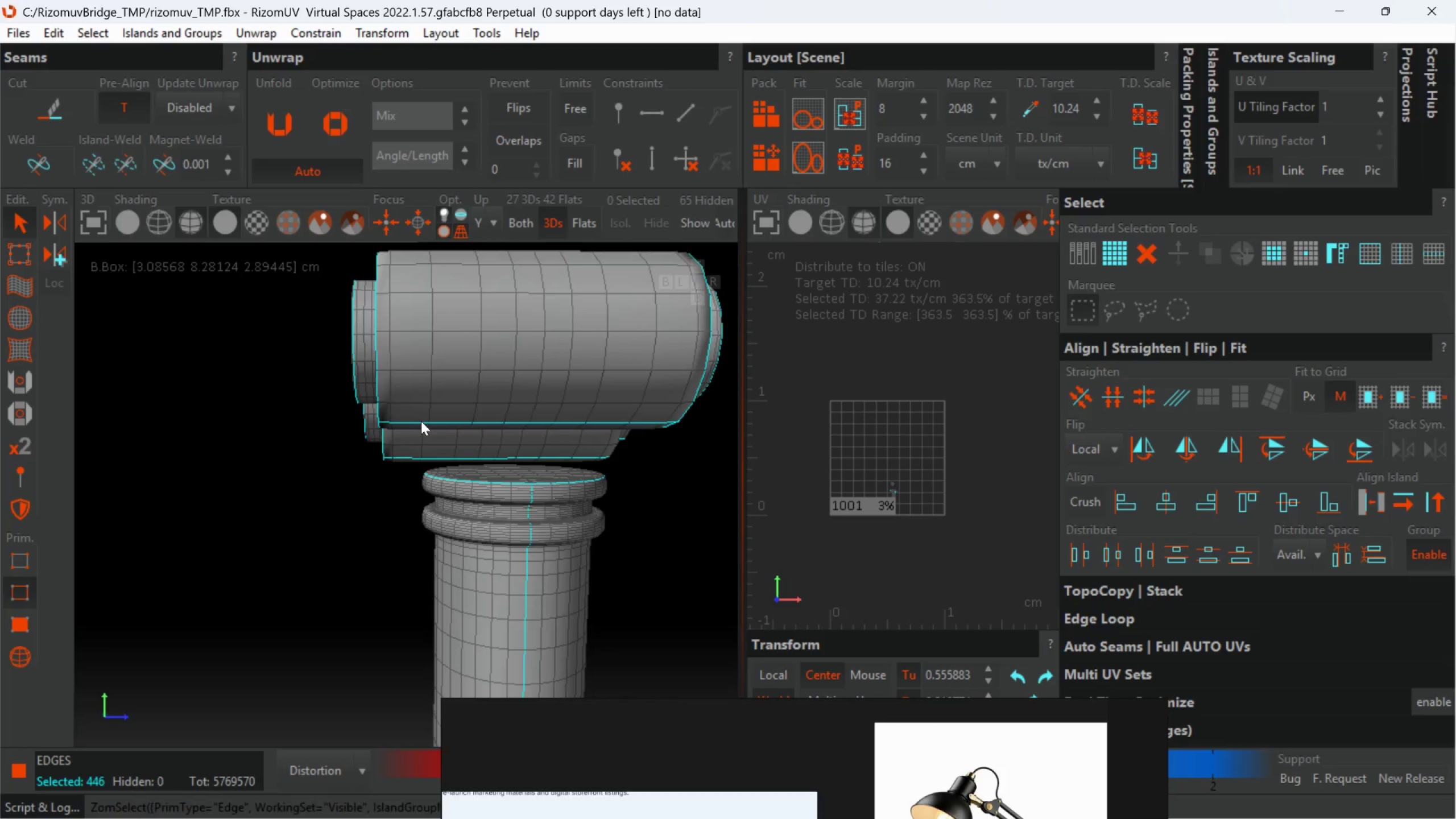 
scroll: coordinate [409, 458], scroll_direction: down, amount: 3.0
 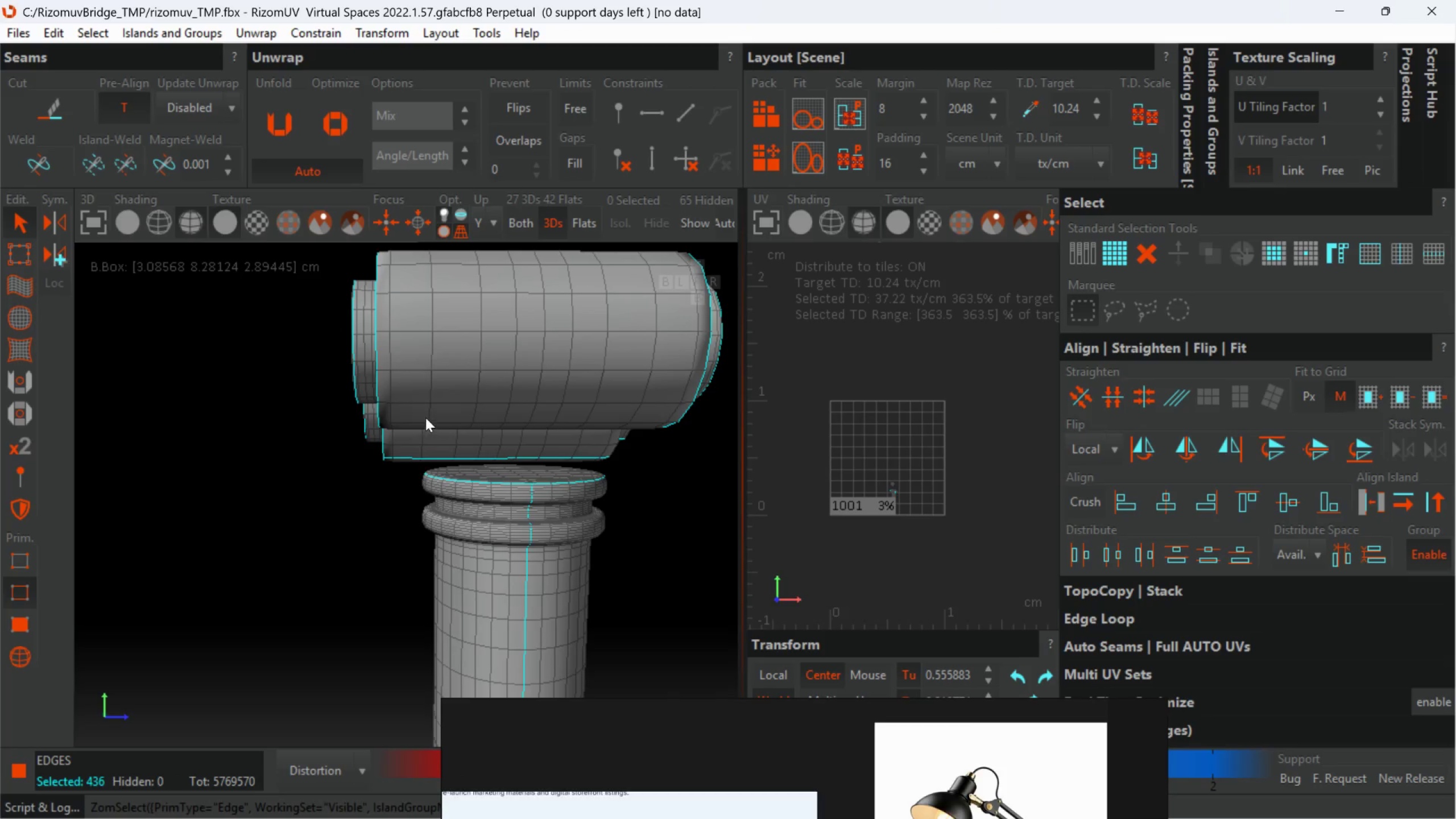 
left_click([421, 421])
 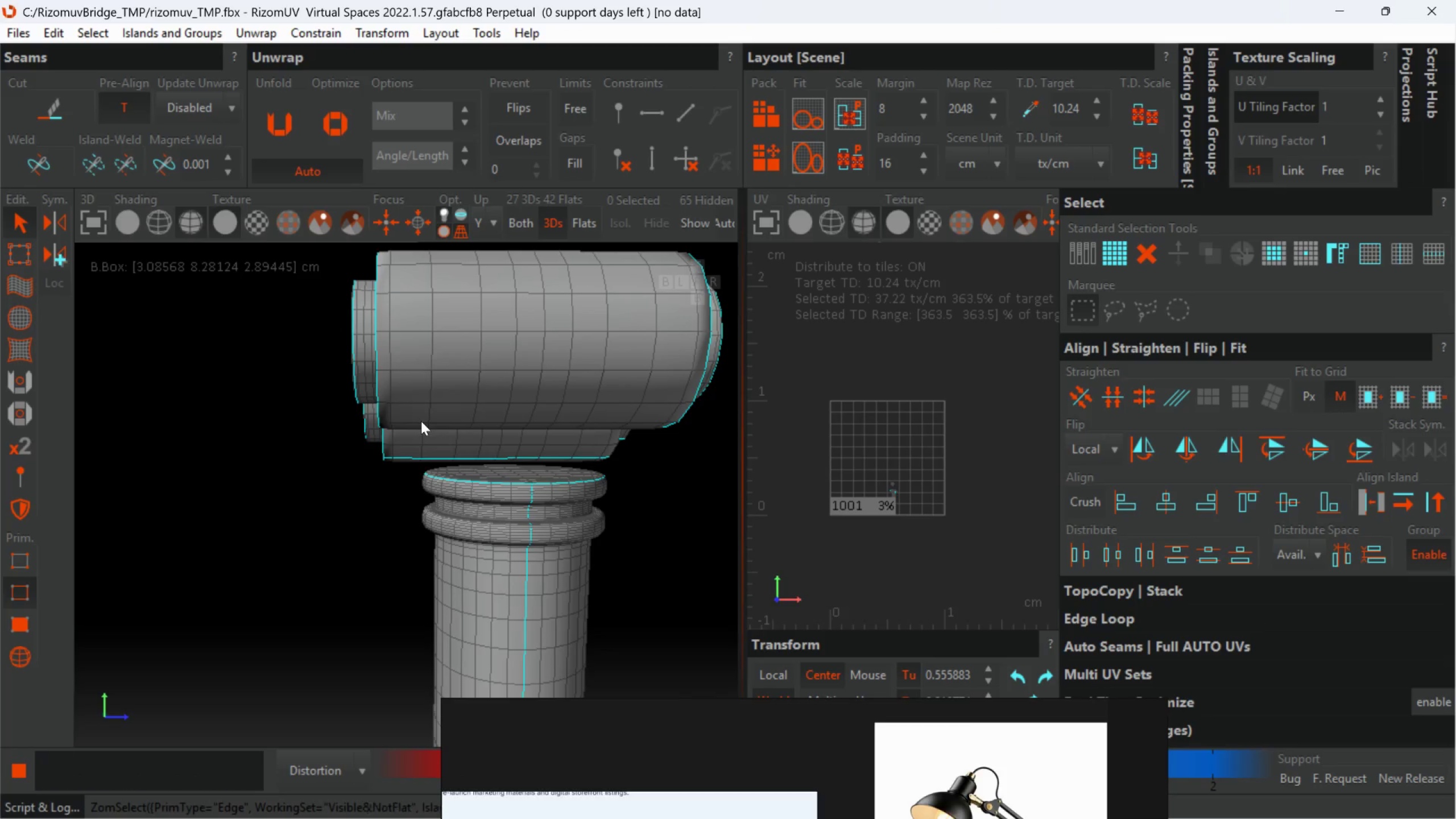 
double_click([421, 421])
 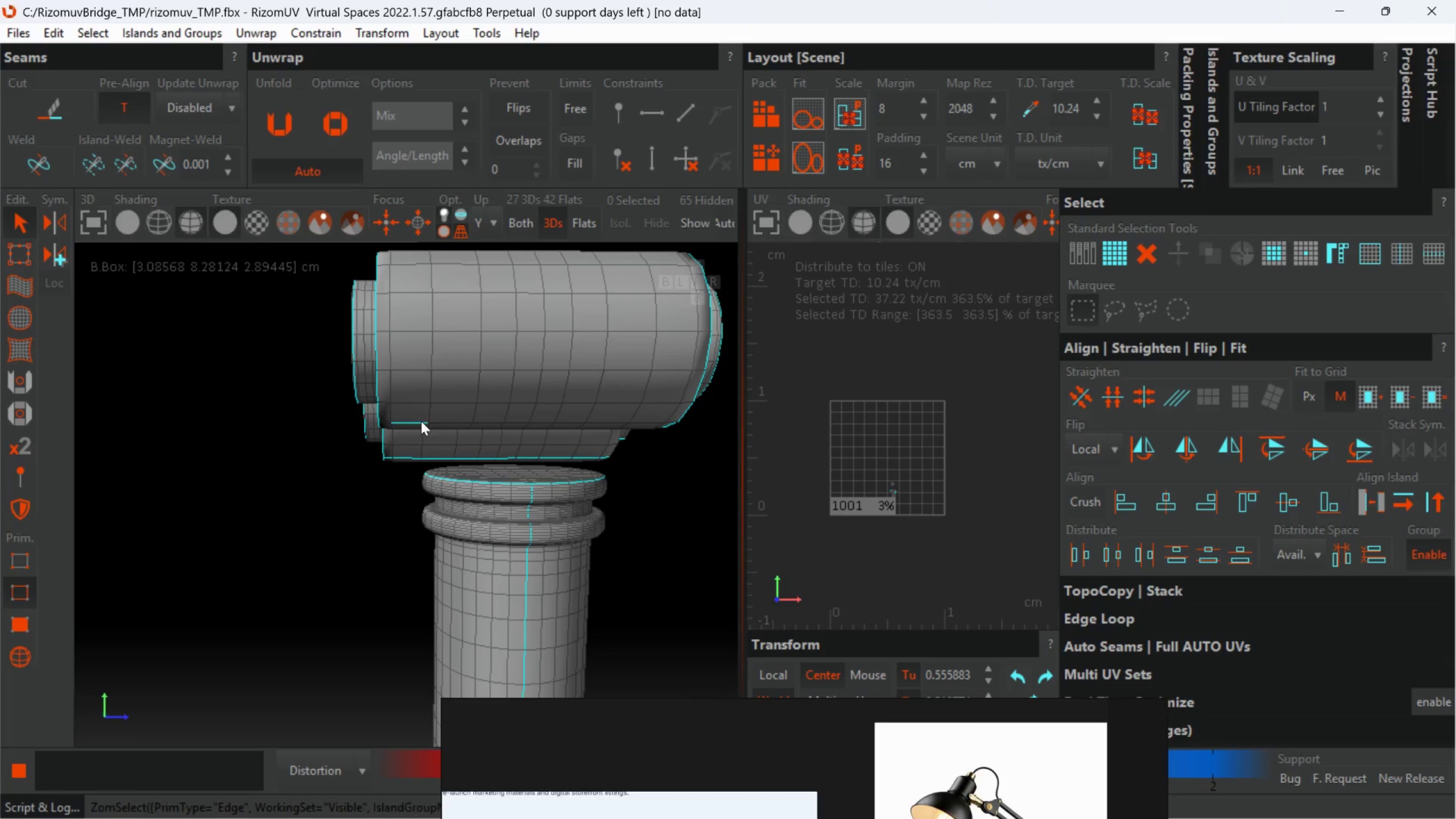 
hold_key(key=ControlLeft, duration=0.44)
 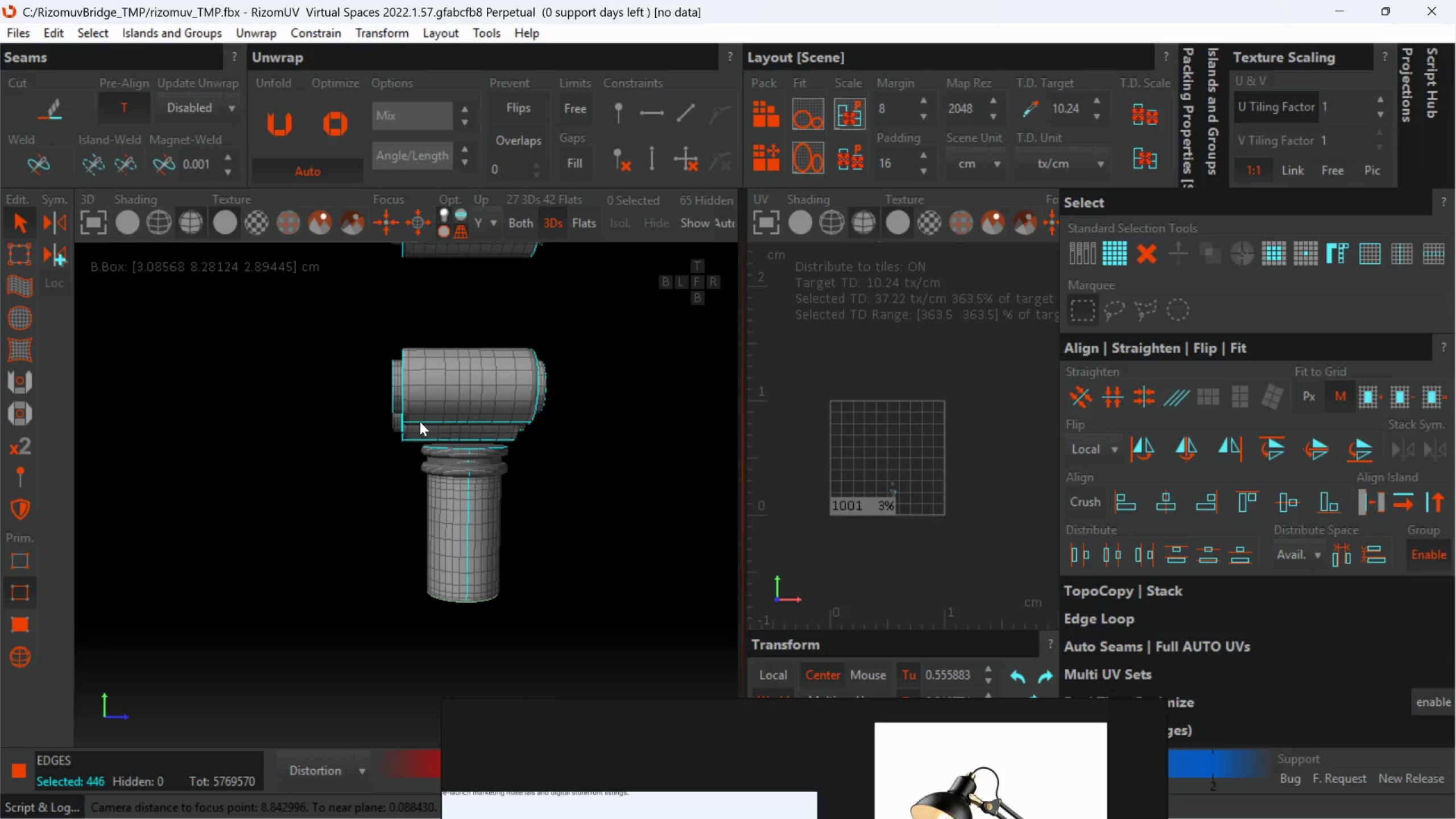 
hold_key(key=AltLeft, duration=0.75)
 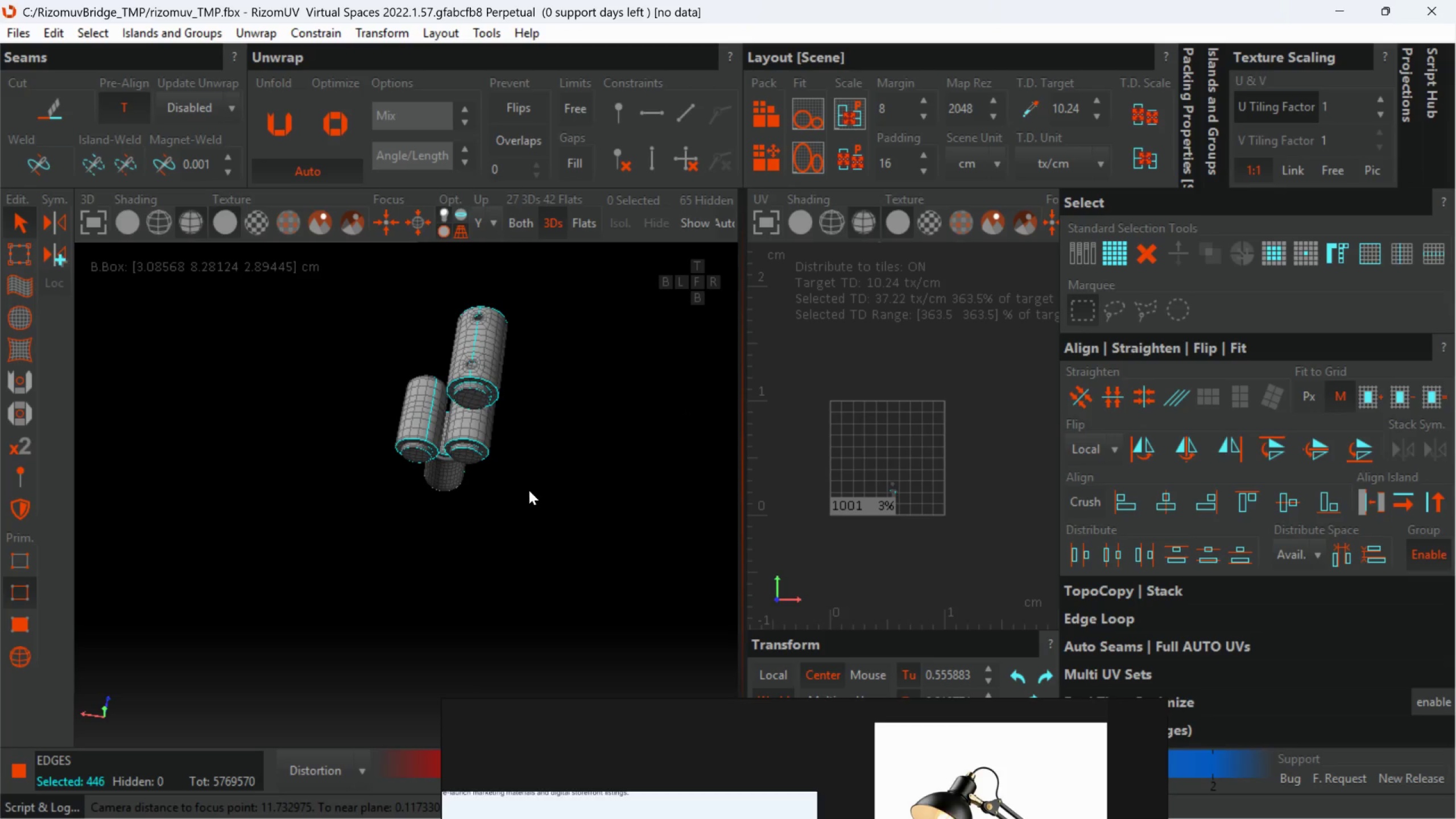 
scroll: coordinate [479, 470], scroll_direction: down, amount: 4.0
 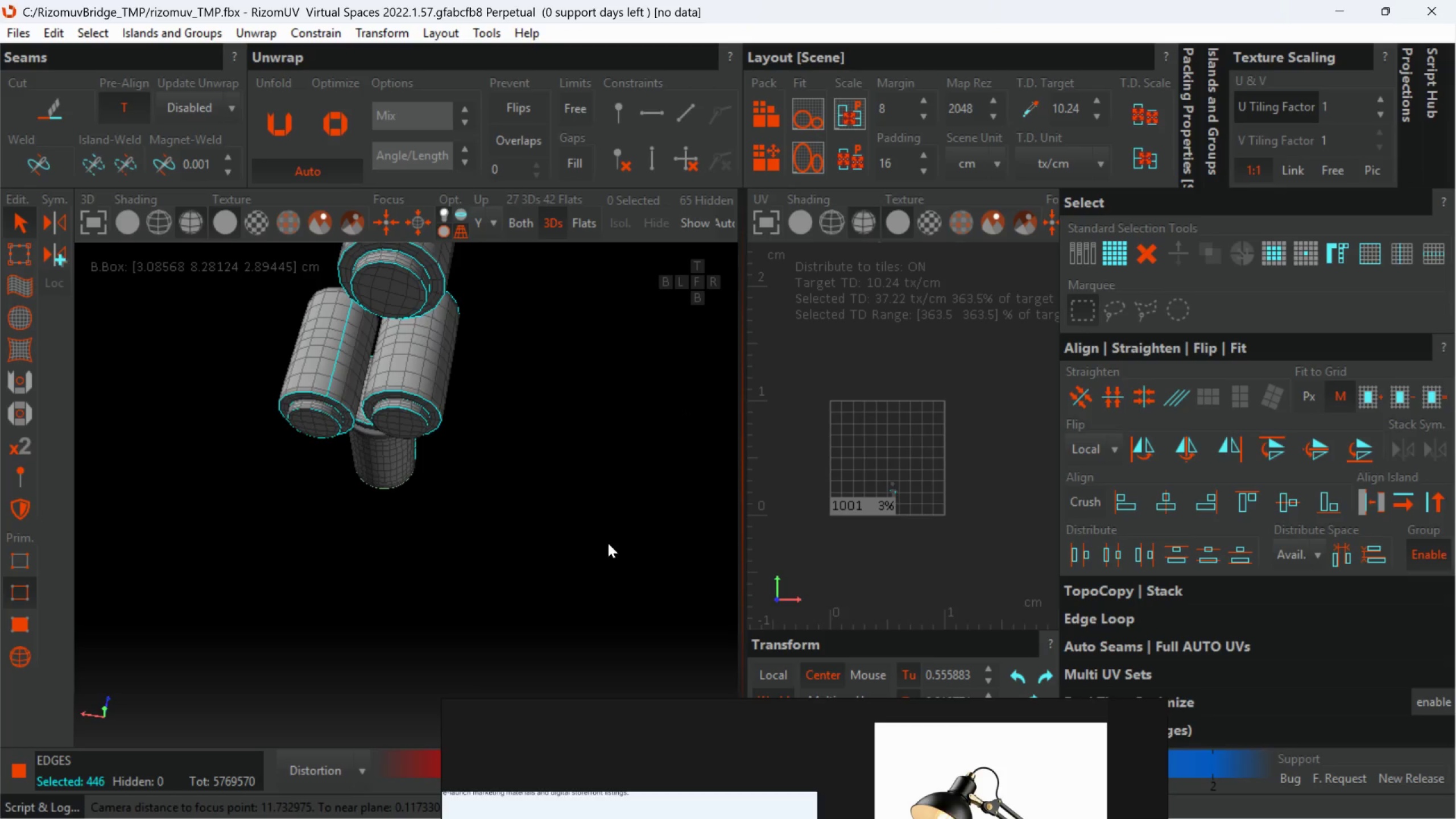 
hold_key(key=AltLeft, duration=0.34)
 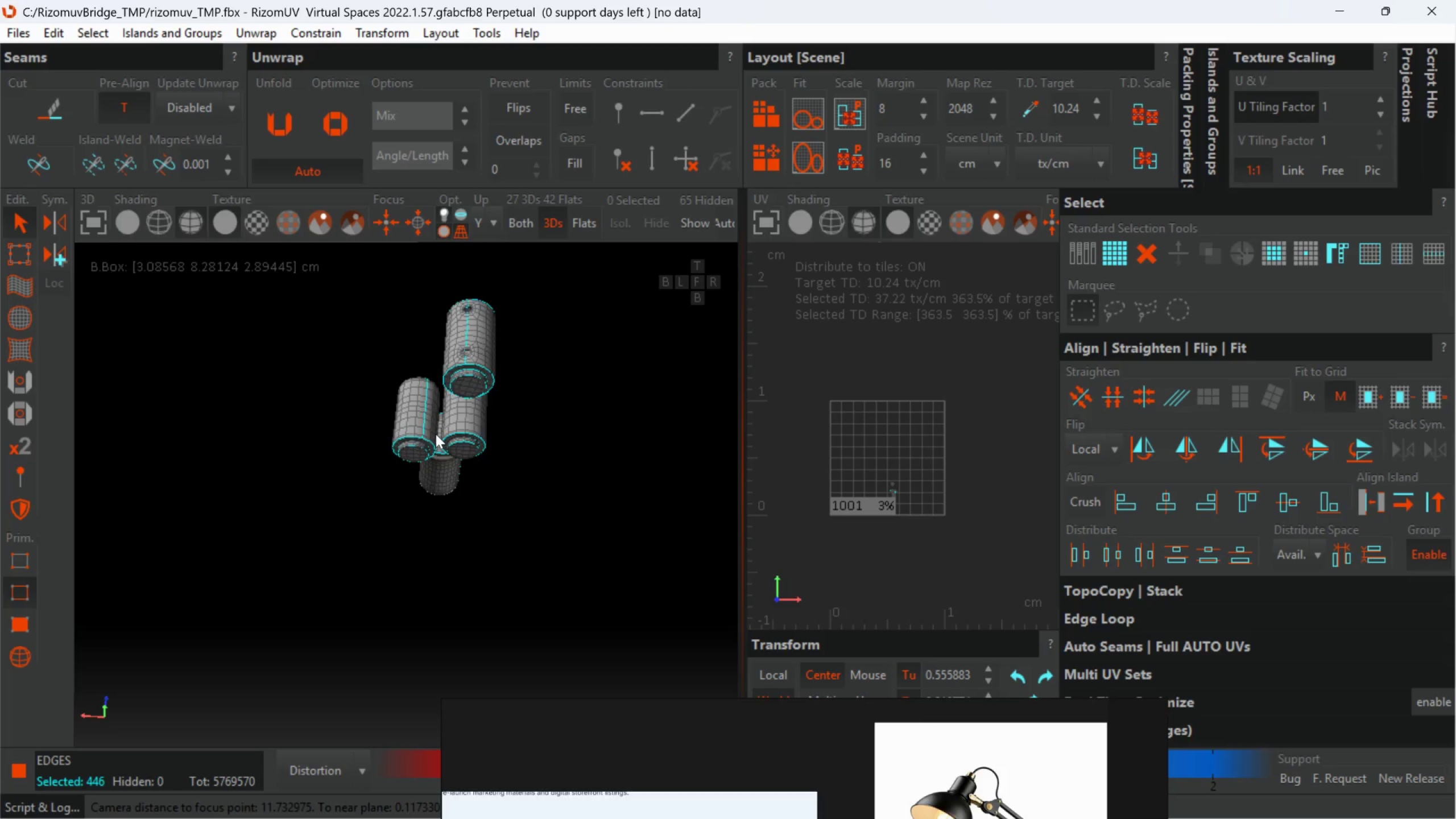 
scroll: coordinate [547, 494], scroll_direction: down, amount: 2.0
 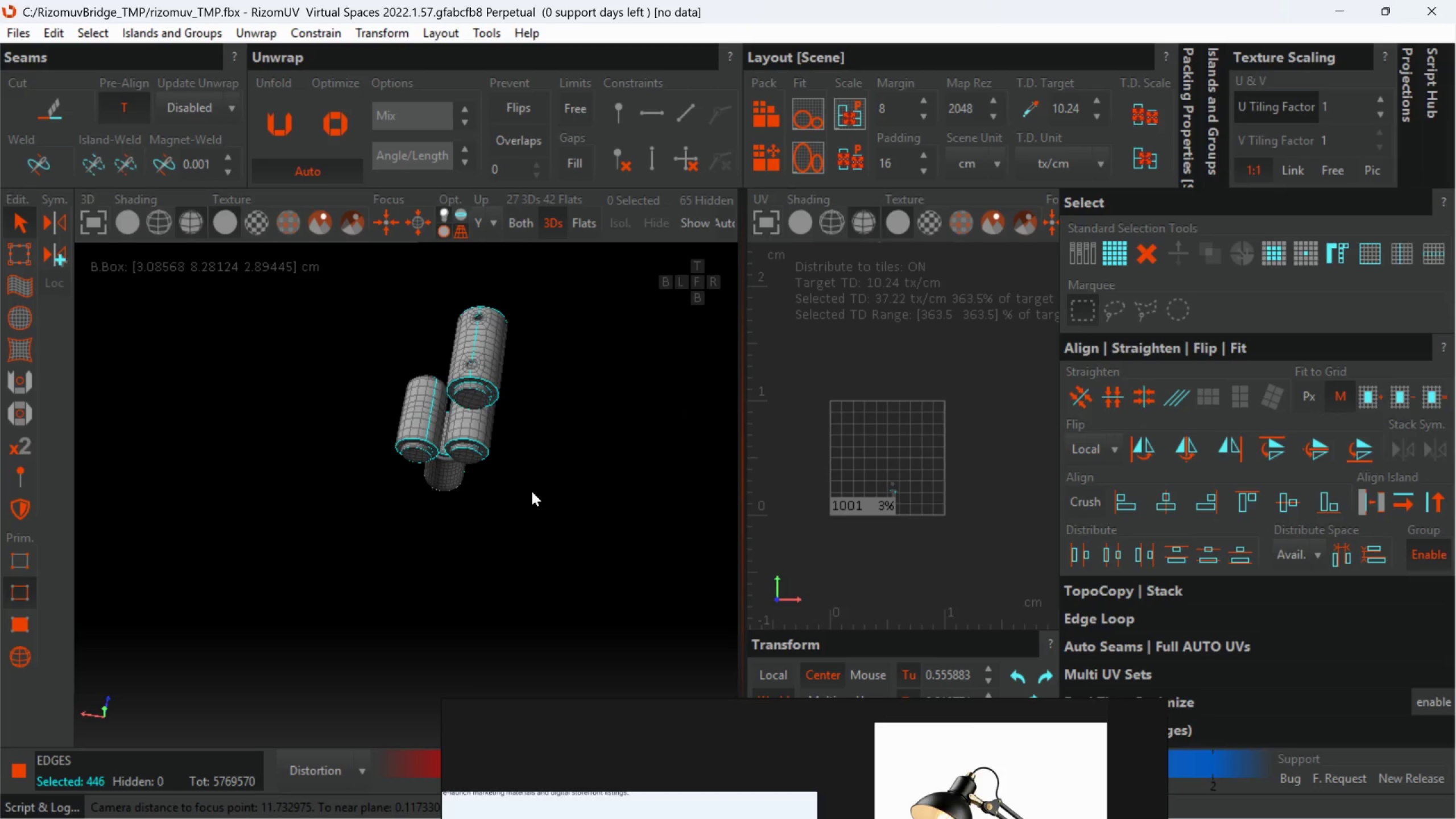 
hold_key(key=AltLeft, duration=1.52)
 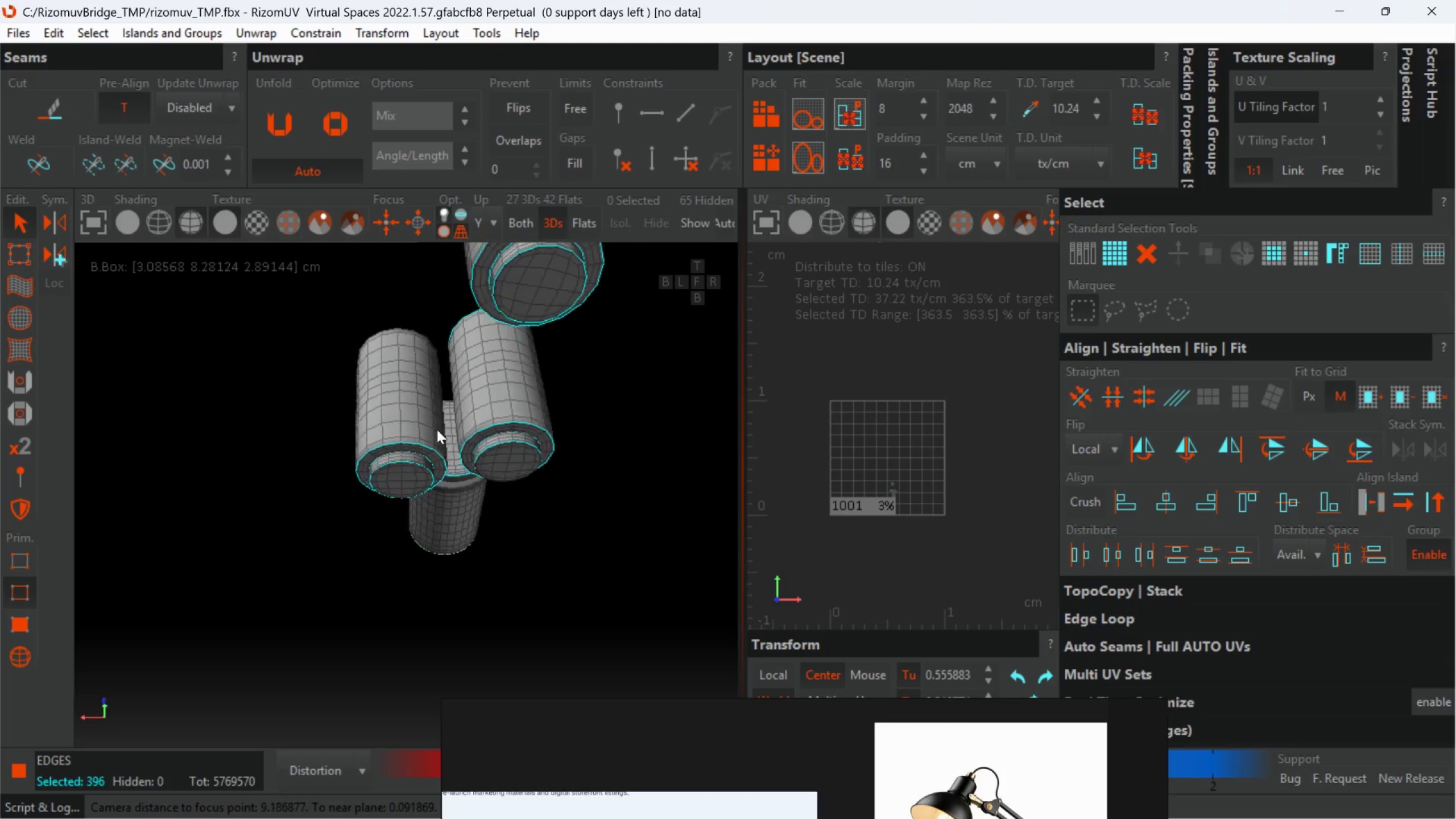 
scroll: coordinate [393, 430], scroll_direction: up, amount: 4.0
 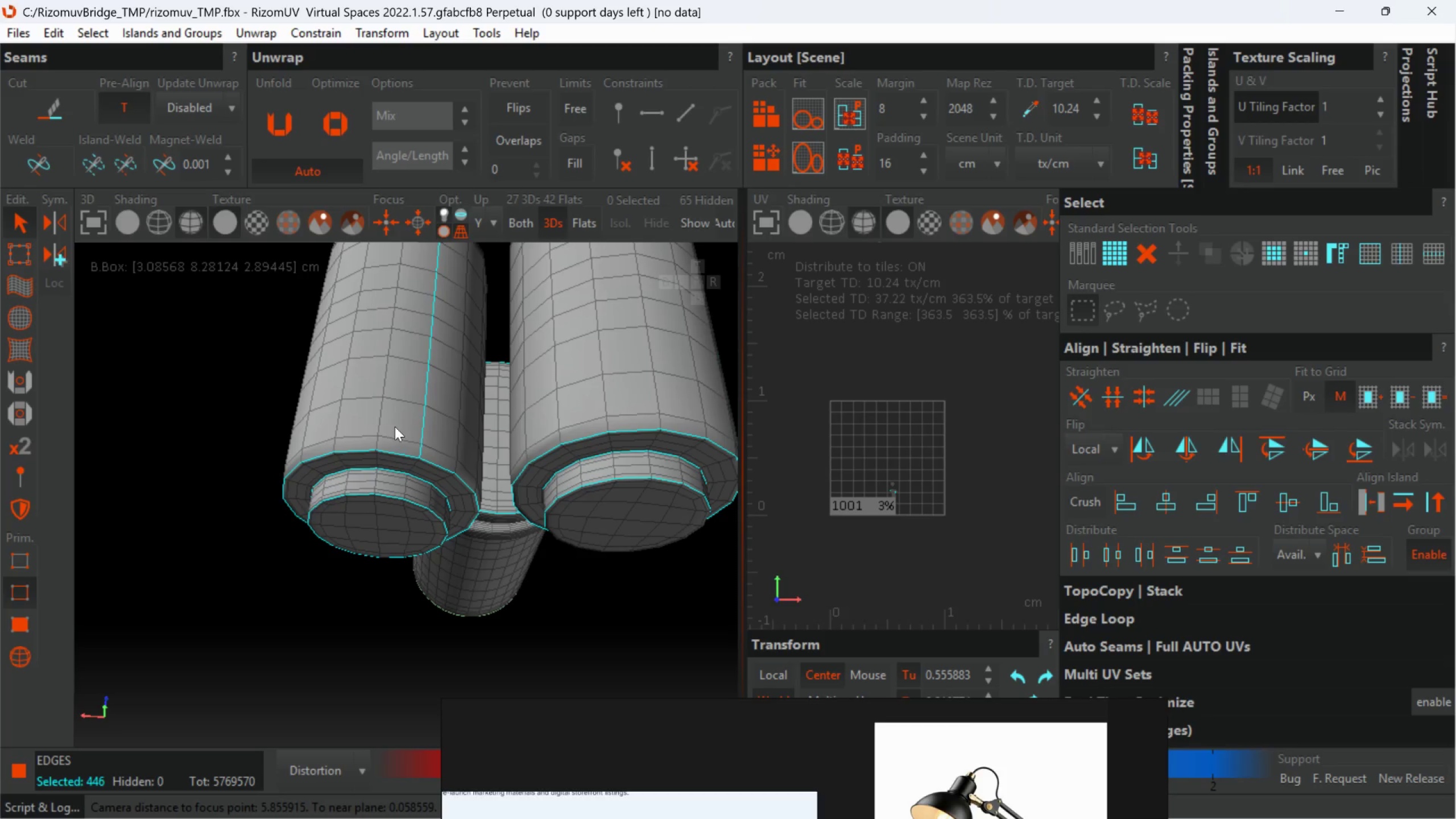 
left_click([423, 429])
 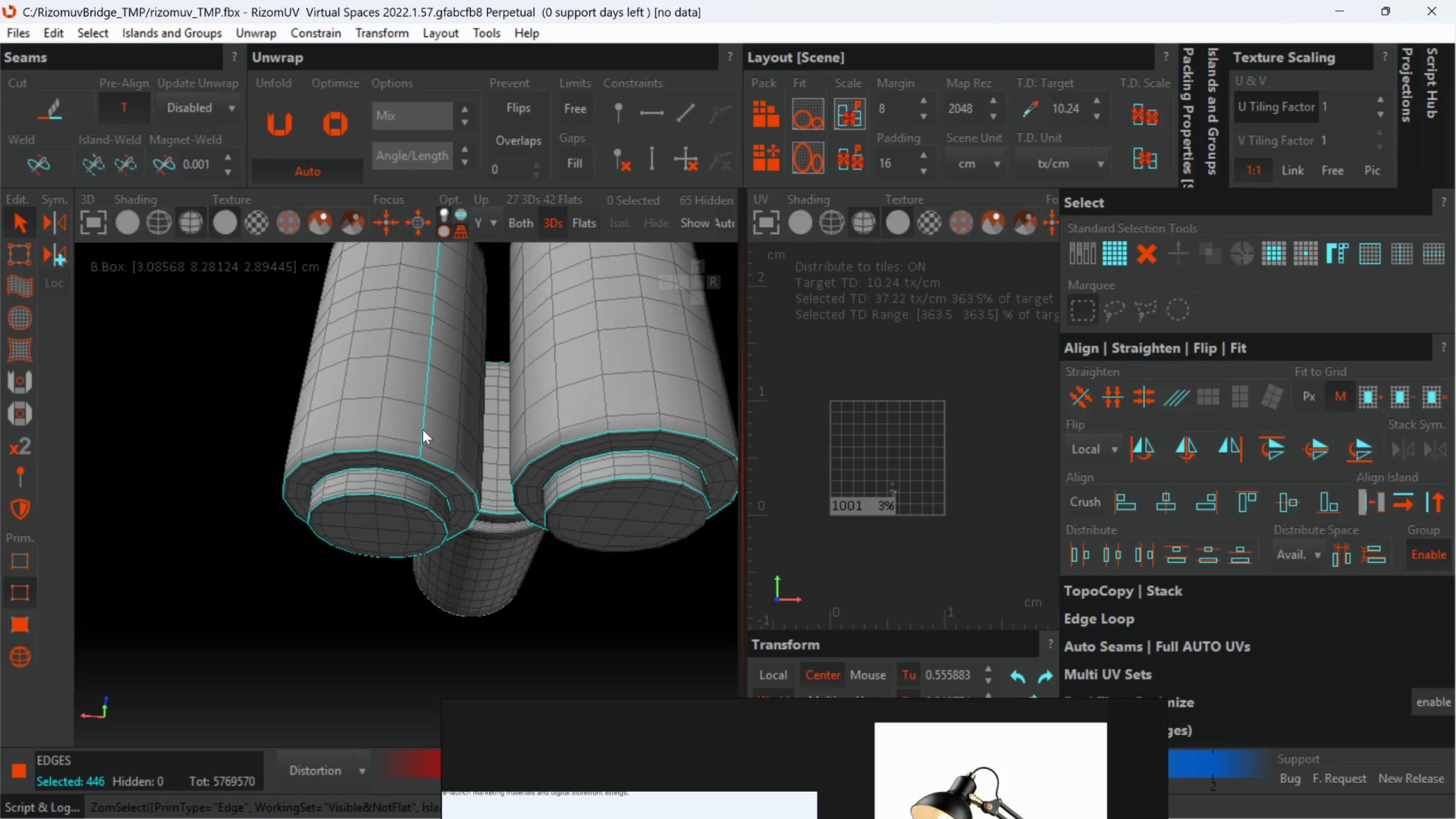 
double_click([423, 429])
 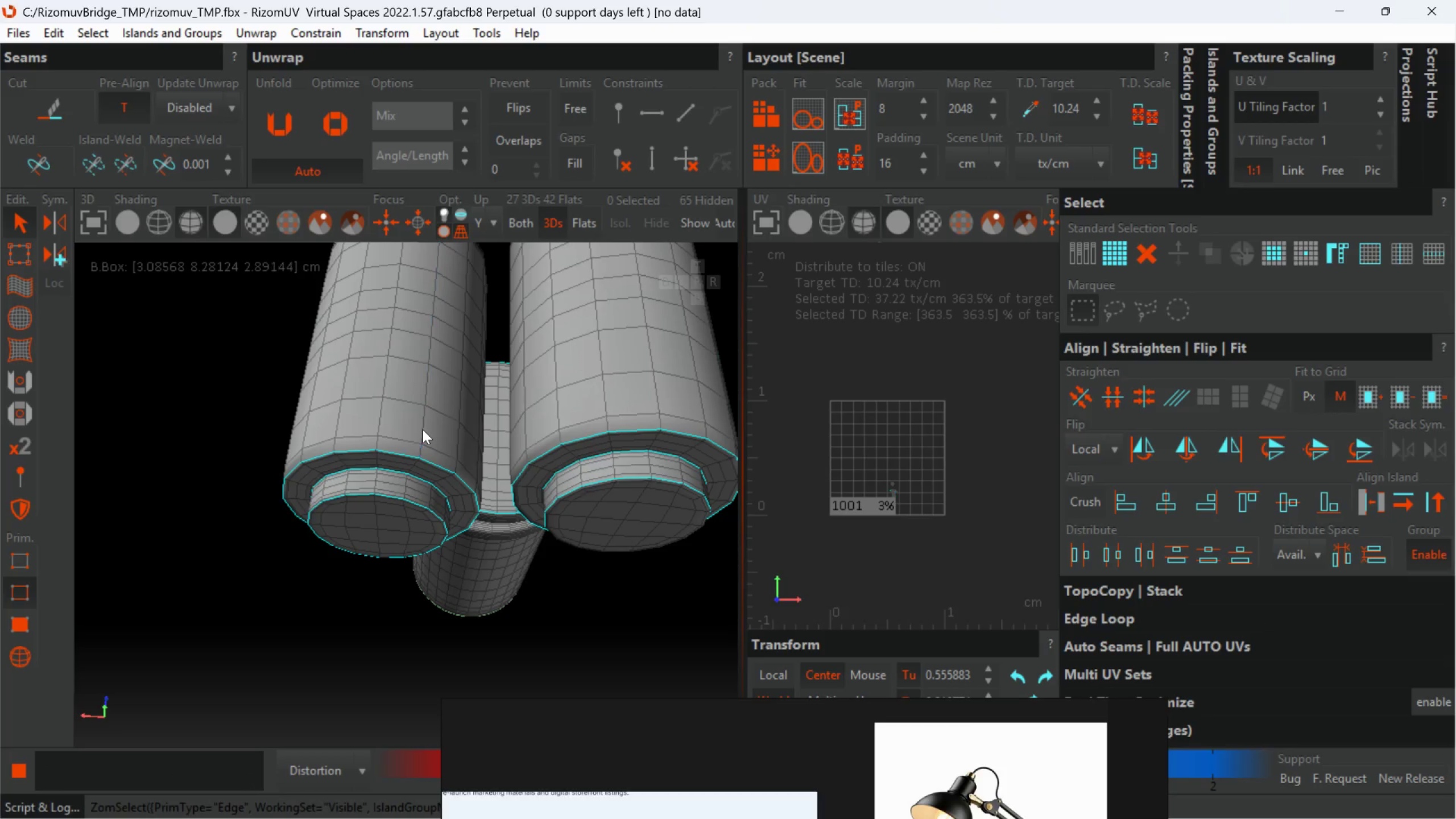 
hold_key(key=AltLeft, duration=0.73)
 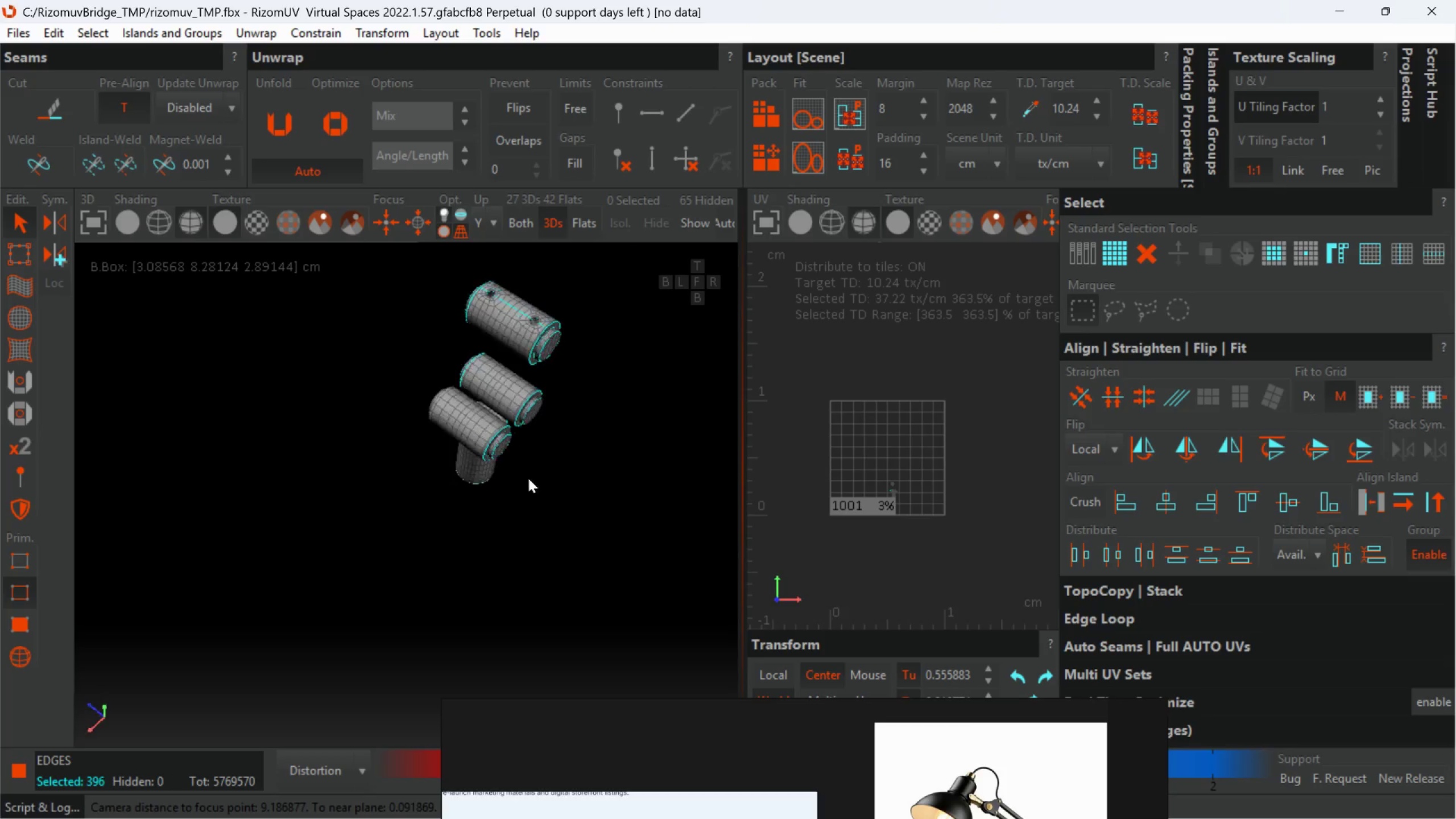 
scroll: coordinate [418, 437], scroll_direction: down, amount: 3.0
 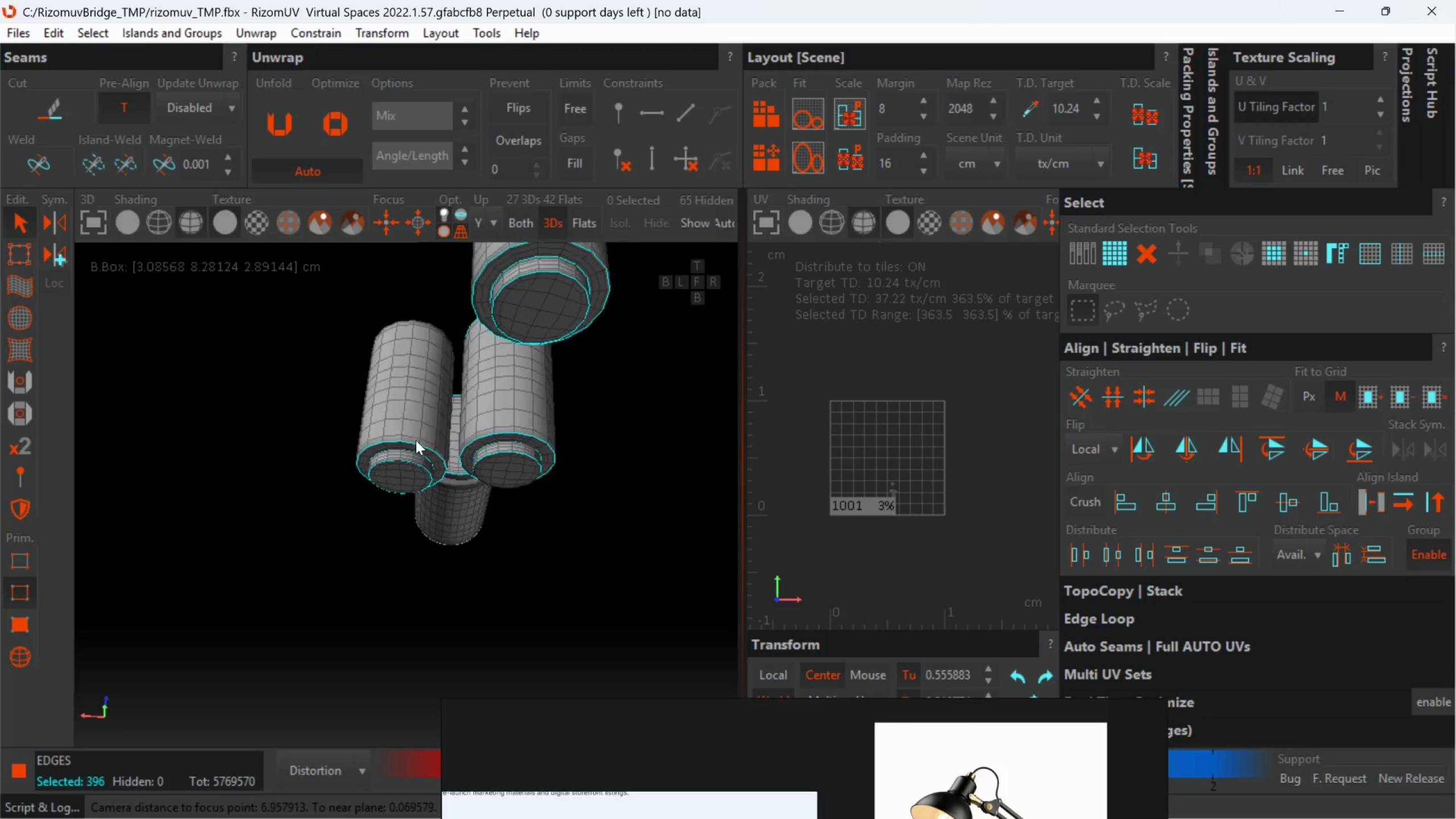 
hold_key(key=AltLeft, duration=0.92)
scroll: coordinate [553, 406], scroll_direction: down, amount: 3.0
 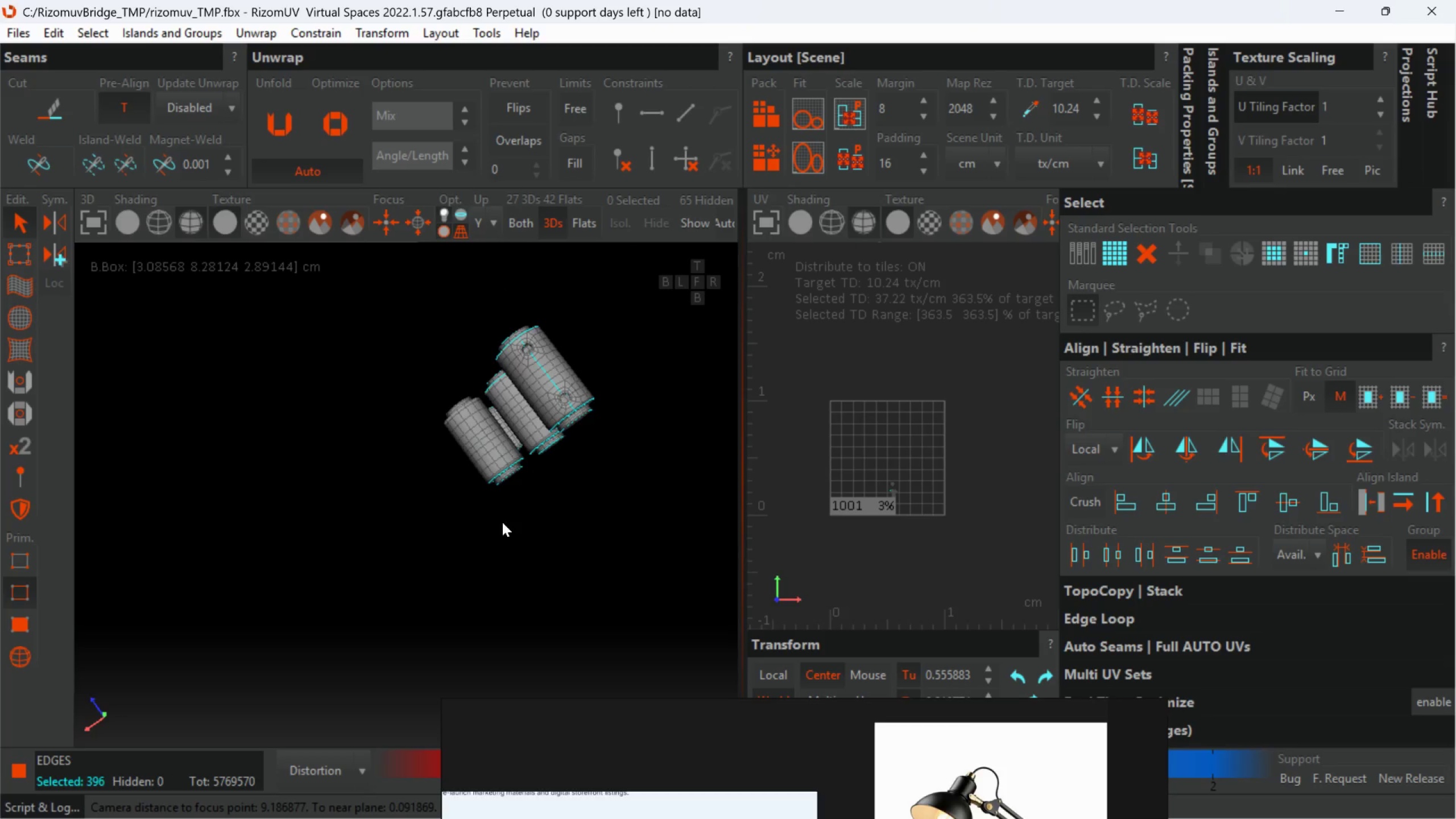 
key(C)
 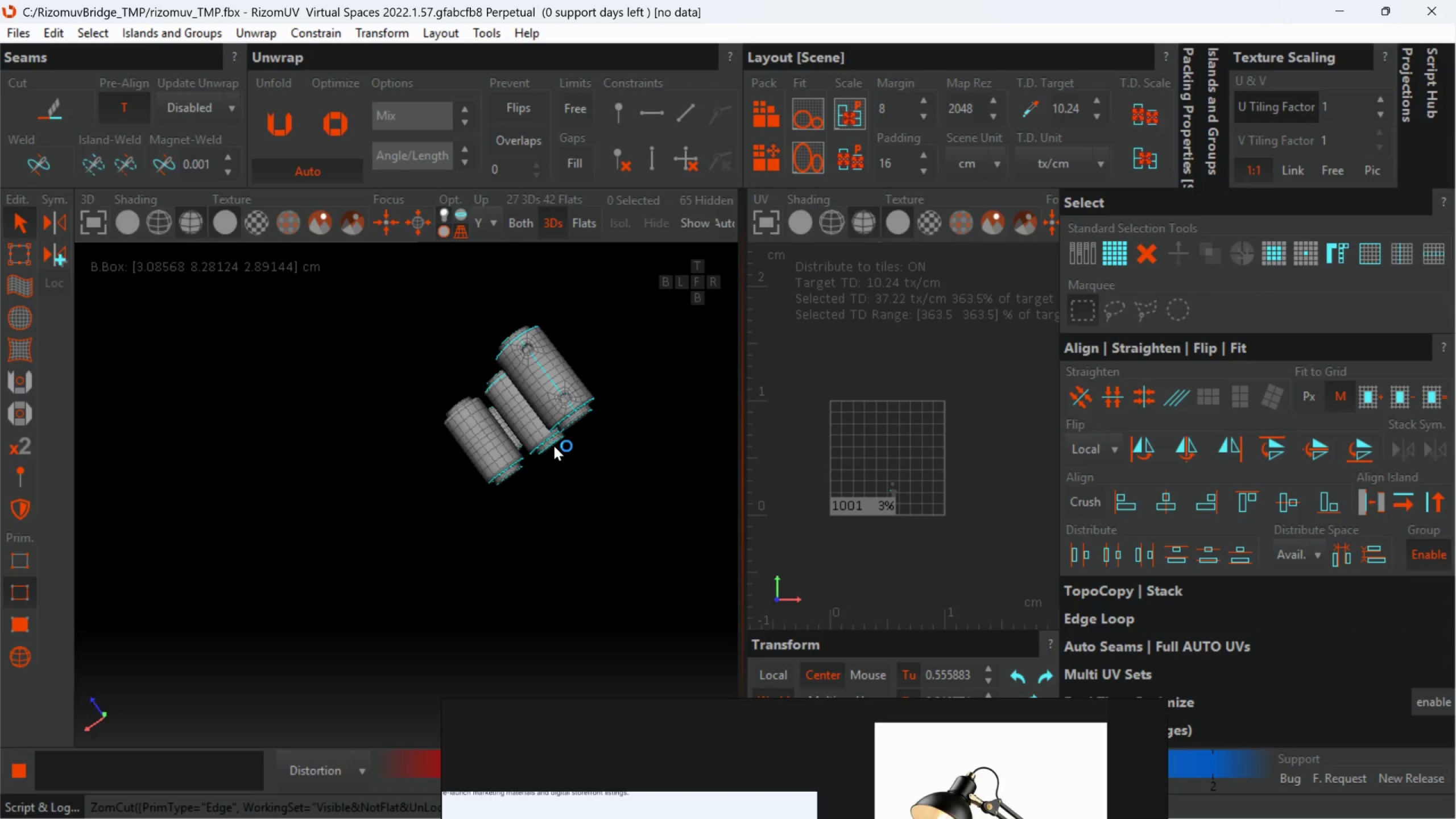 
wait(12.88)
 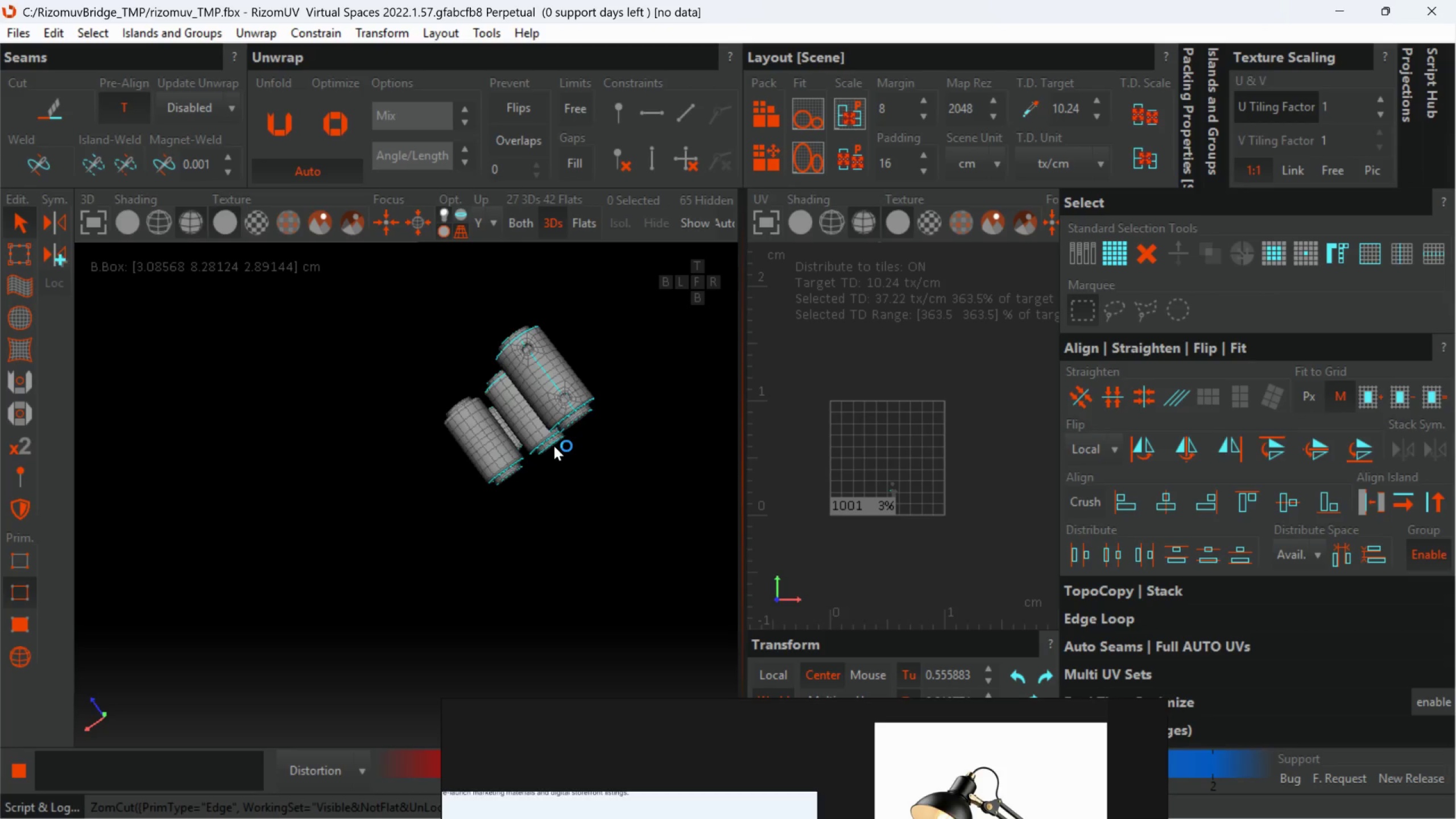 
key(U)
 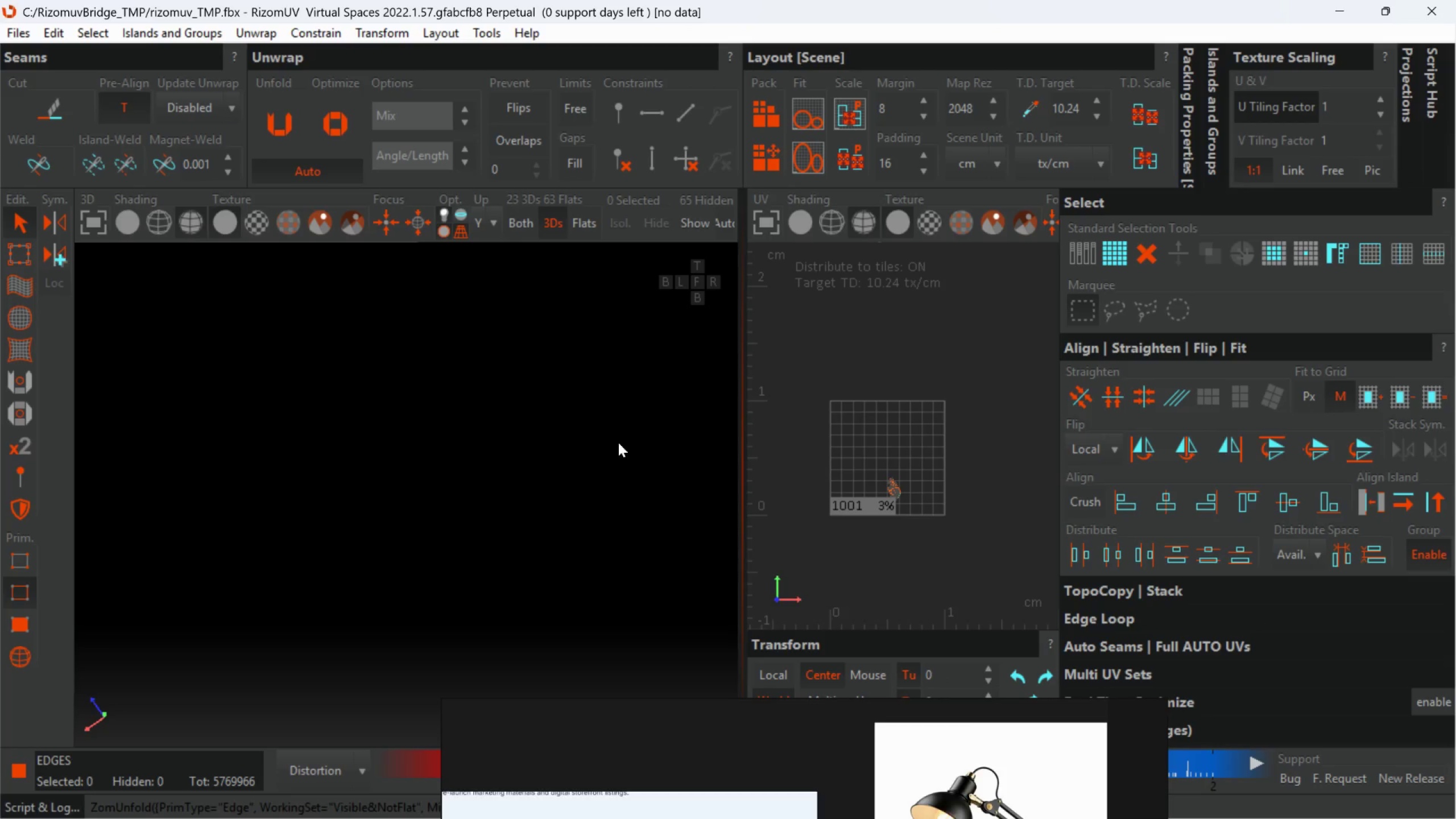 
scroll: coordinate [929, 475], scroll_direction: up, amount: 2.0
 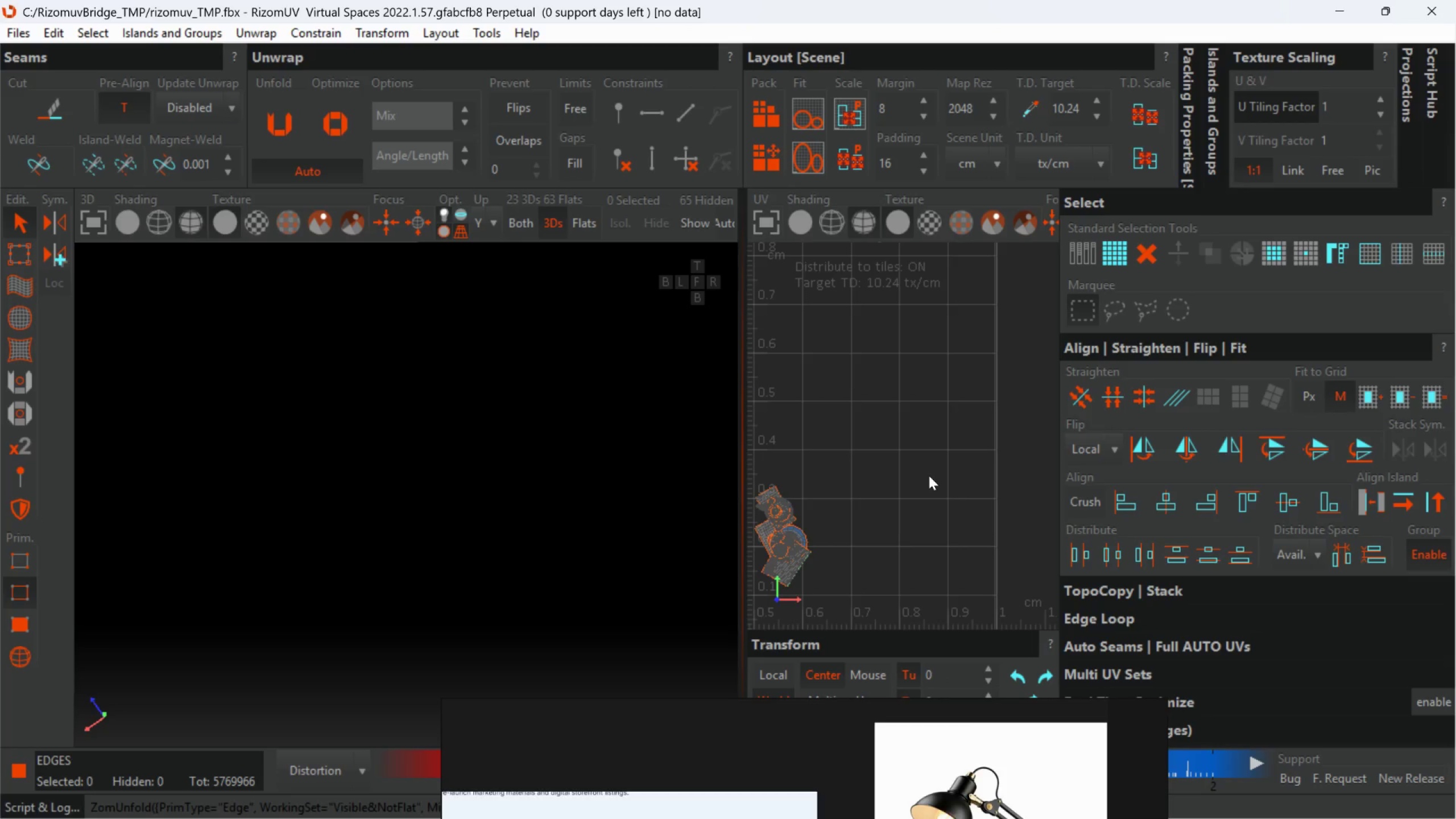 
key(P)
 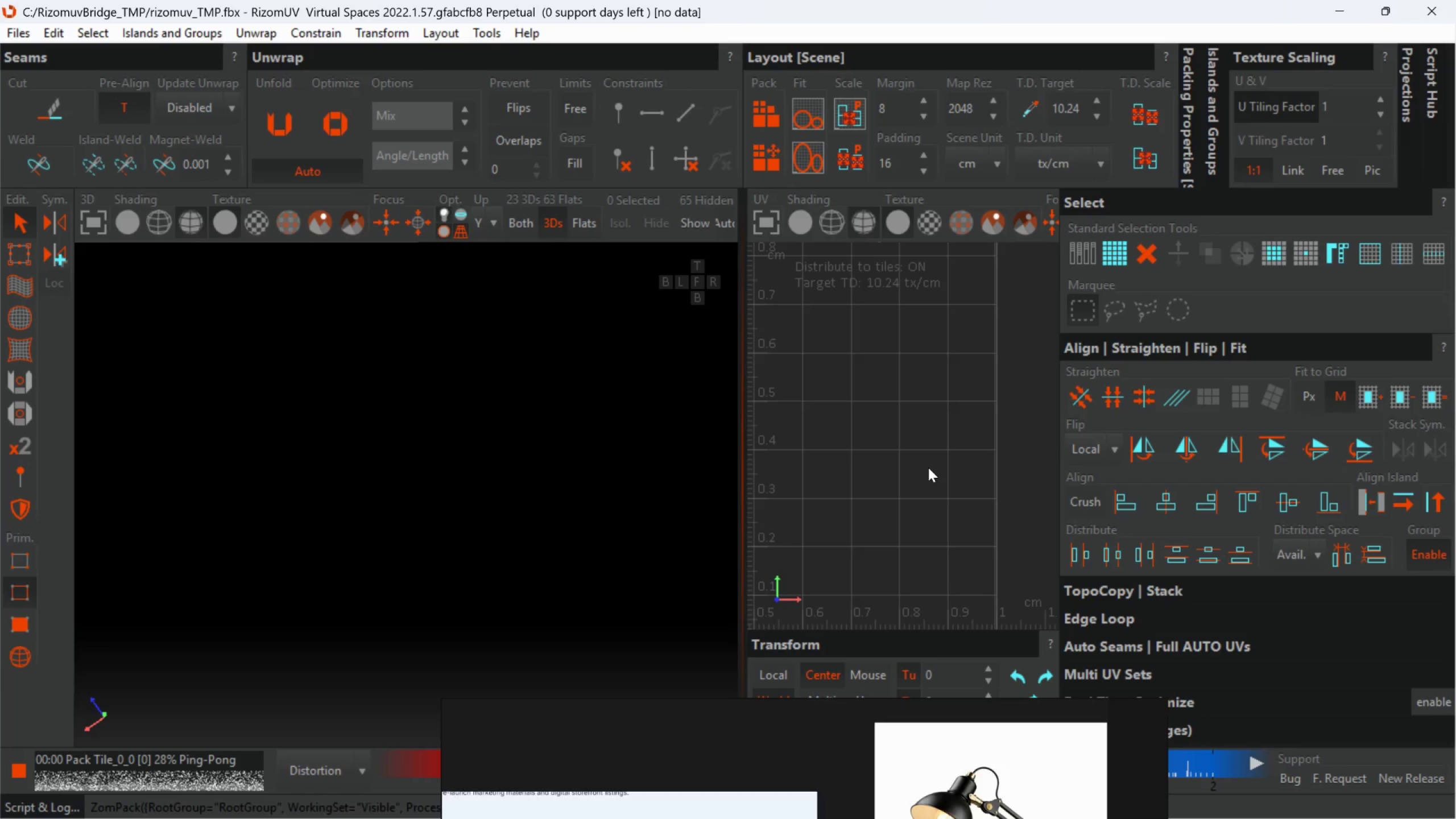 
scroll: coordinate [909, 472], scroll_direction: down, amount: 7.0
 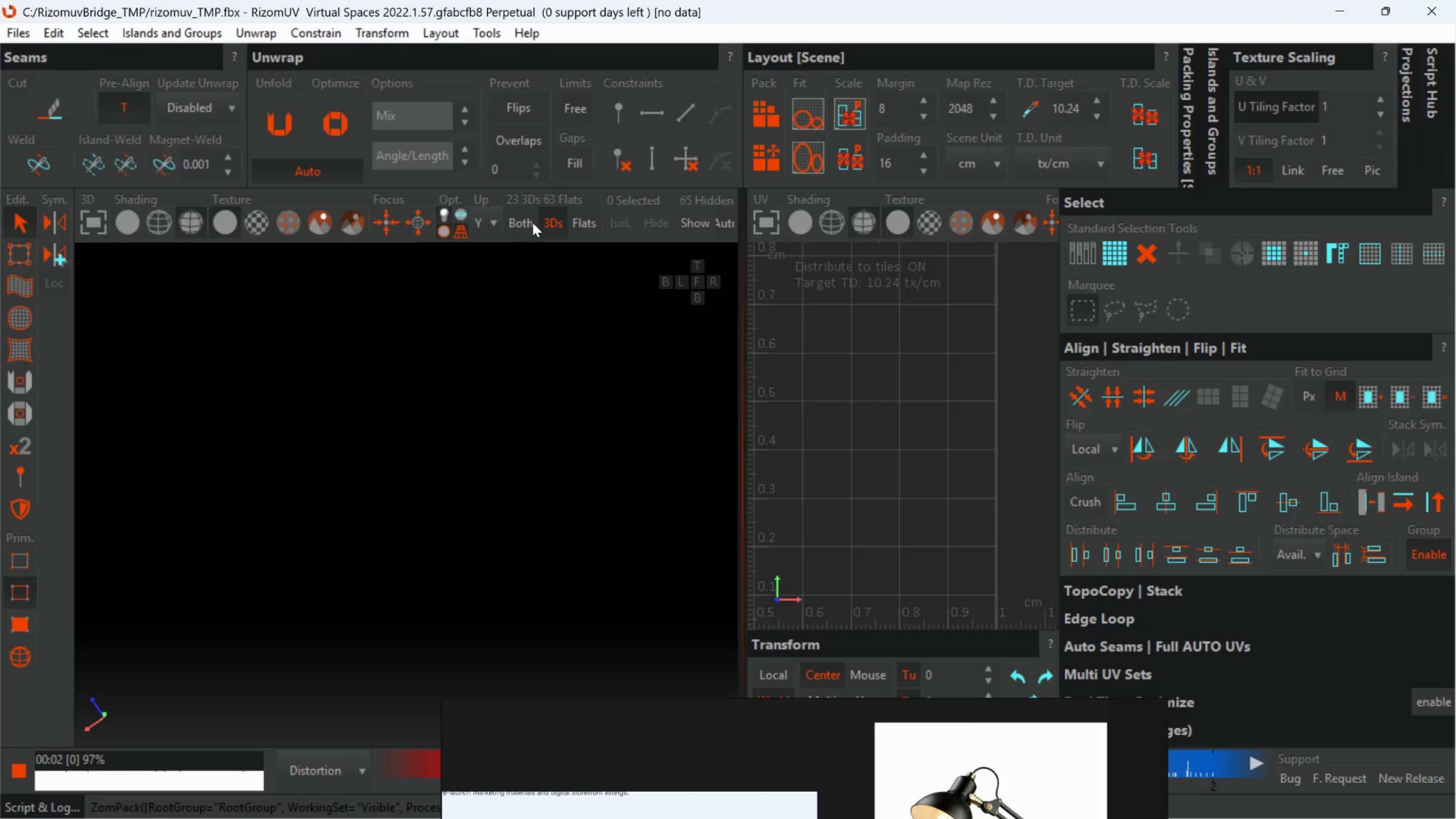 
left_click([530, 221])
 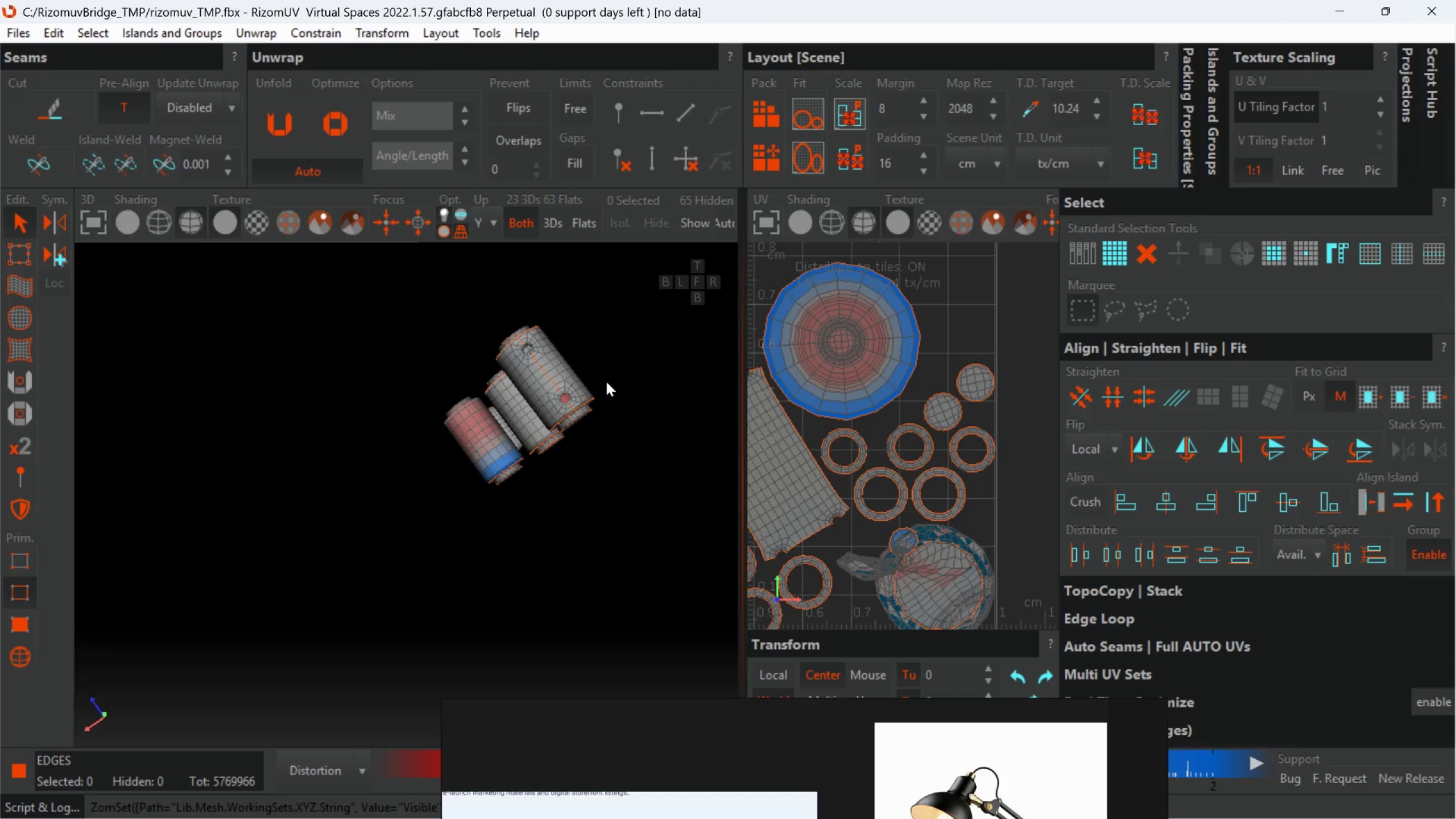 
scroll: coordinate [559, 427], scroll_direction: up, amount: 1.0
 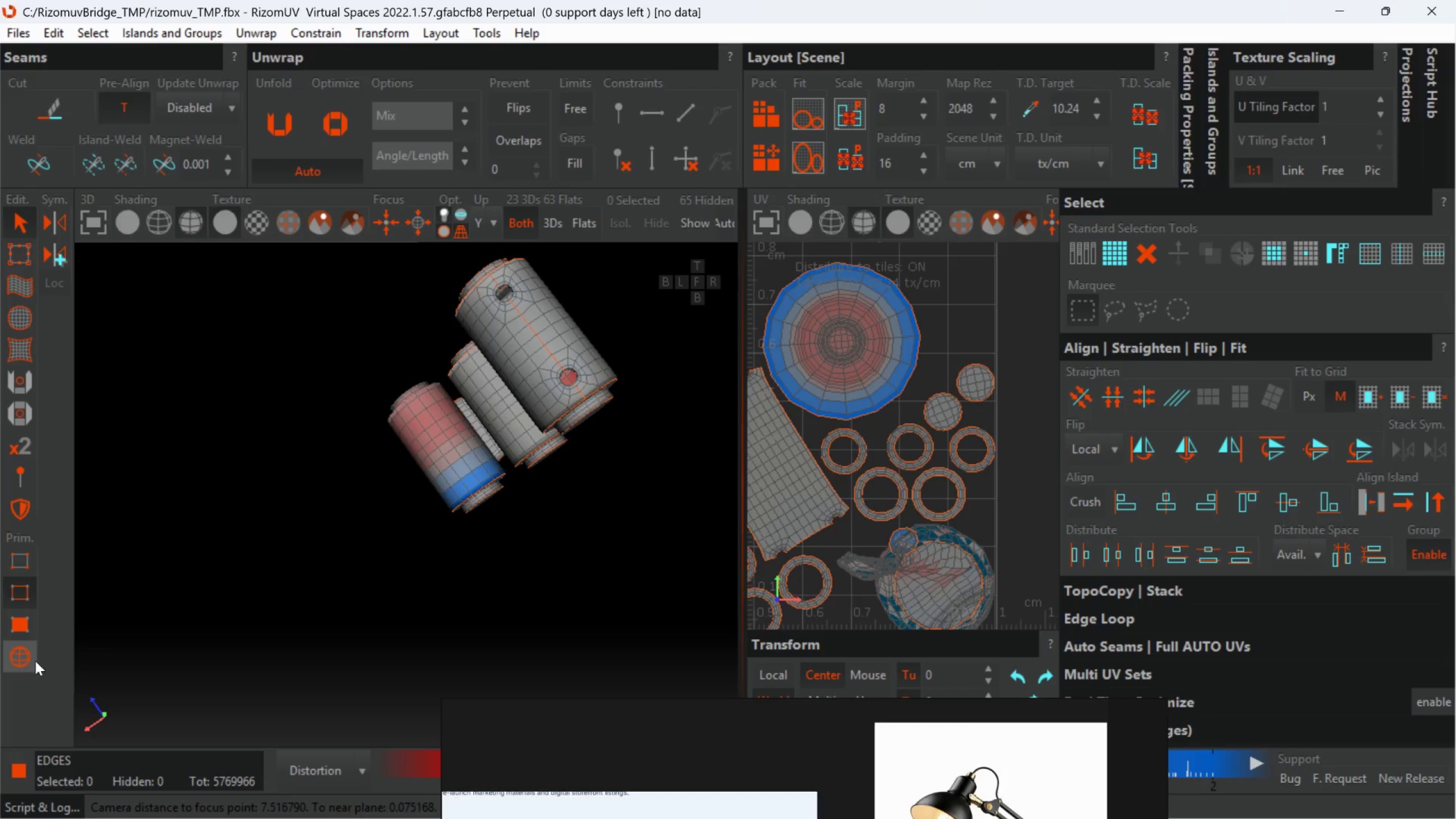 
left_click([22, 664])
 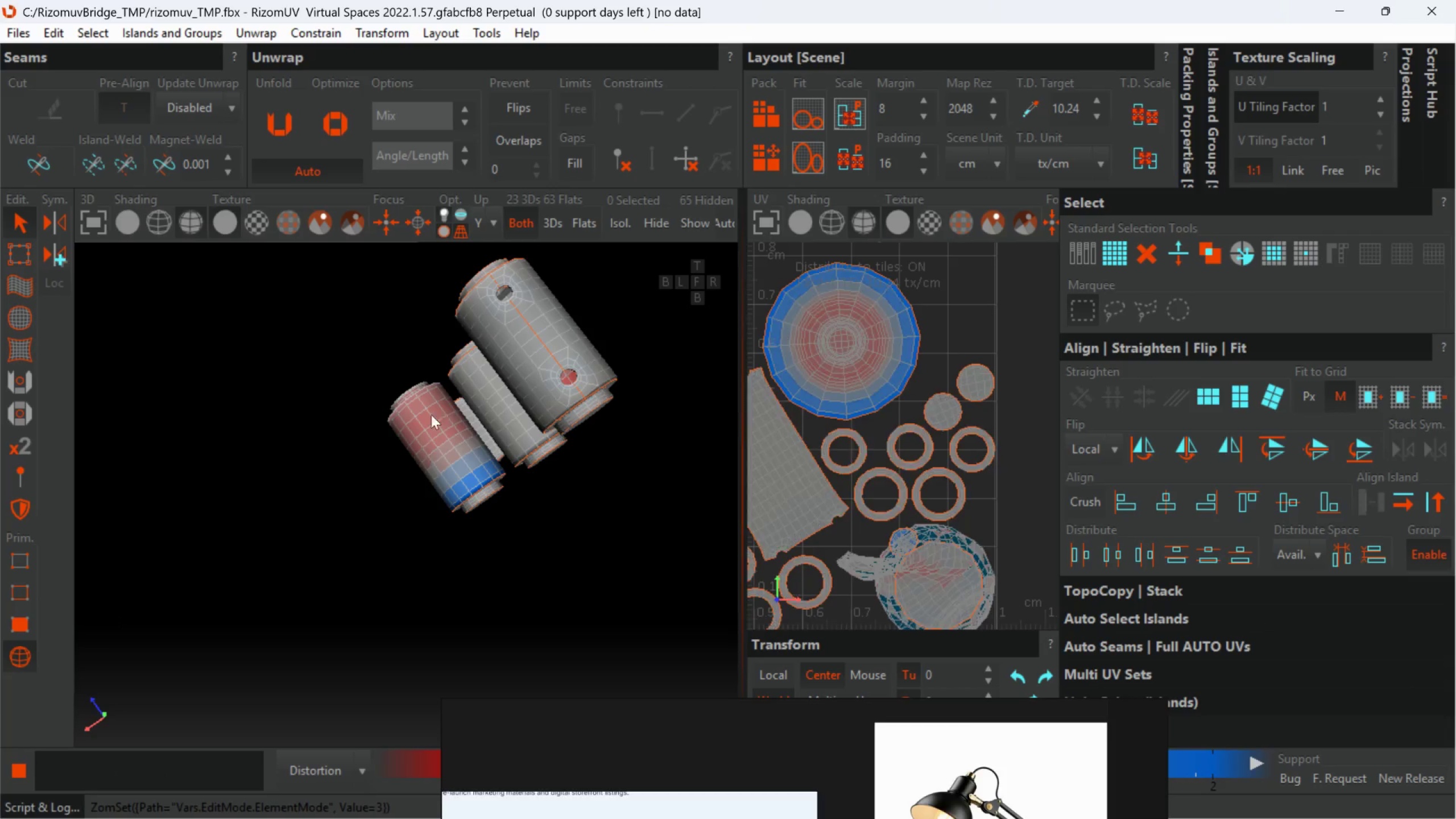 
scroll: coordinate [420, 366], scroll_direction: down, amount: 2.0
 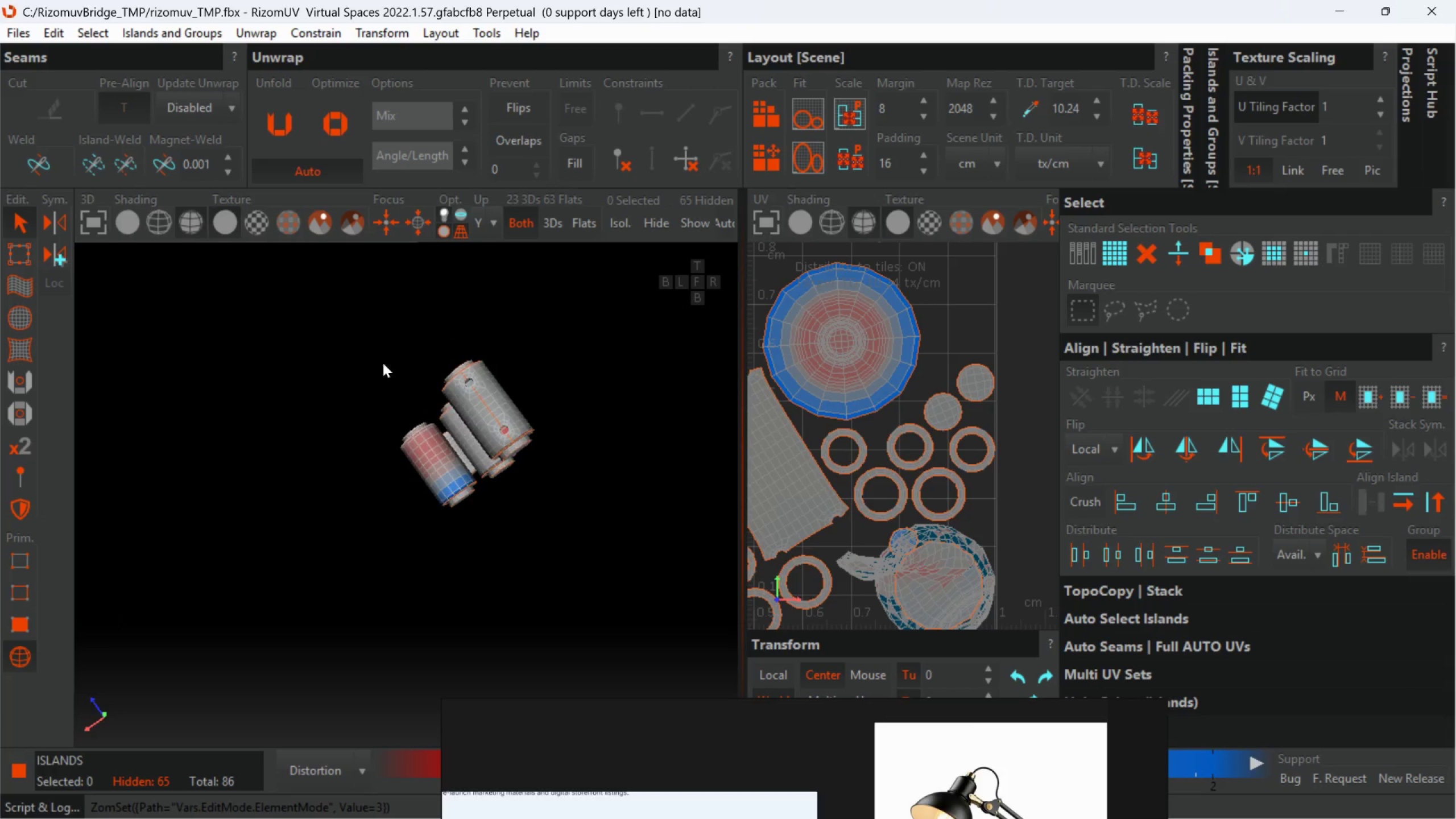 
left_click_drag(start_coordinate=[331, 295], to_coordinate=[576, 614])
 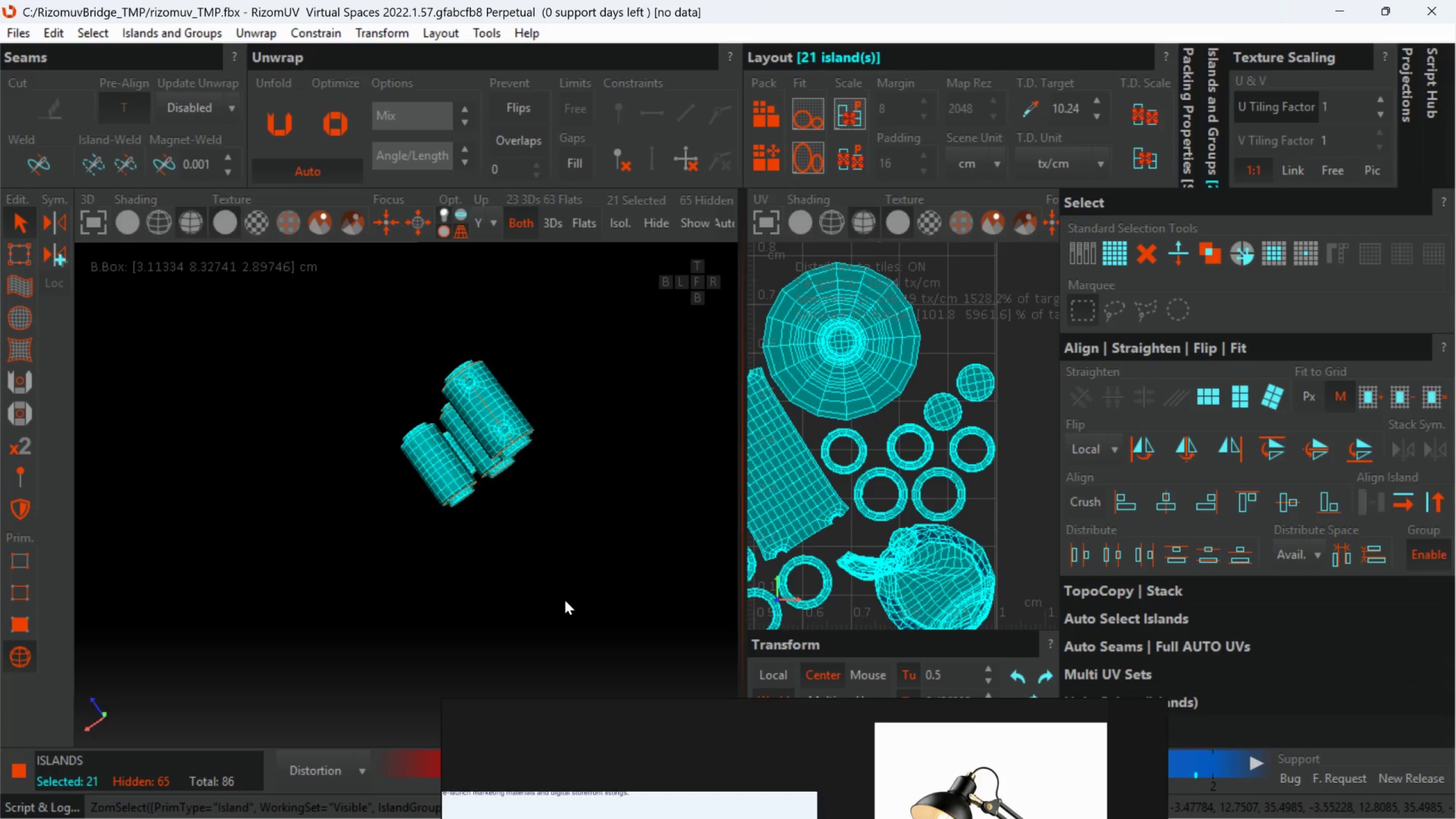 
key(U)
 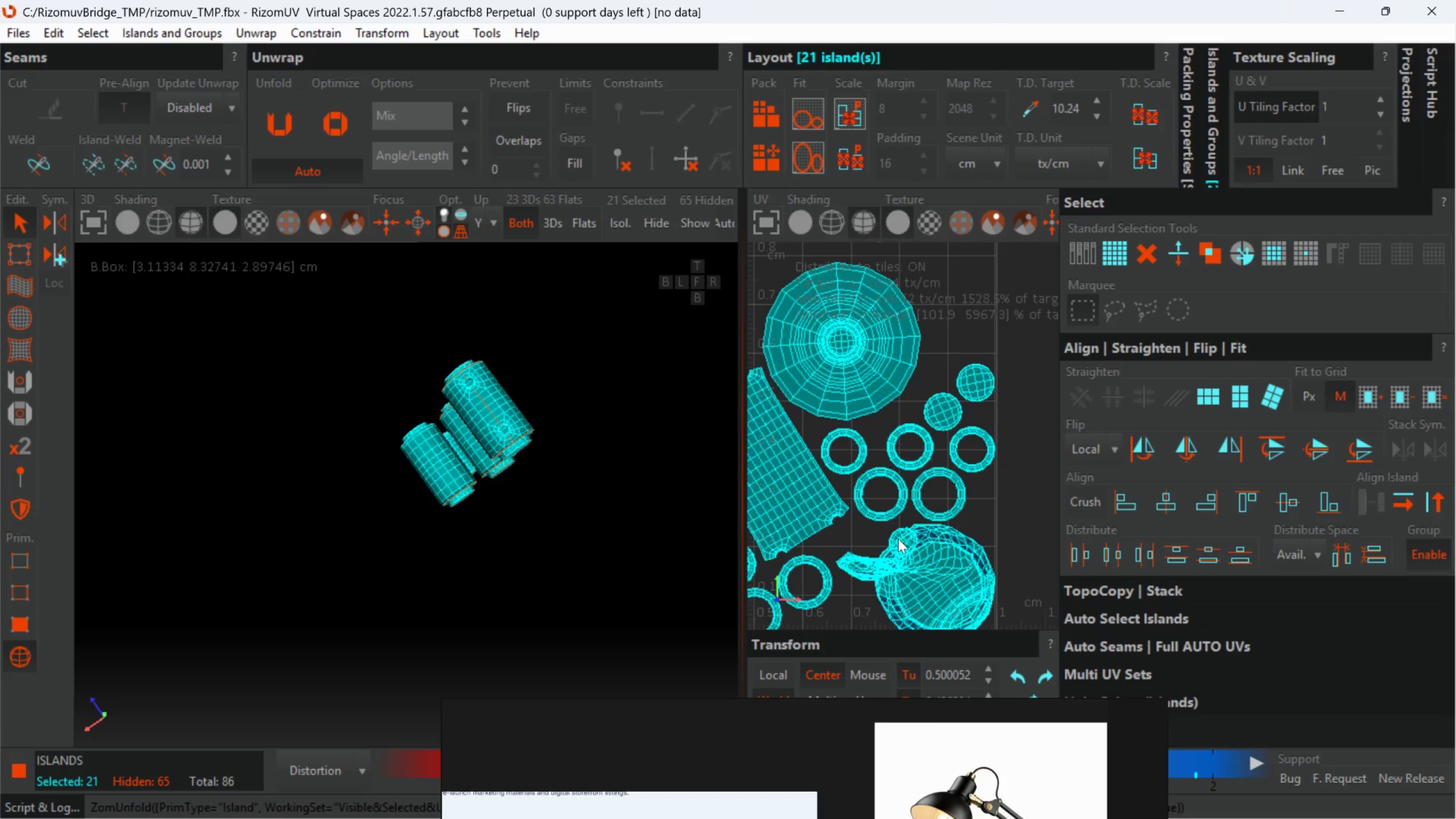 
left_click([657, 594])
 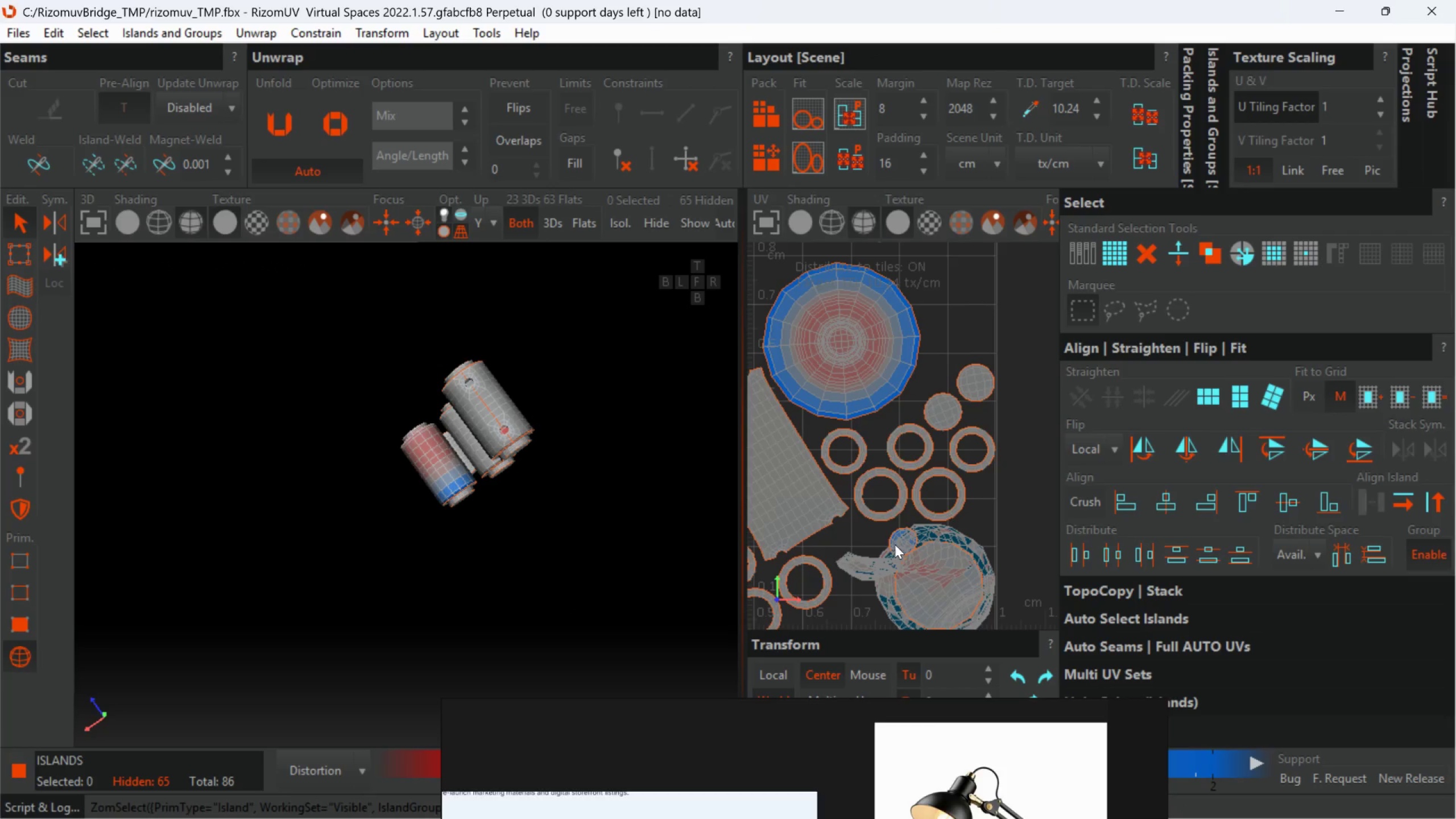 
left_click([918, 572])
 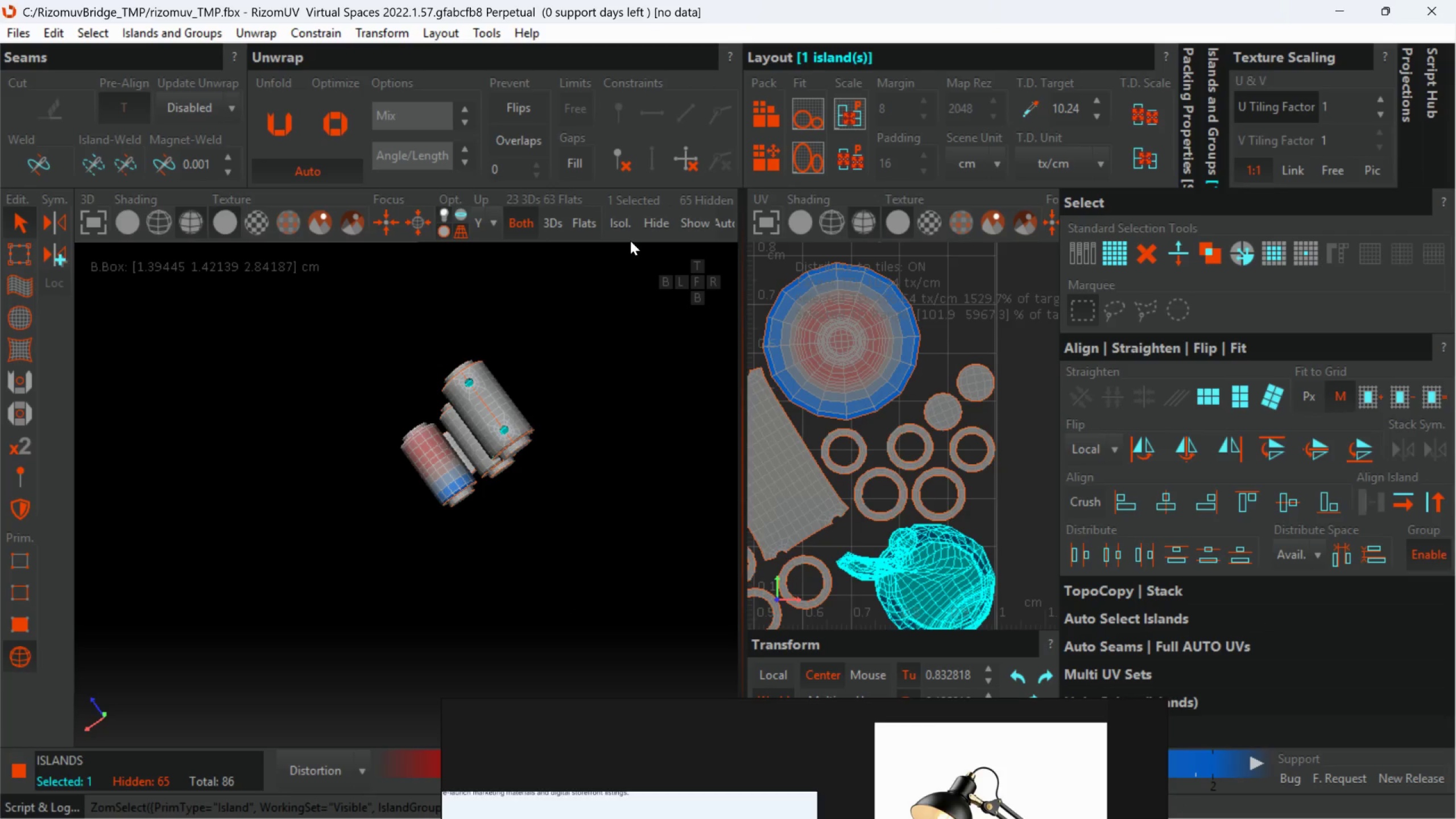 
left_click([620, 230])
 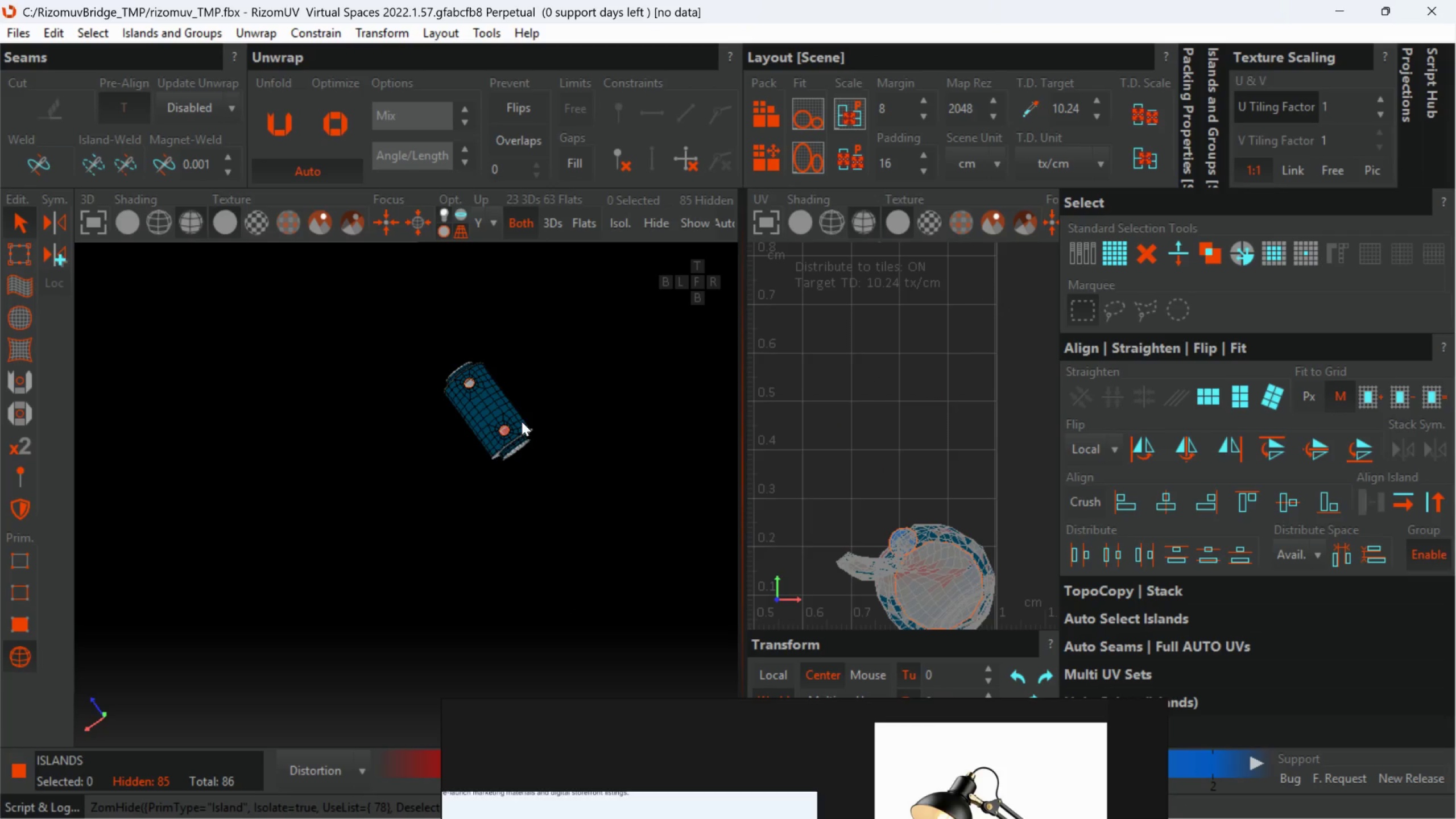 
scroll: coordinate [497, 429], scroll_direction: up, amount: 3.0
 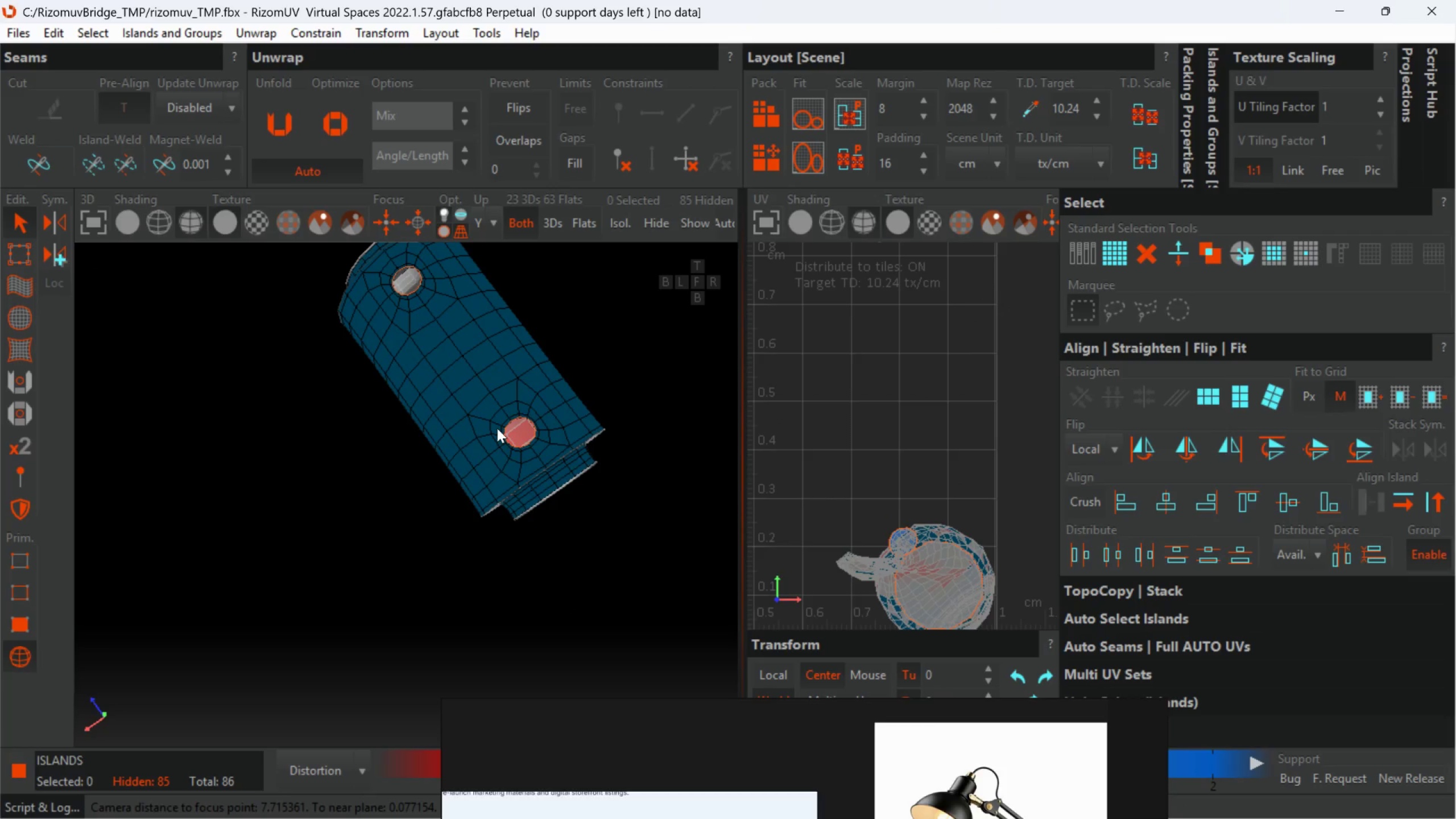 
scroll: coordinate [497, 428], scroll_direction: down, amount: 3.0
 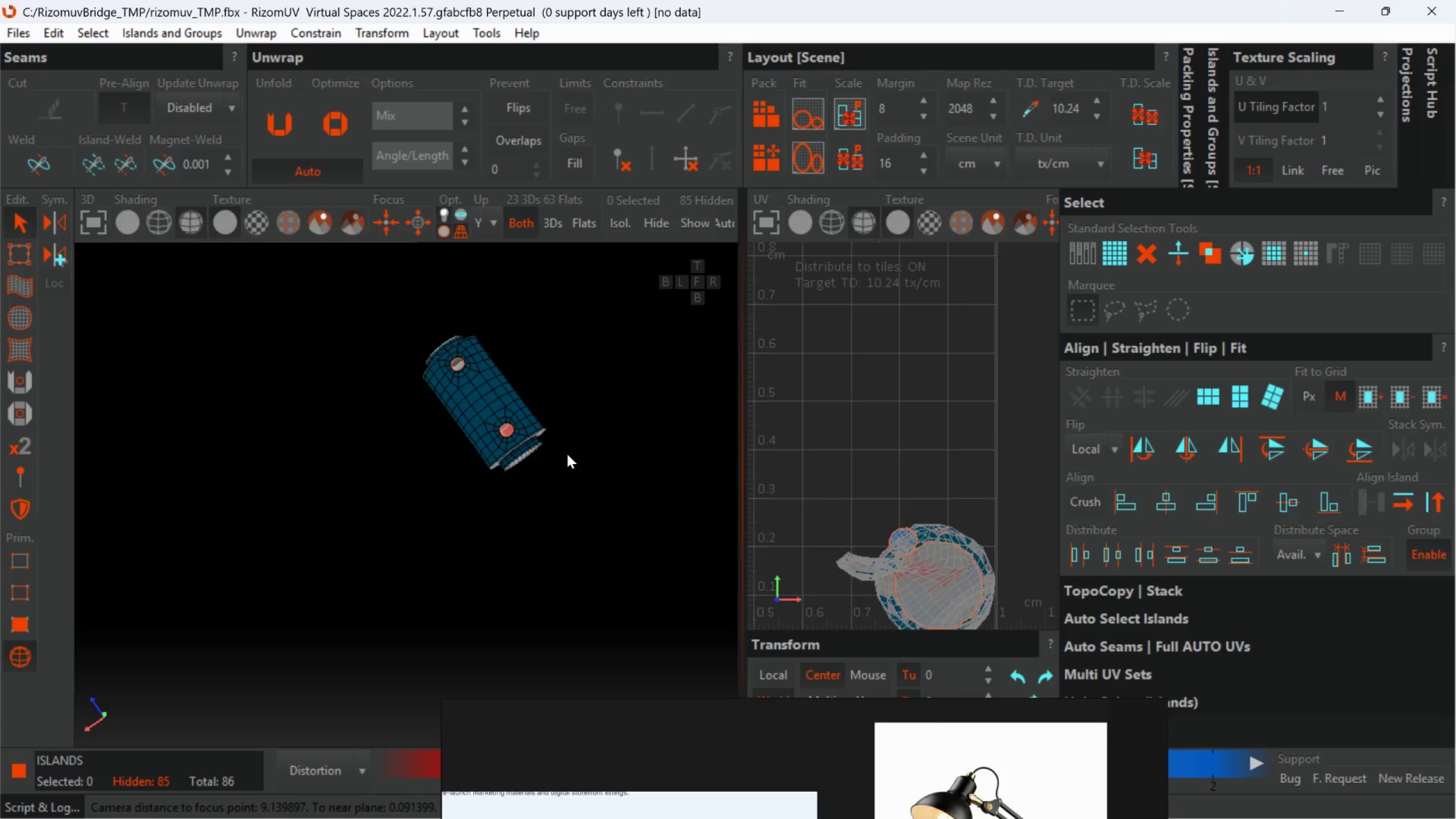 
key(Control+Z)
 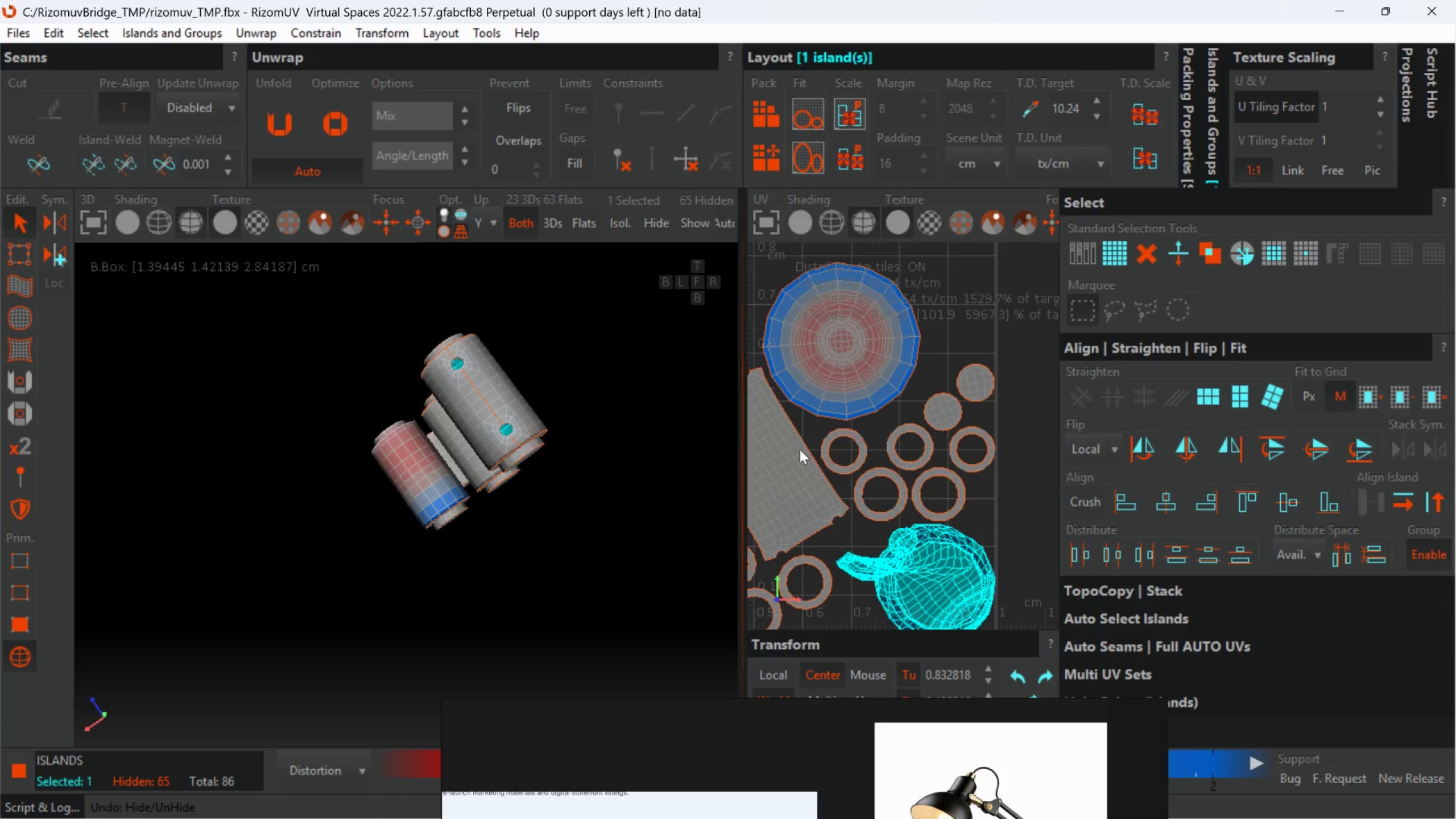 
scroll: coordinate [868, 440], scroll_direction: down, amount: 2.0
 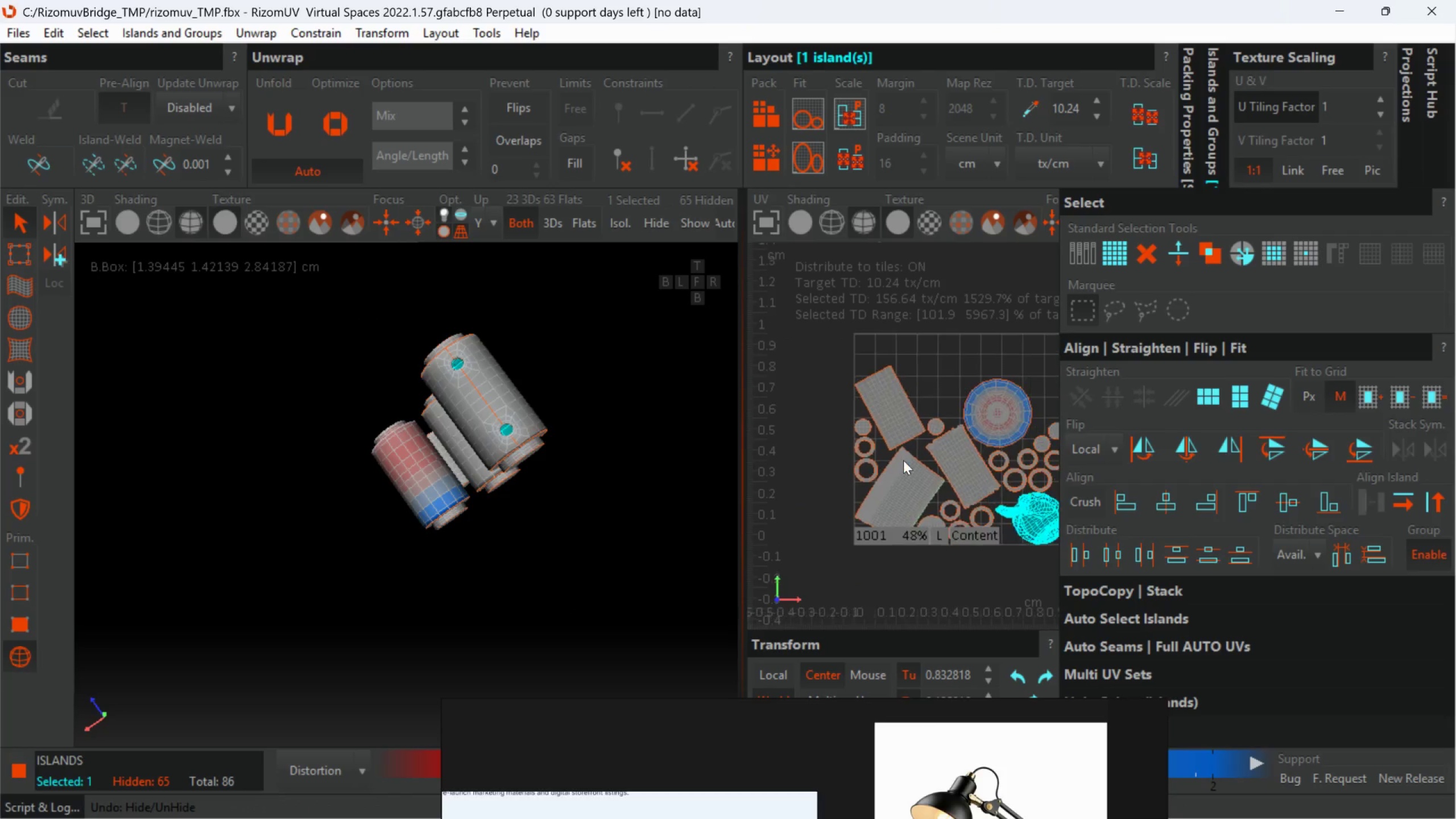 
left_click([915, 489])
 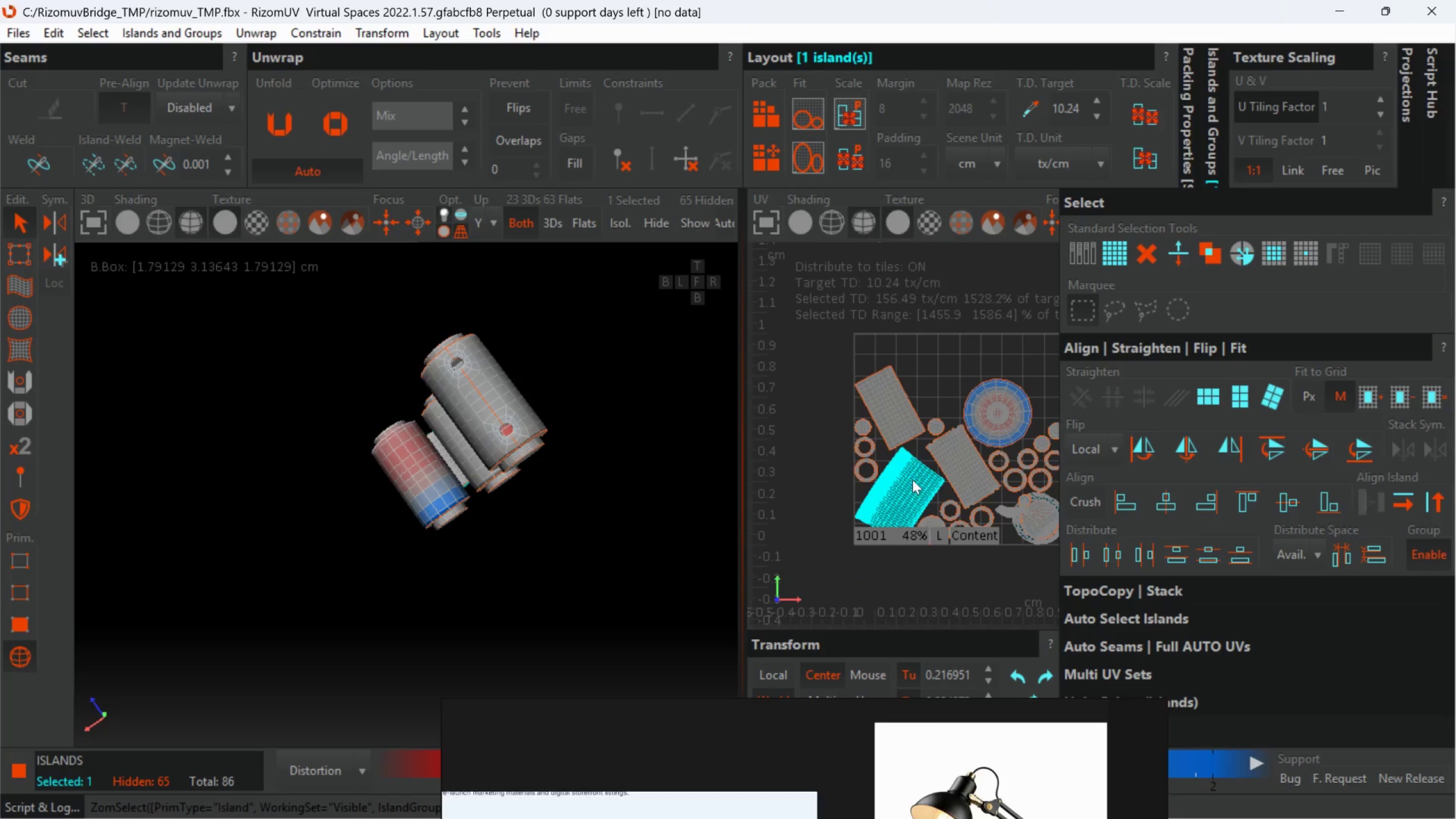 
hold_key(key=ControlLeft, duration=0.56)
left_click([883, 414])
 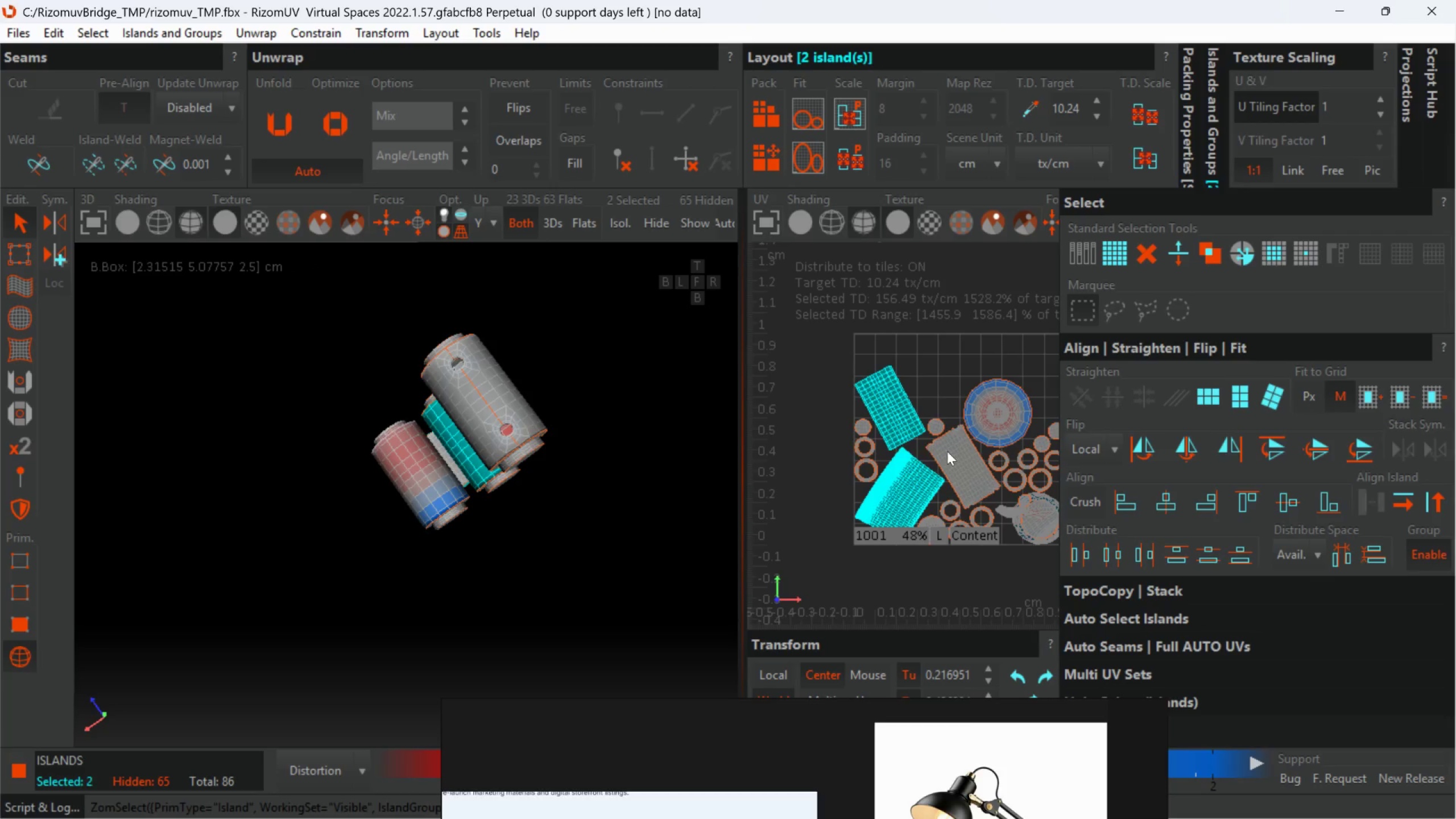 
left_click([954, 457])
 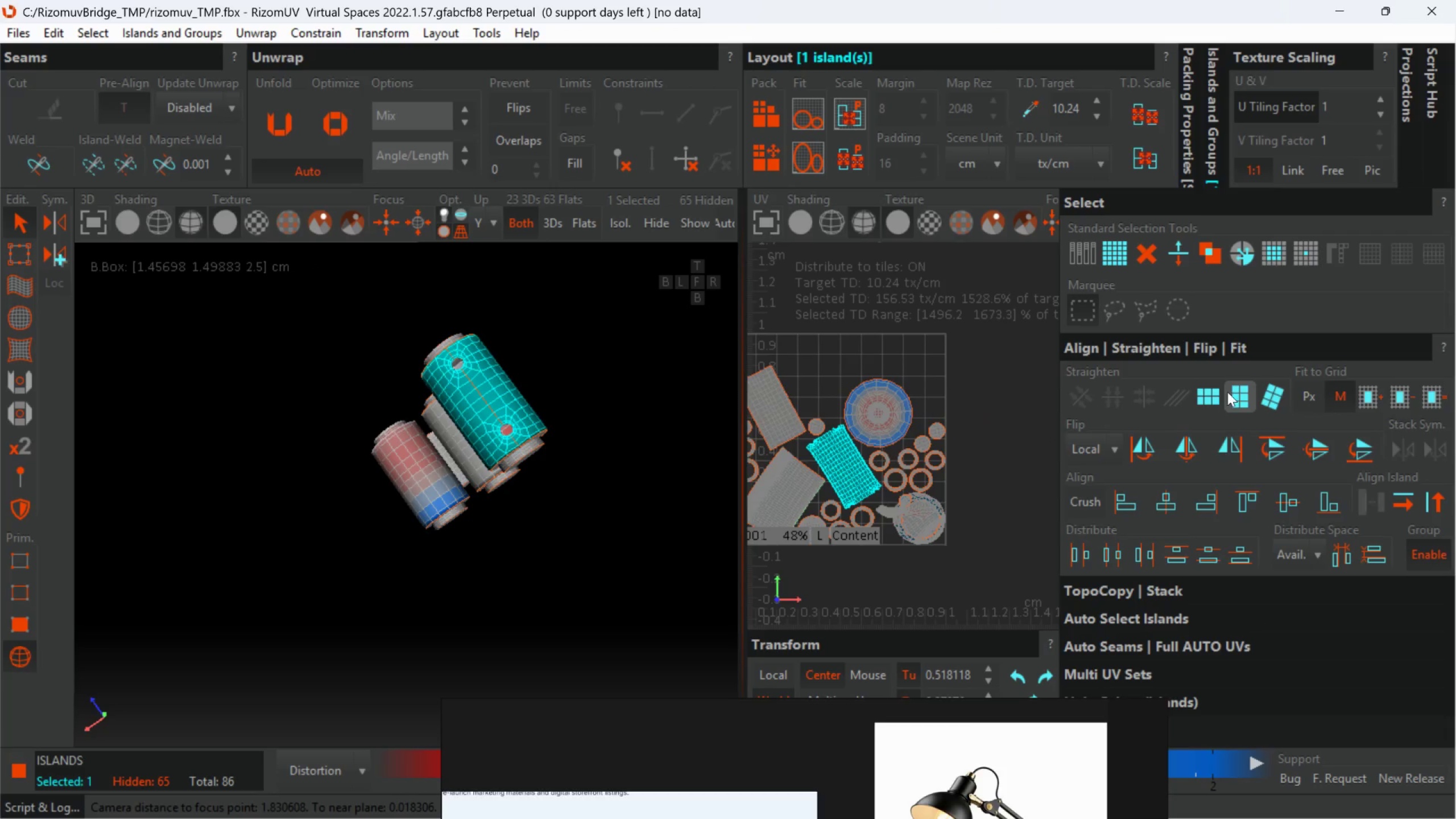 
key(Control+Z)
 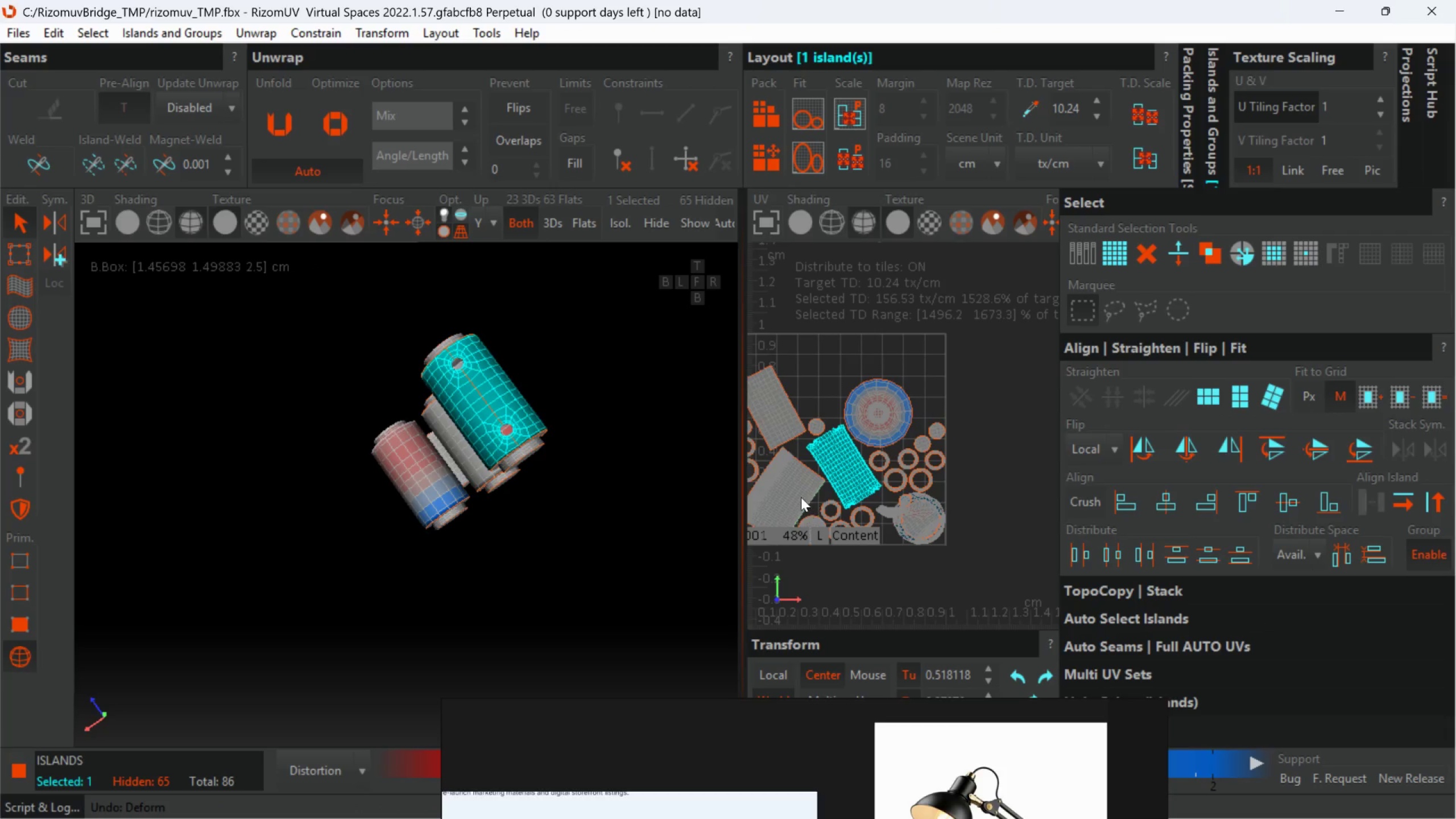 
hold_key(key=ControlLeft, duration=0.84)
left_click([801, 497])
 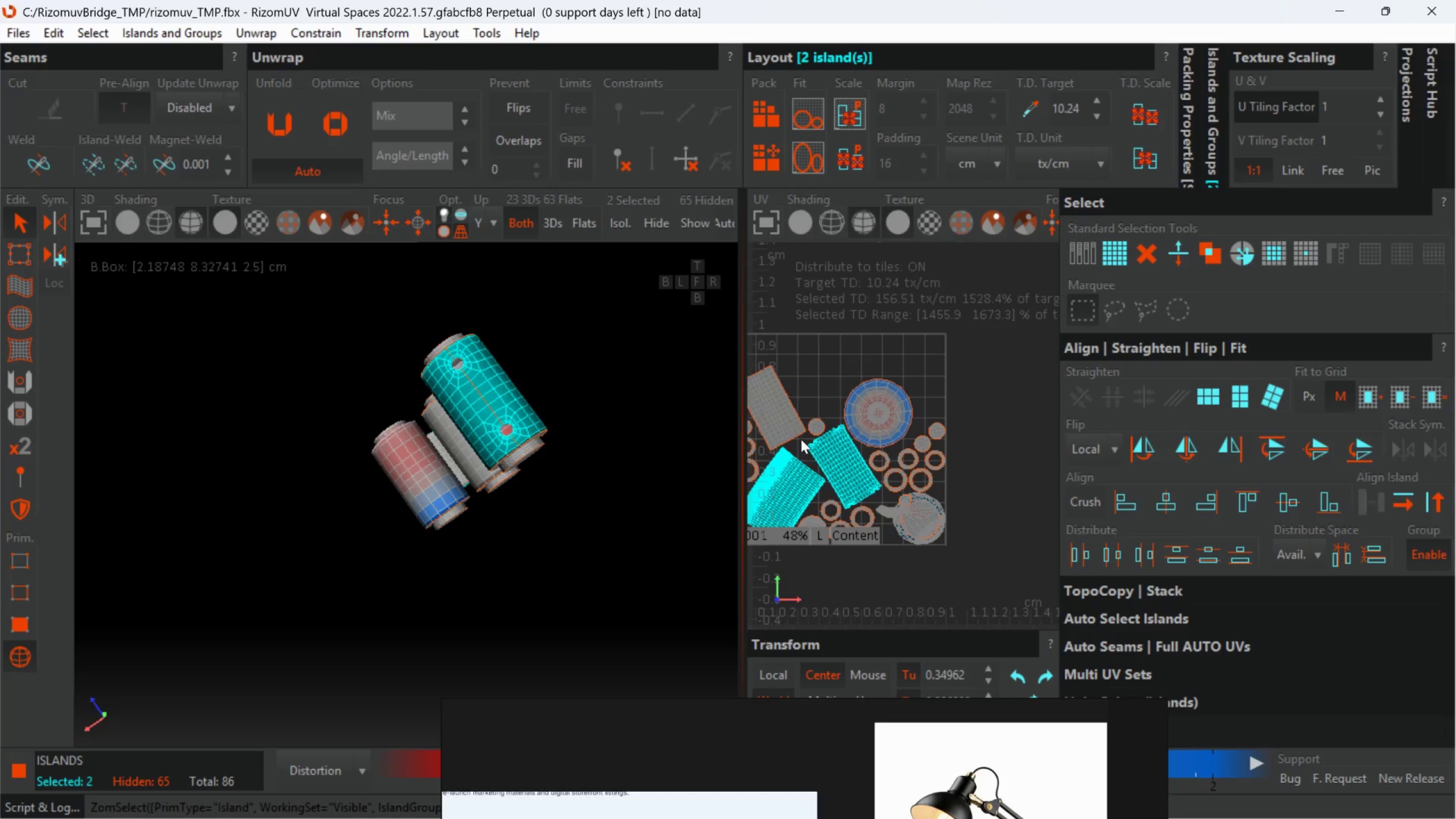 
hold_key(key=ControlLeft, duration=0.31)
left_click([791, 424])
 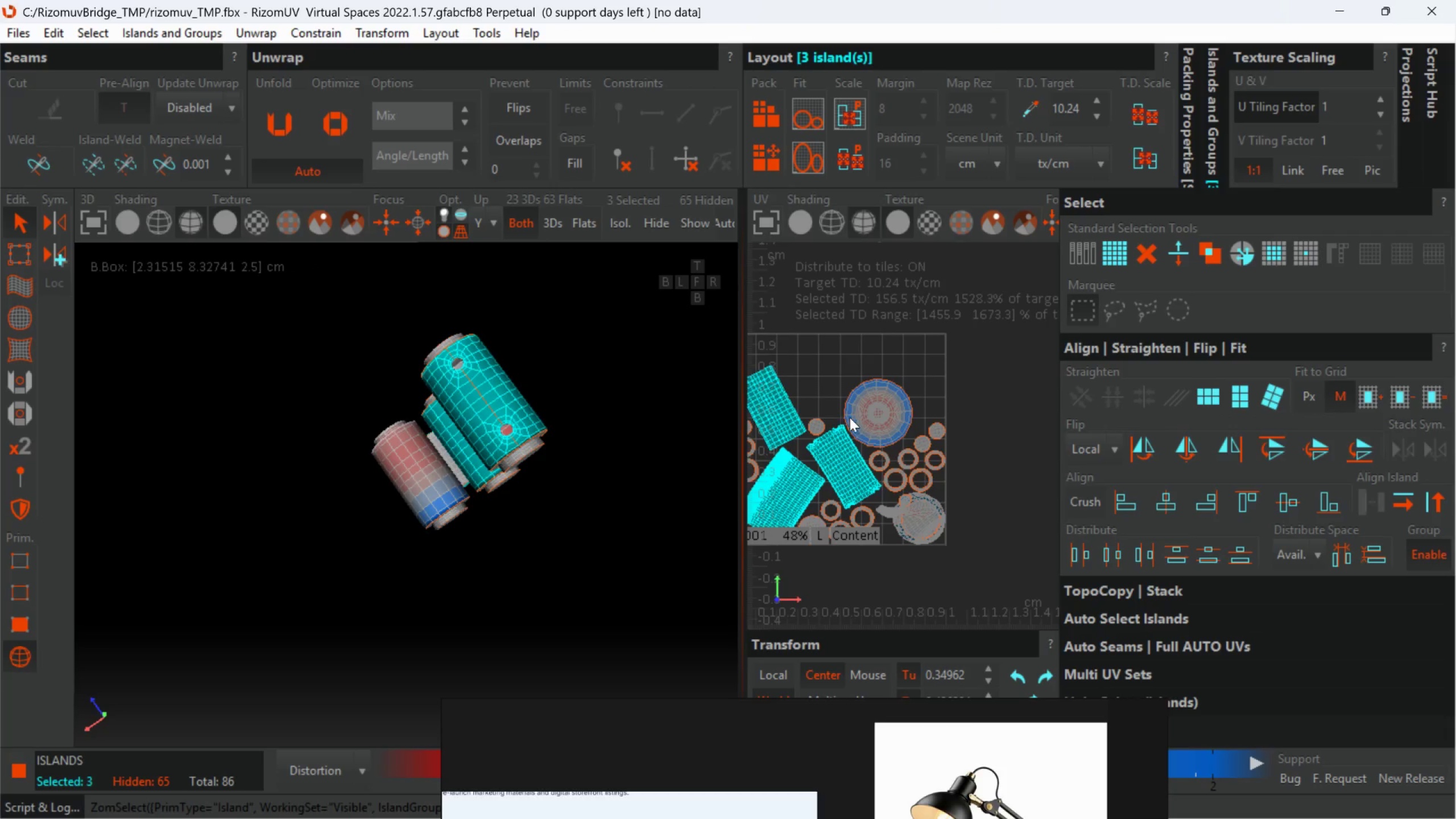 
hold_key(key=AltLeft, duration=1.08)
left_click([846, 457])
 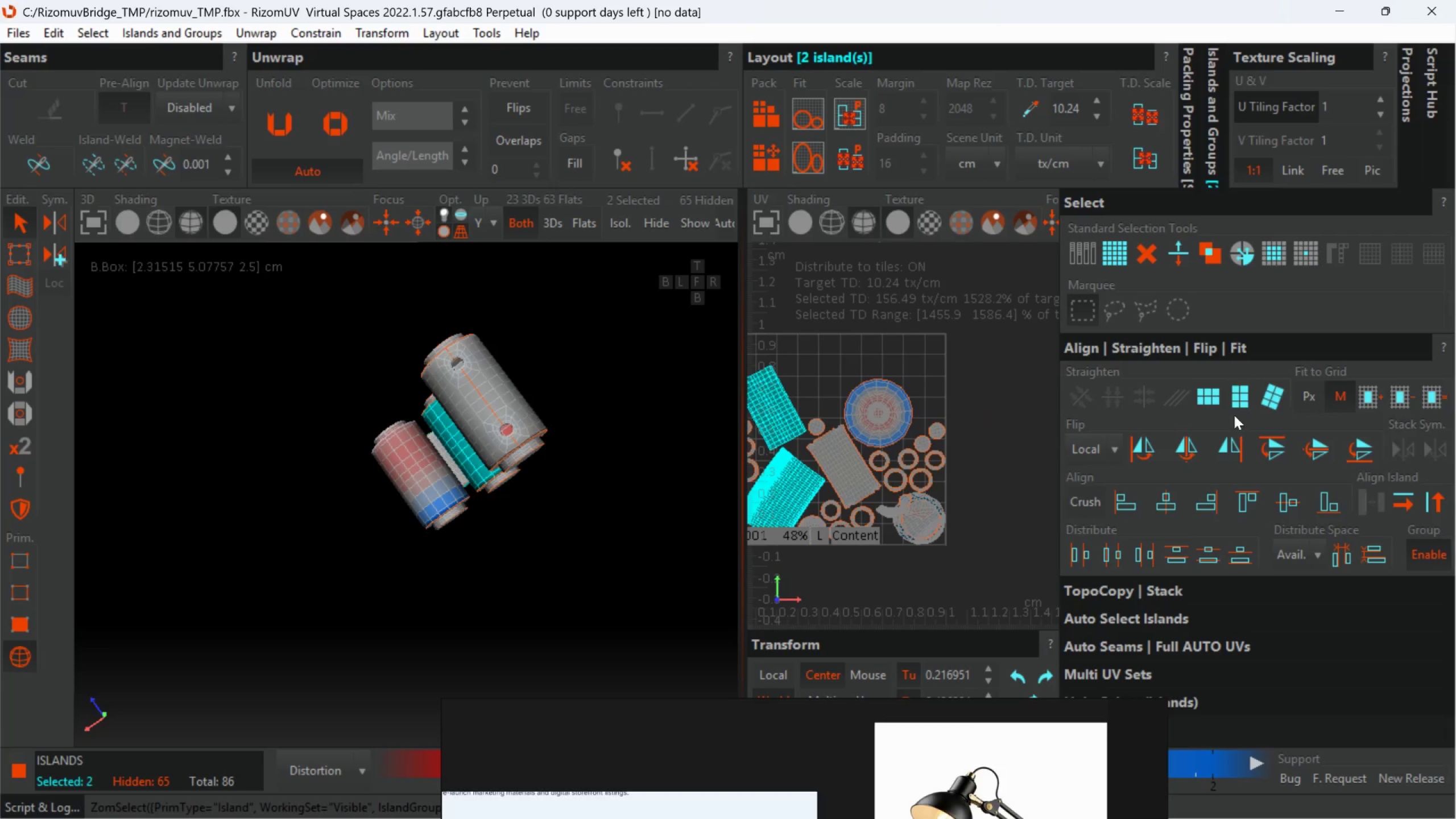 
left_click([1240, 406])
 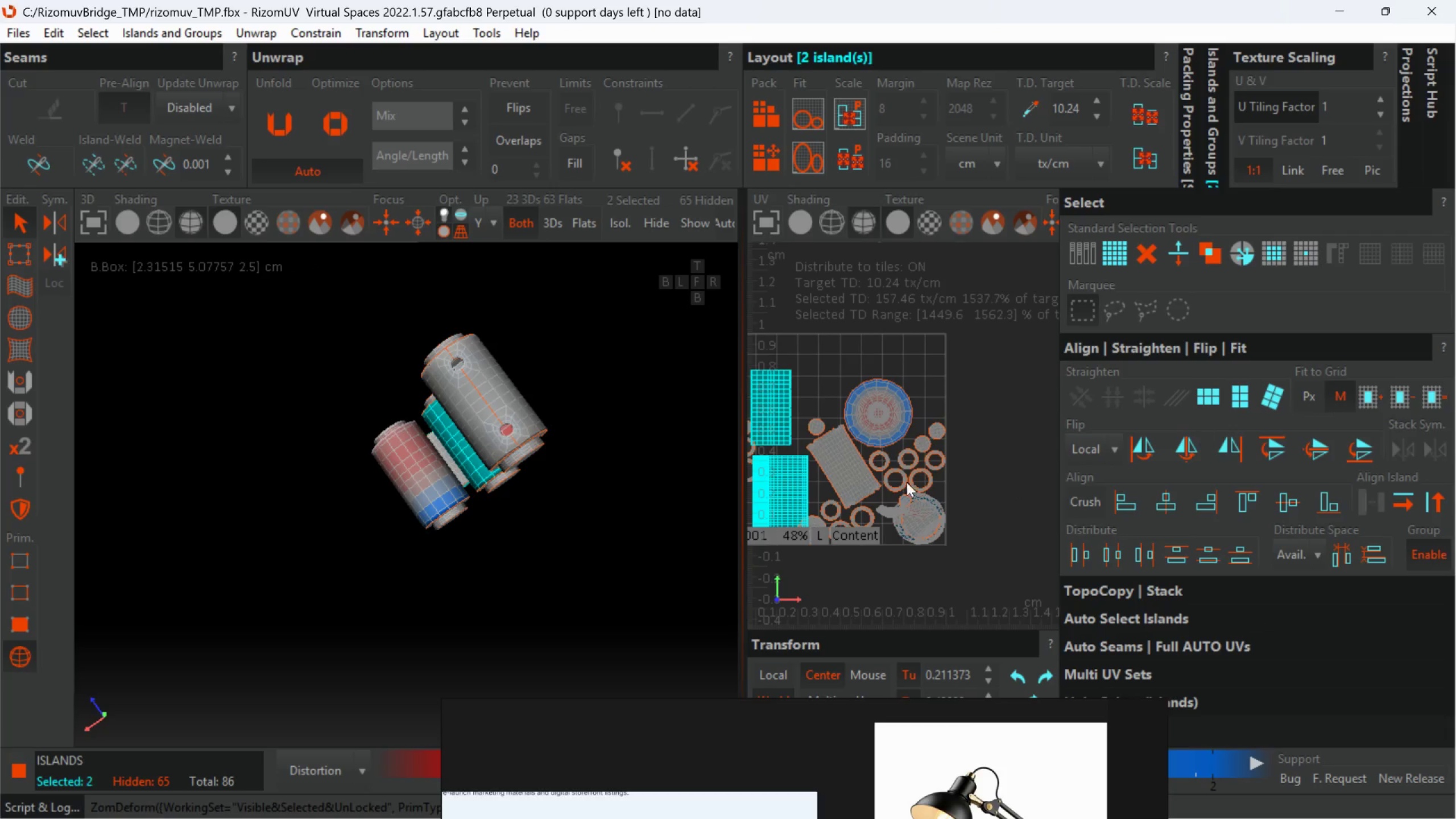 
scroll: coordinate [821, 473], scroll_direction: up, amount: 1.0
 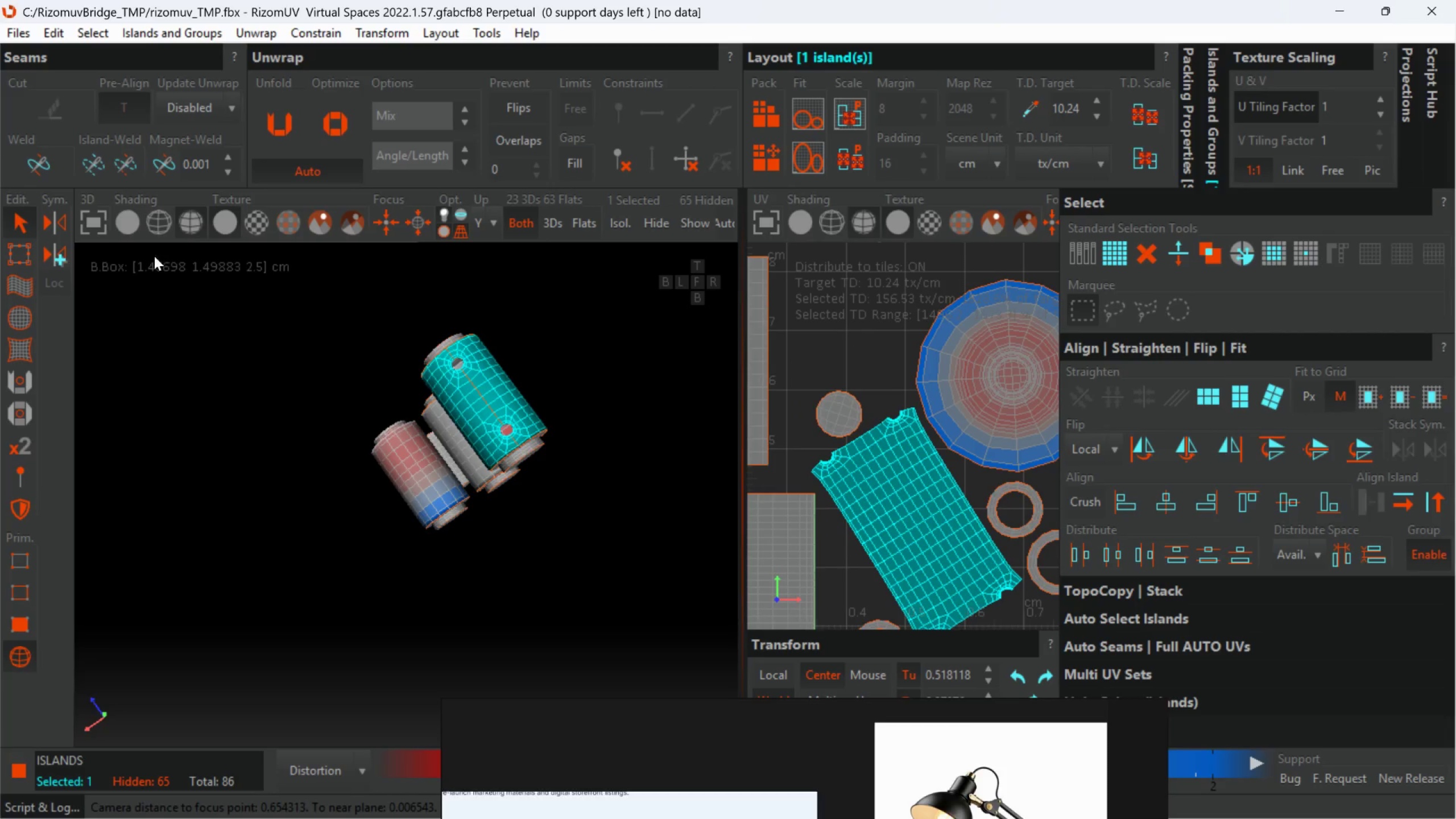 
left_click_drag(start_coordinate=[22, 259], to_coordinate=[24, 258])
 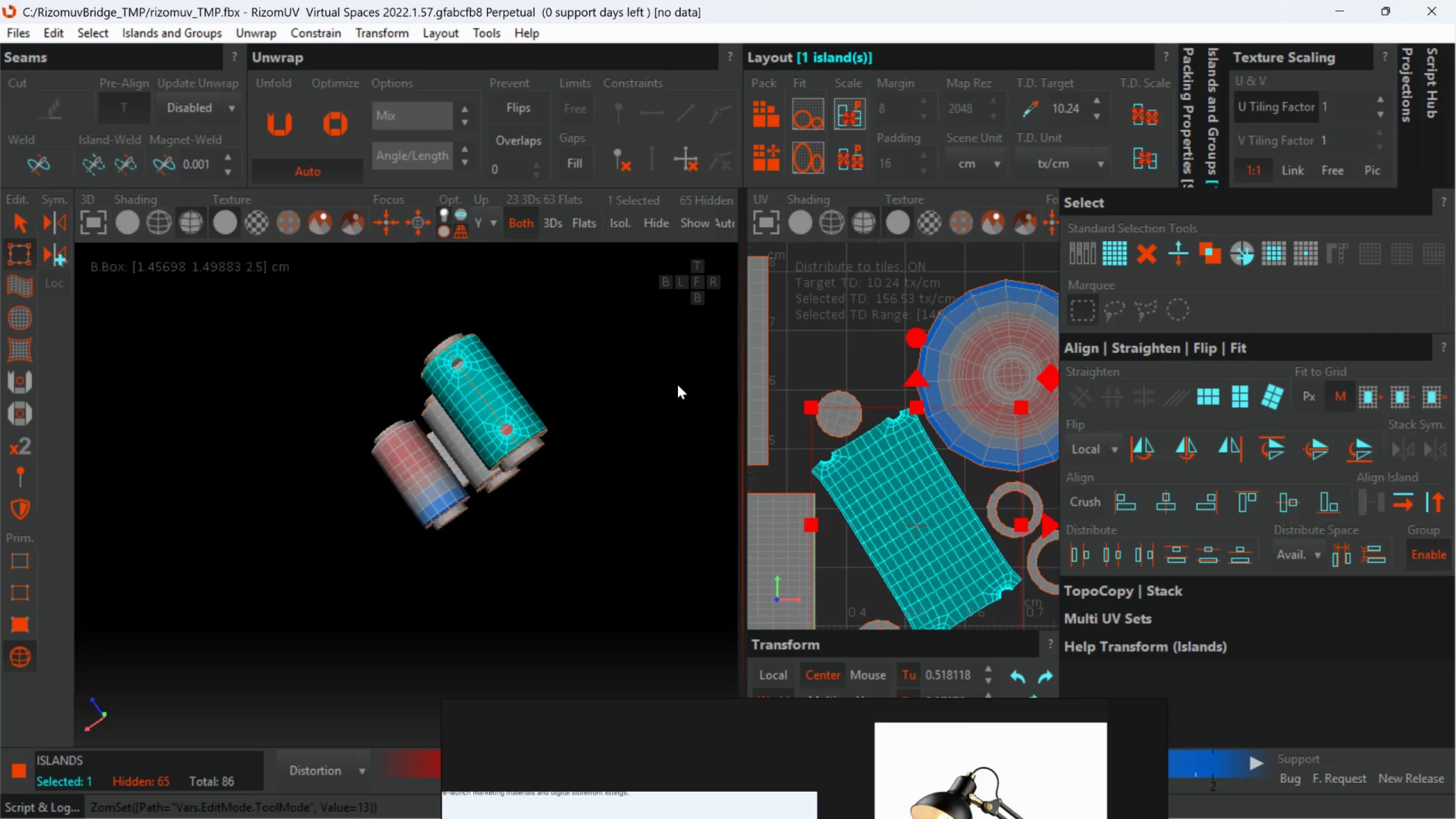 
scroll: coordinate [686, 384], scroll_direction: down, amount: 1.0
 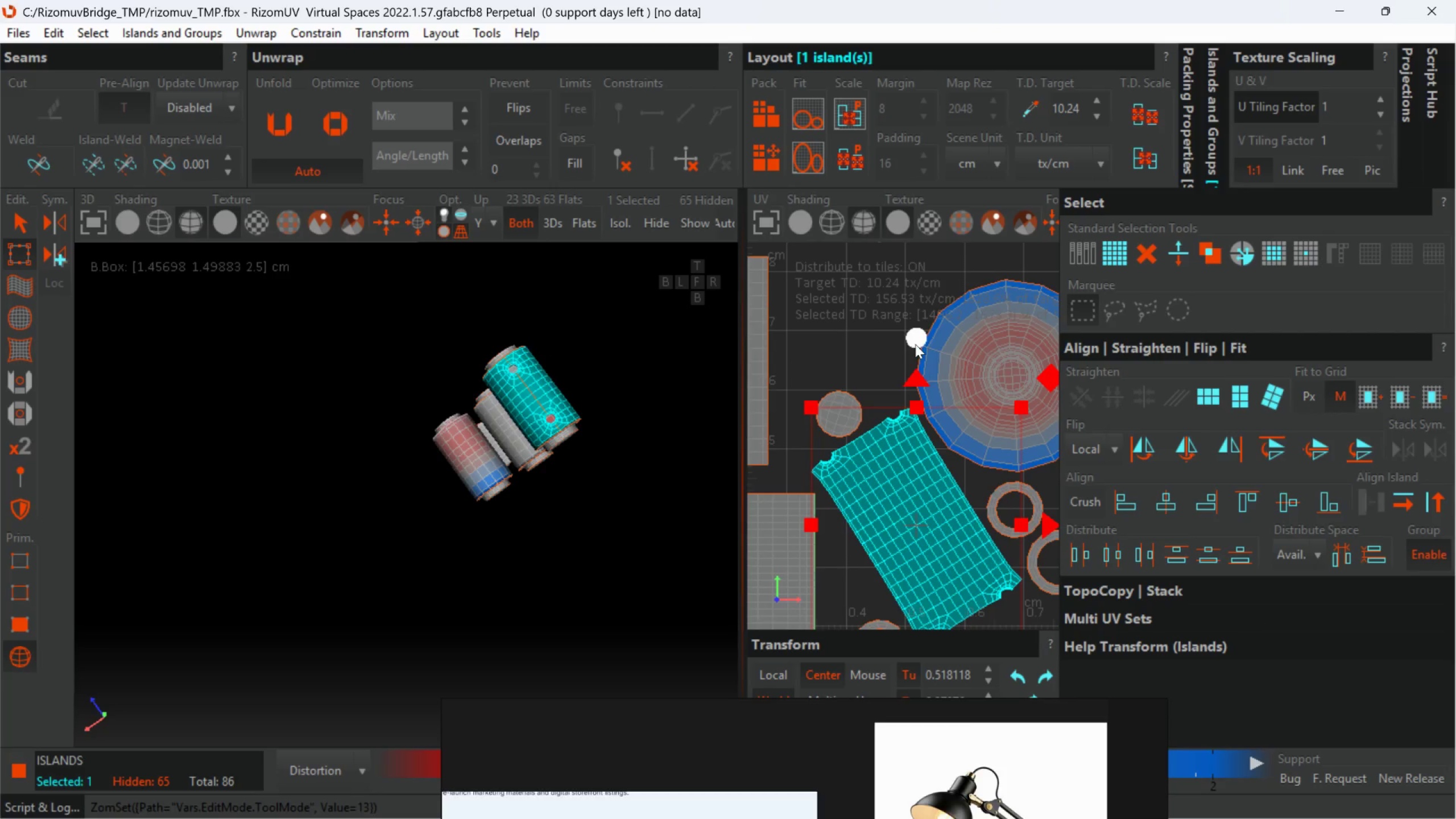 
left_click_drag(start_coordinate=[919, 340], to_coordinate=[934, 416])
 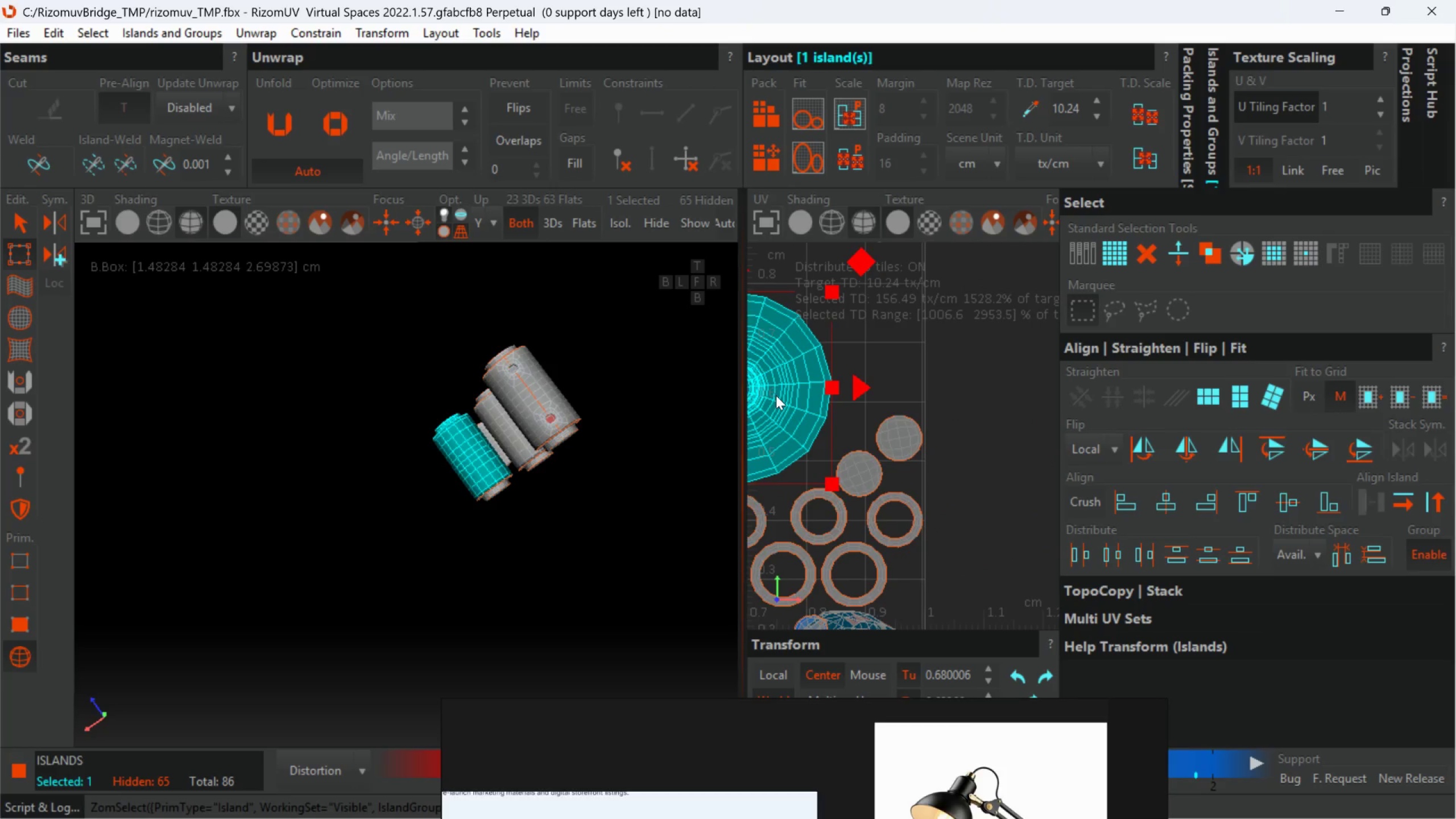 
key(U)
 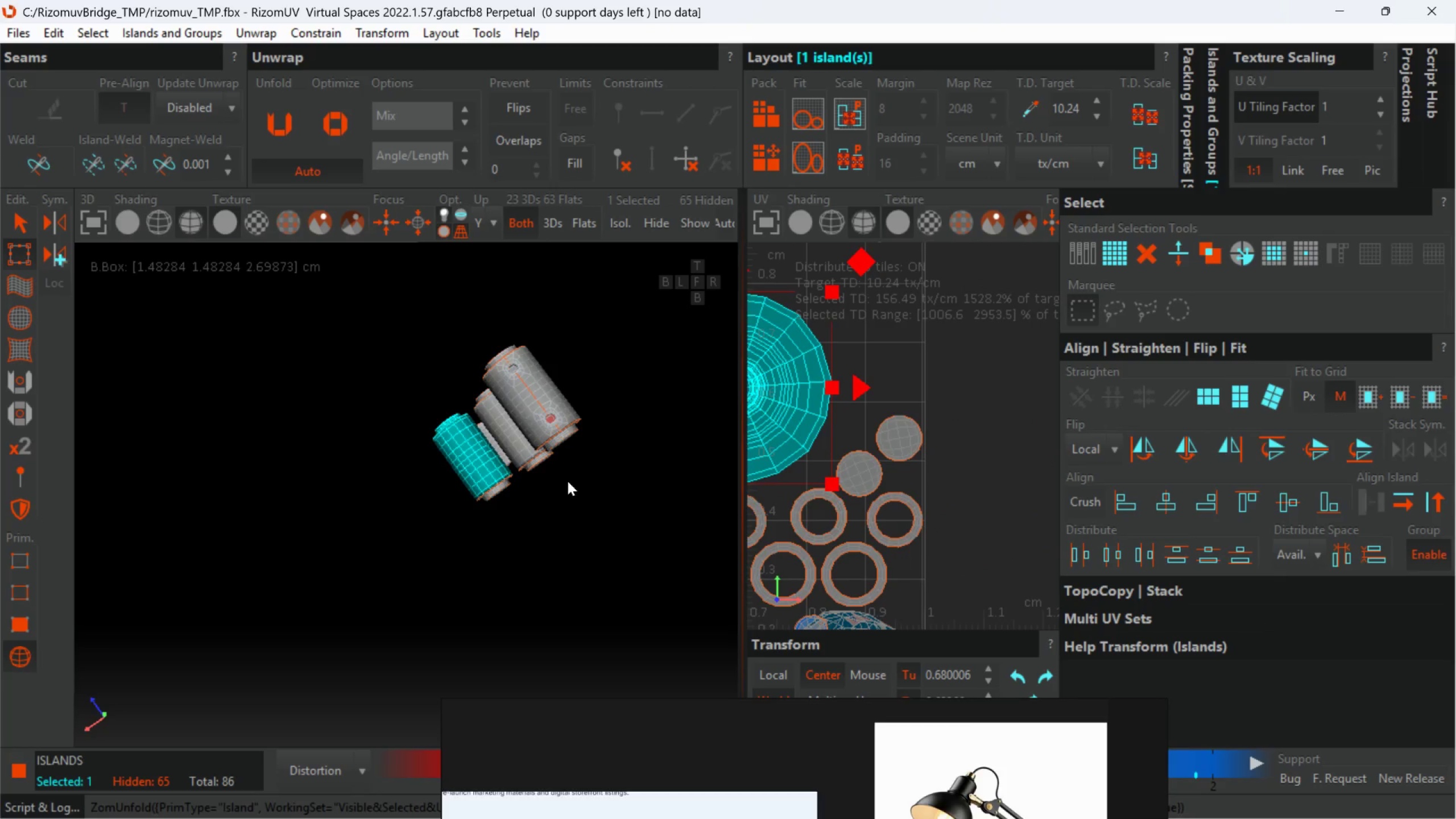 
hold_key(key=AltLeft, duration=0.69)
 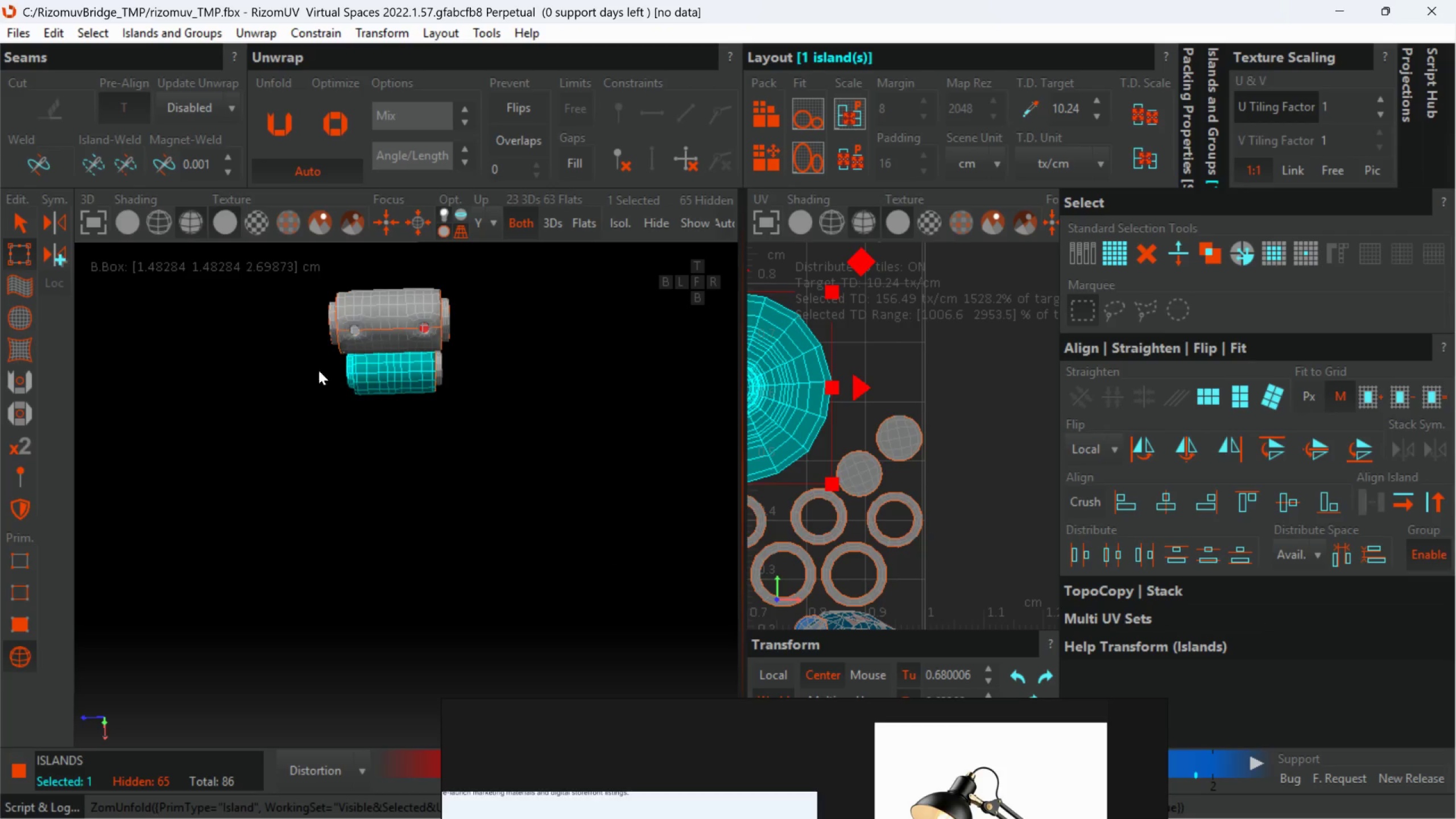 
hold_key(key=AltLeft, duration=0.47)
 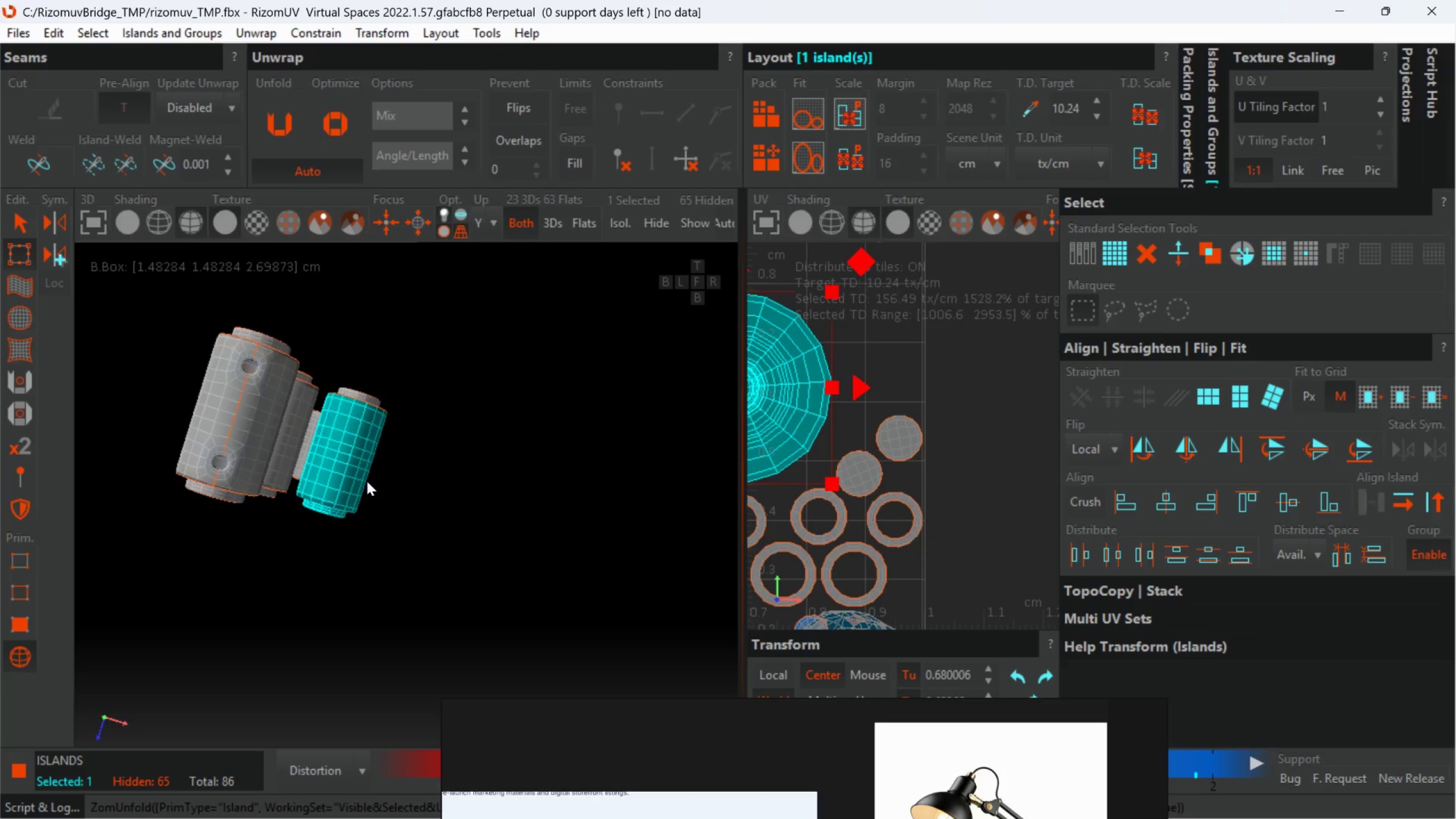 
scroll: coordinate [322, 358], scroll_direction: up, amount: 1.0
 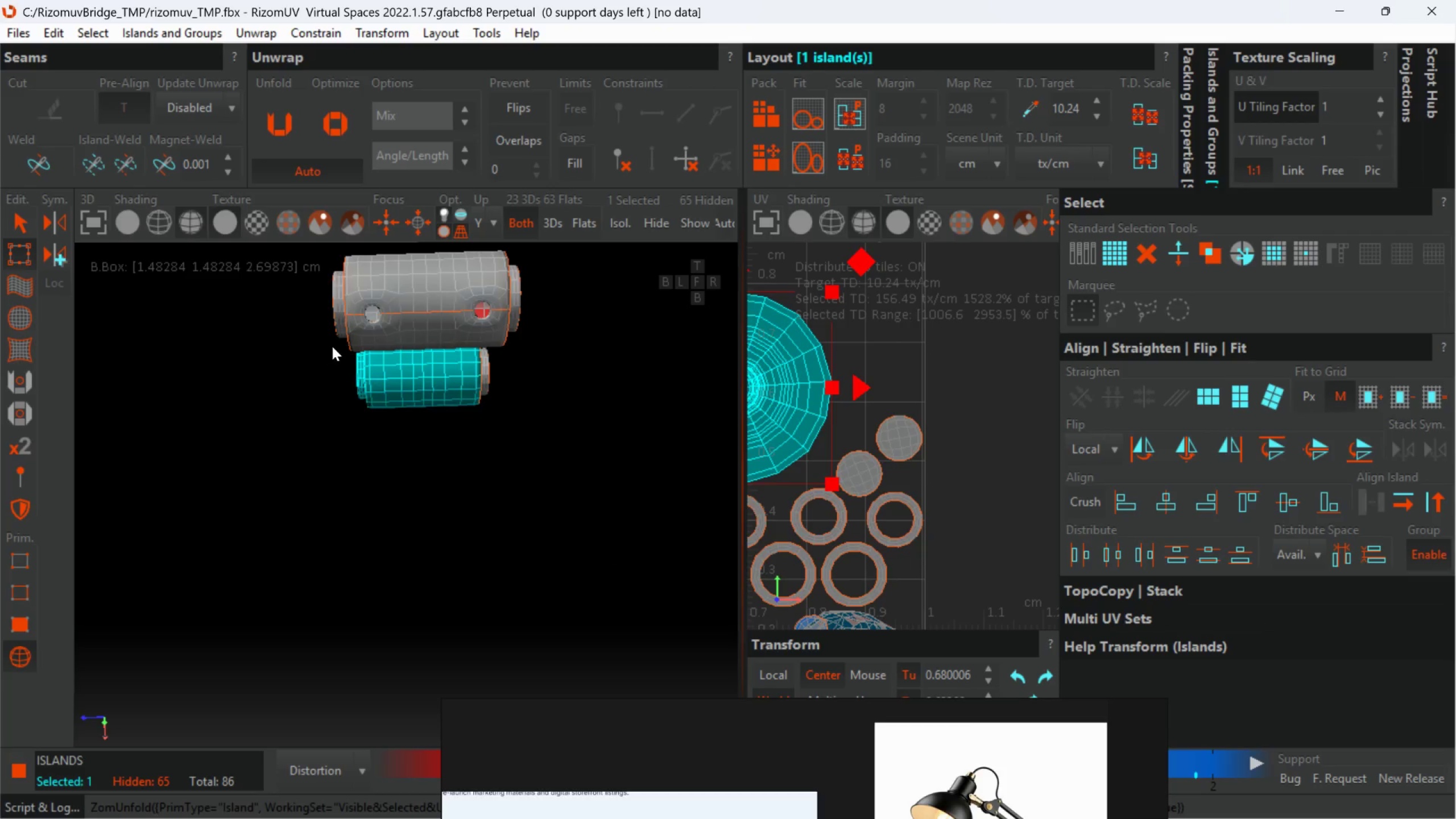 
left_click_drag(start_coordinate=[372, 481], to_coordinate=[387, 486])
 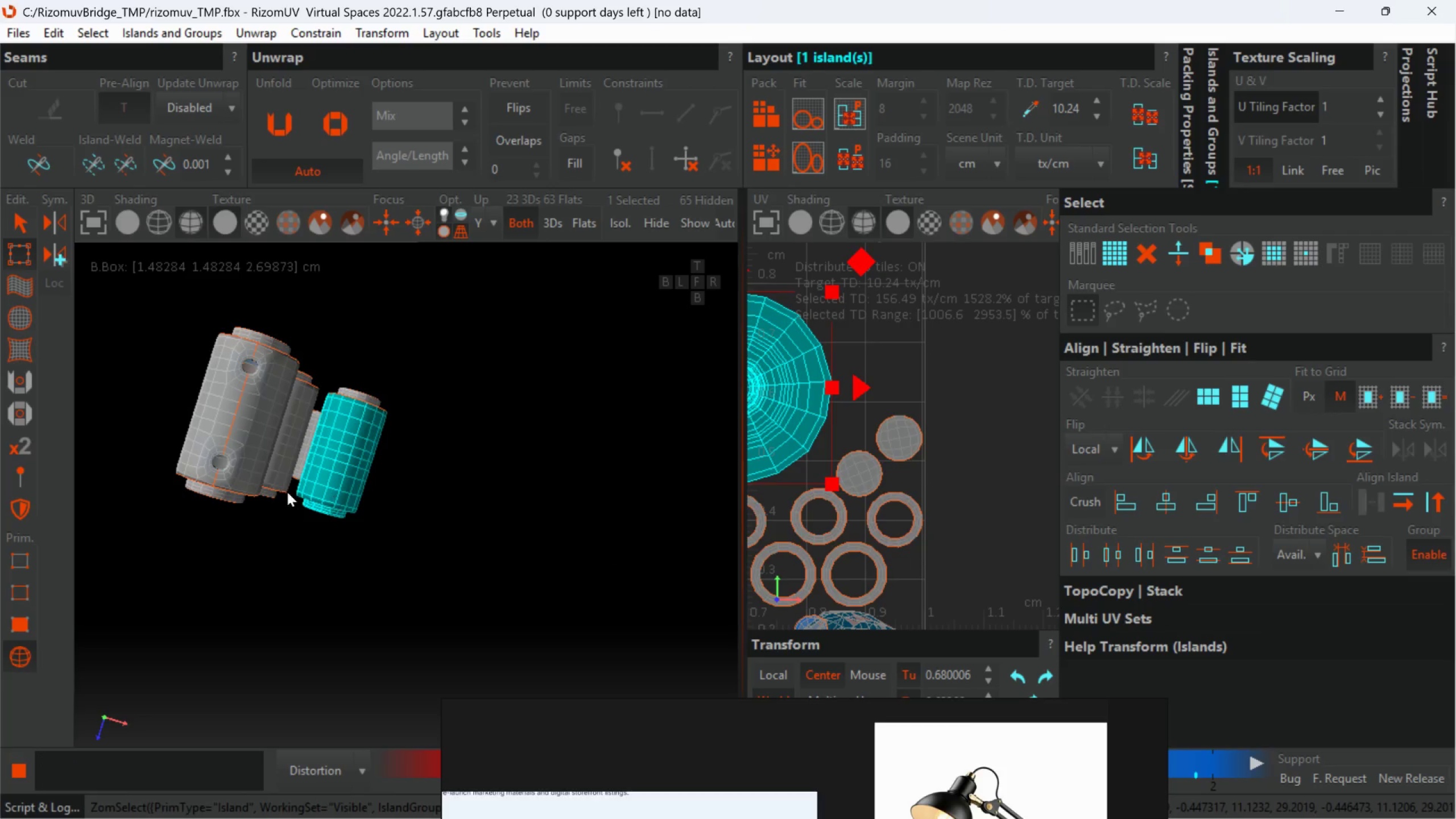 
scroll: coordinate [284, 492], scroll_direction: up, amount: 2.0
 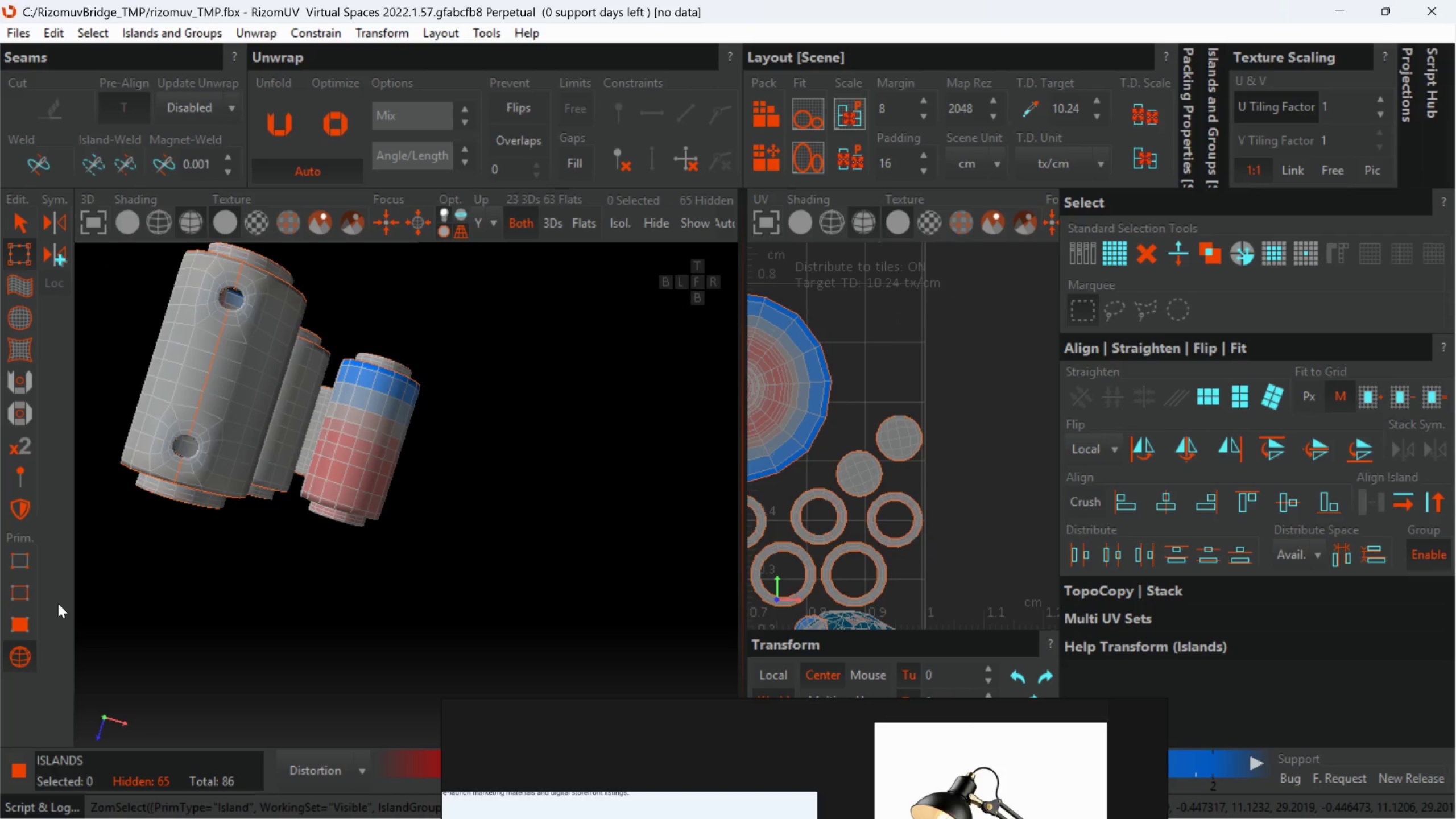 
left_click_drag(start_coordinate=[20, 598], to_coordinate=[20, 595])
 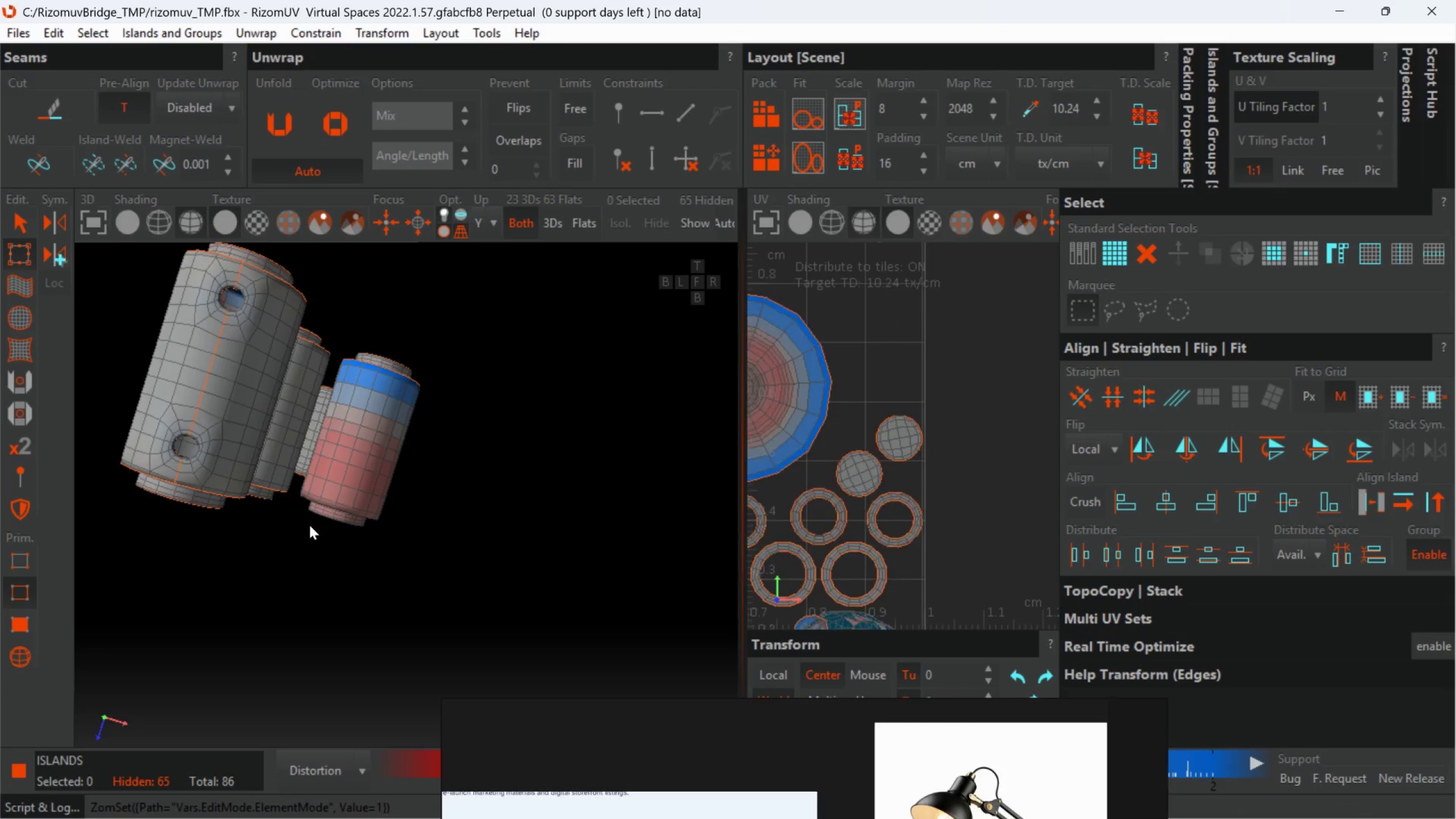 
hold_key(key=AltLeft, duration=0.44)
 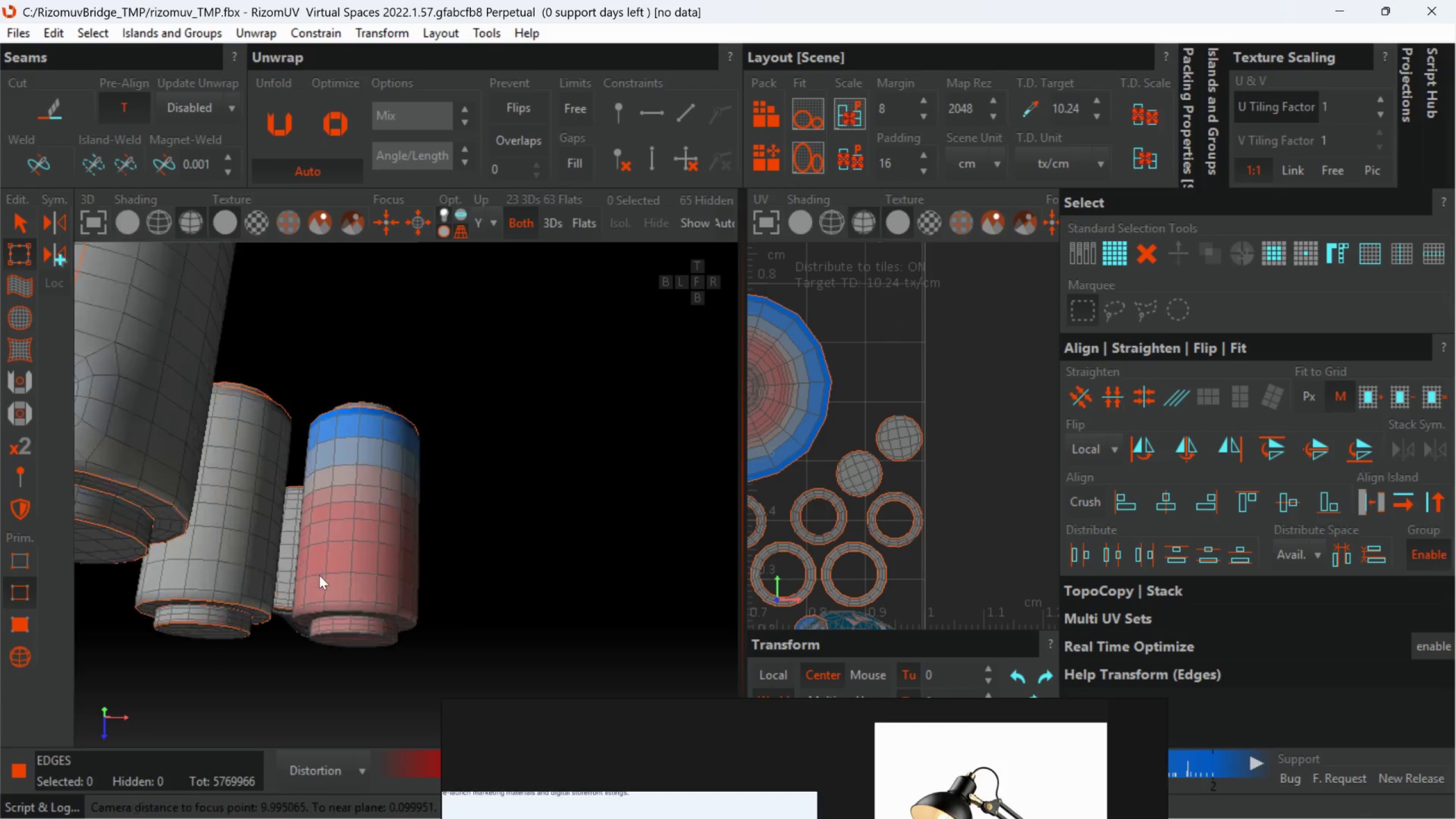 
hold_key(key=AltLeft, duration=0.5)
 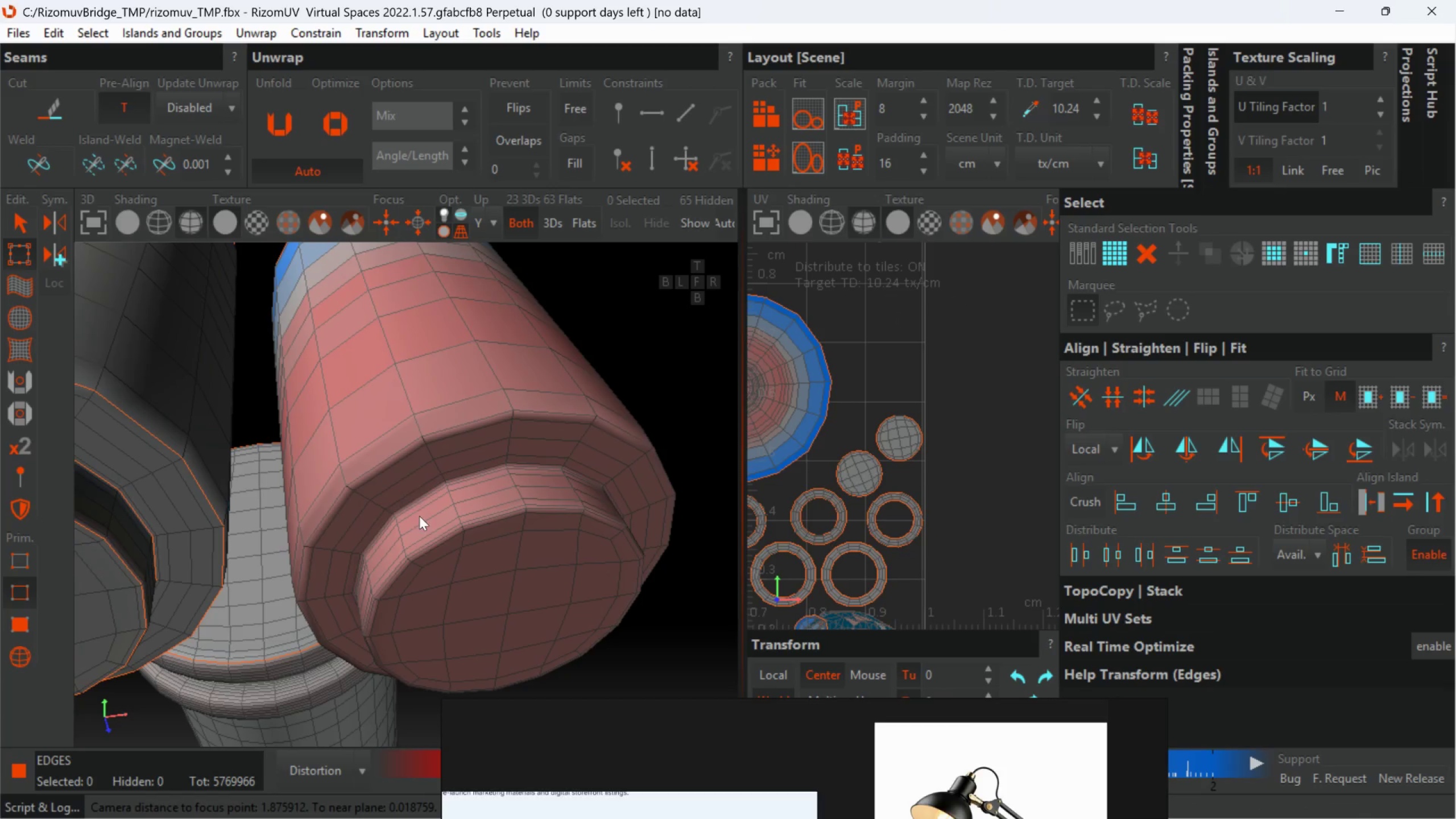 
scroll: coordinate [402, 470], scroll_direction: up, amount: 5.0
 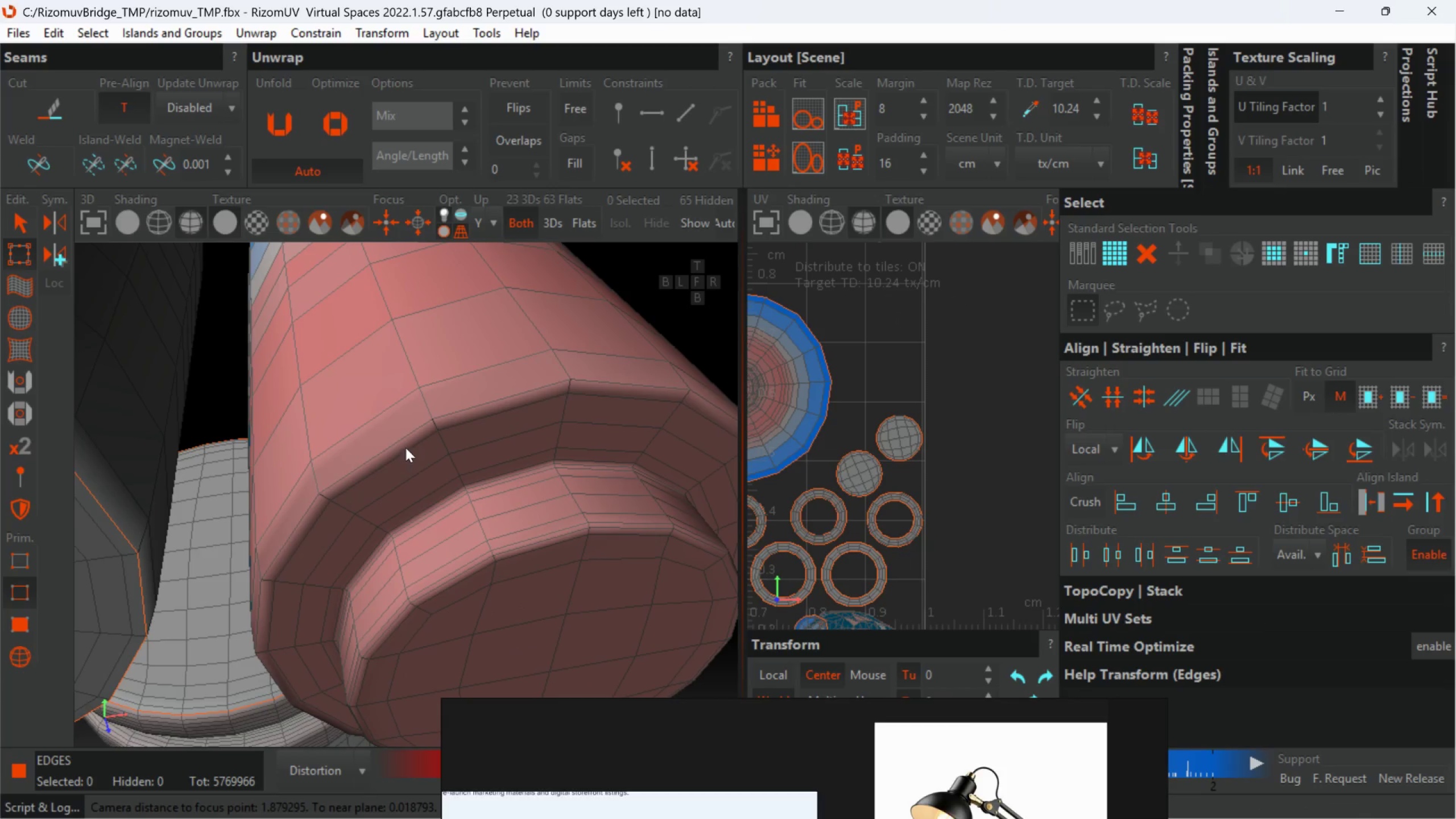 
double_click([406, 448])
 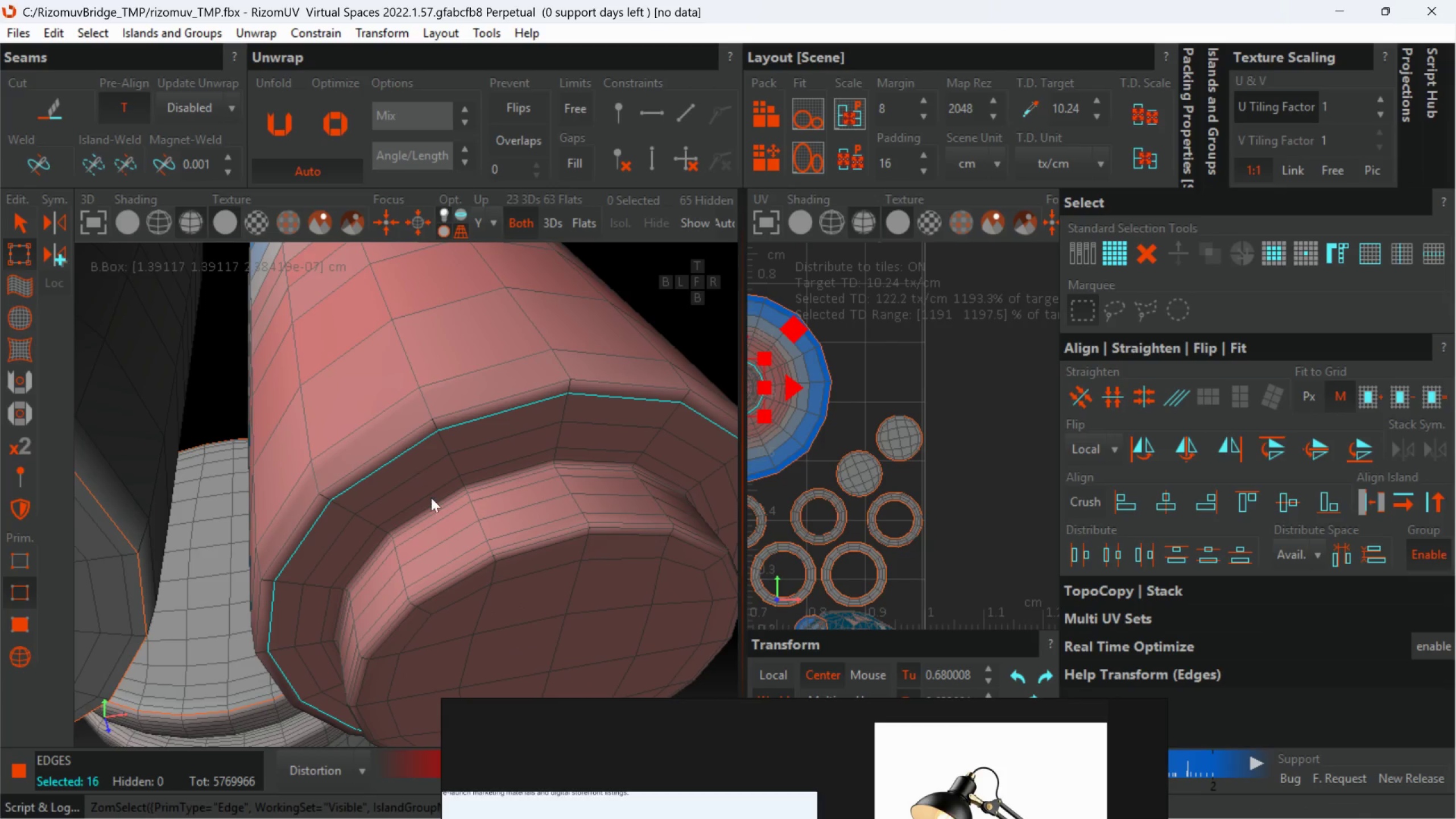 
hold_key(key=ControlLeft, duration=0.59)
left_click([426, 510])
 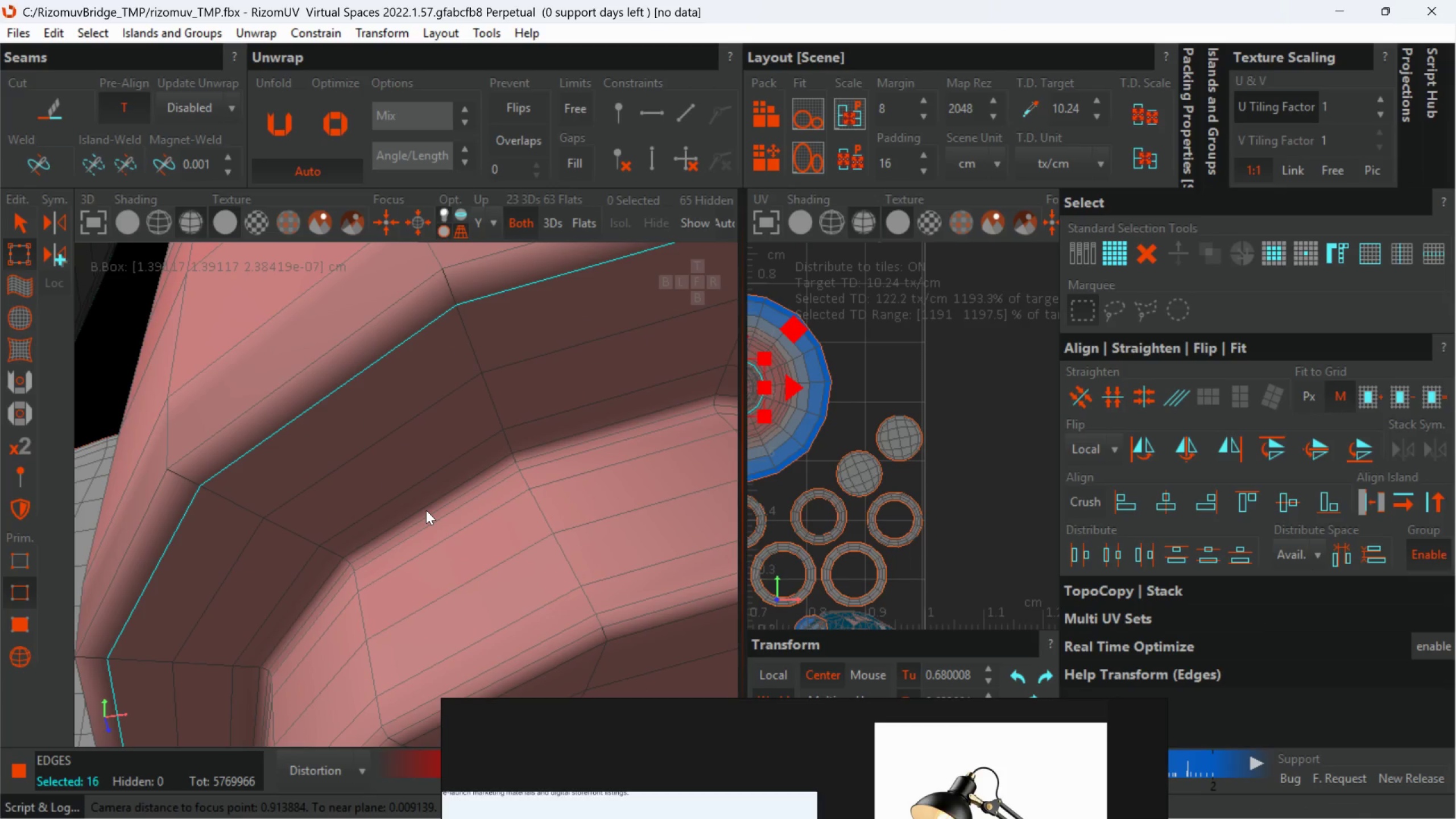 
scroll: coordinate [426, 510], scroll_direction: up, amount: 2.0
 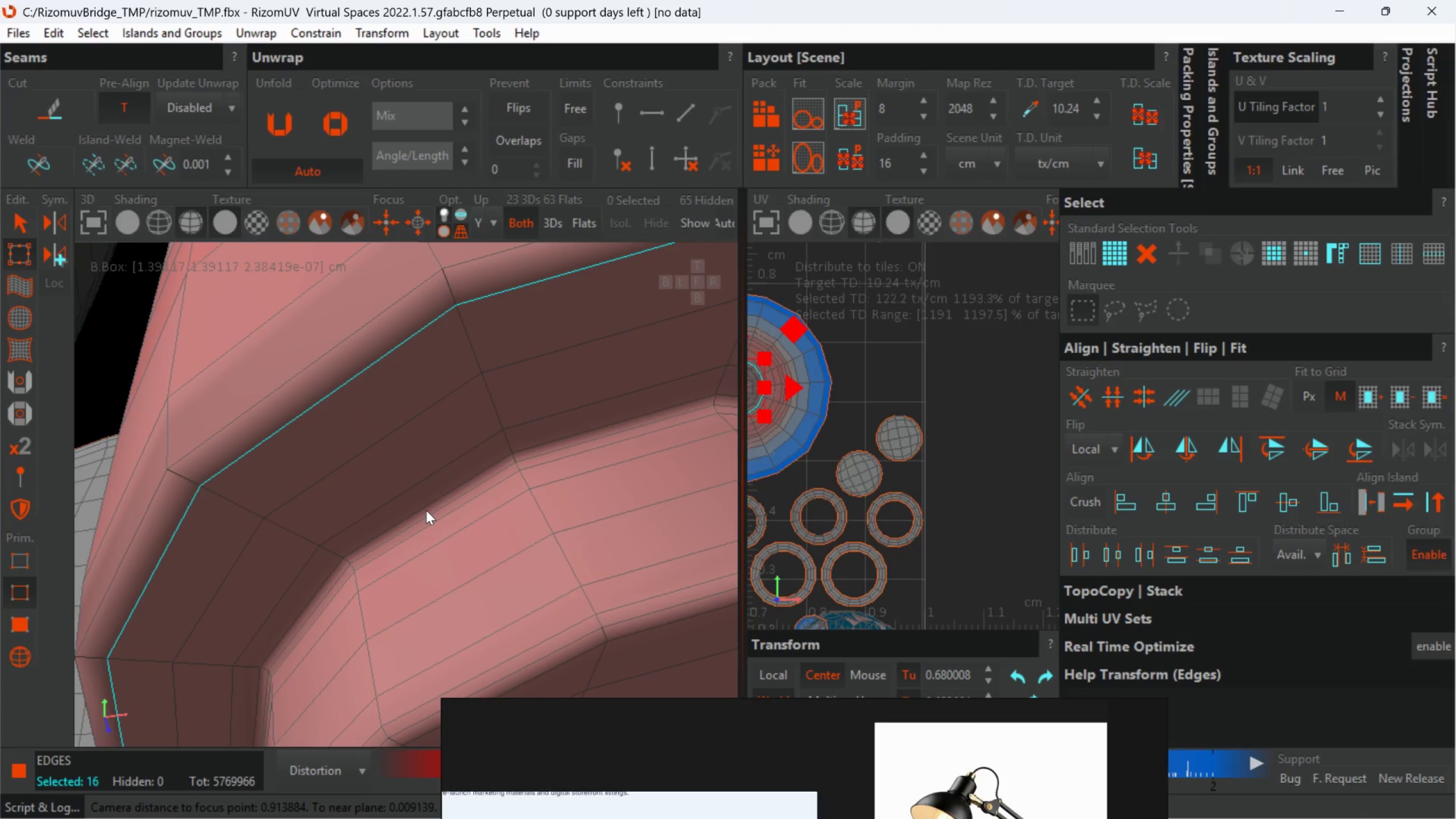 
double_click([426, 510])
 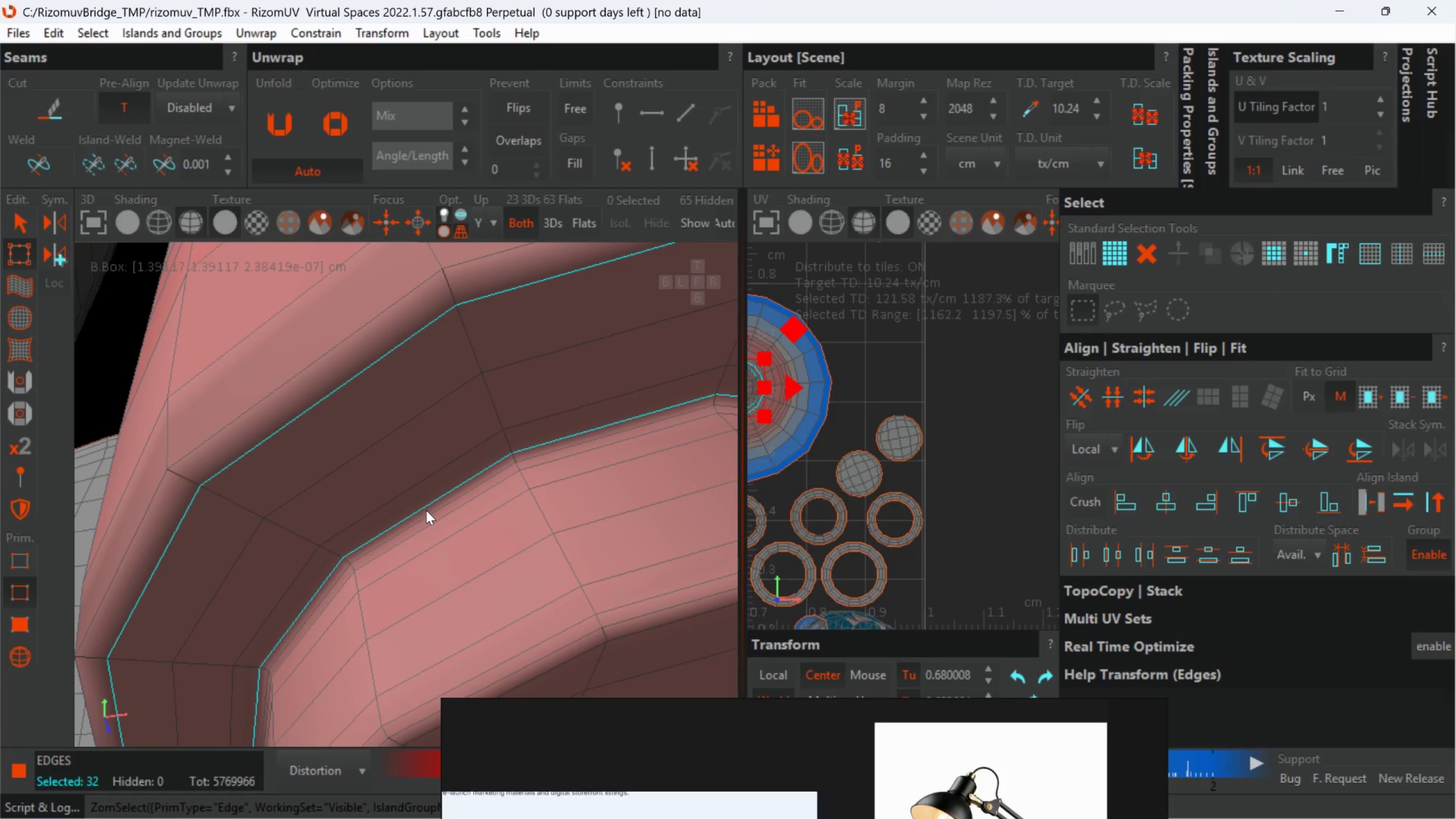 
hold_key(key=ControlLeft, duration=1.17)
 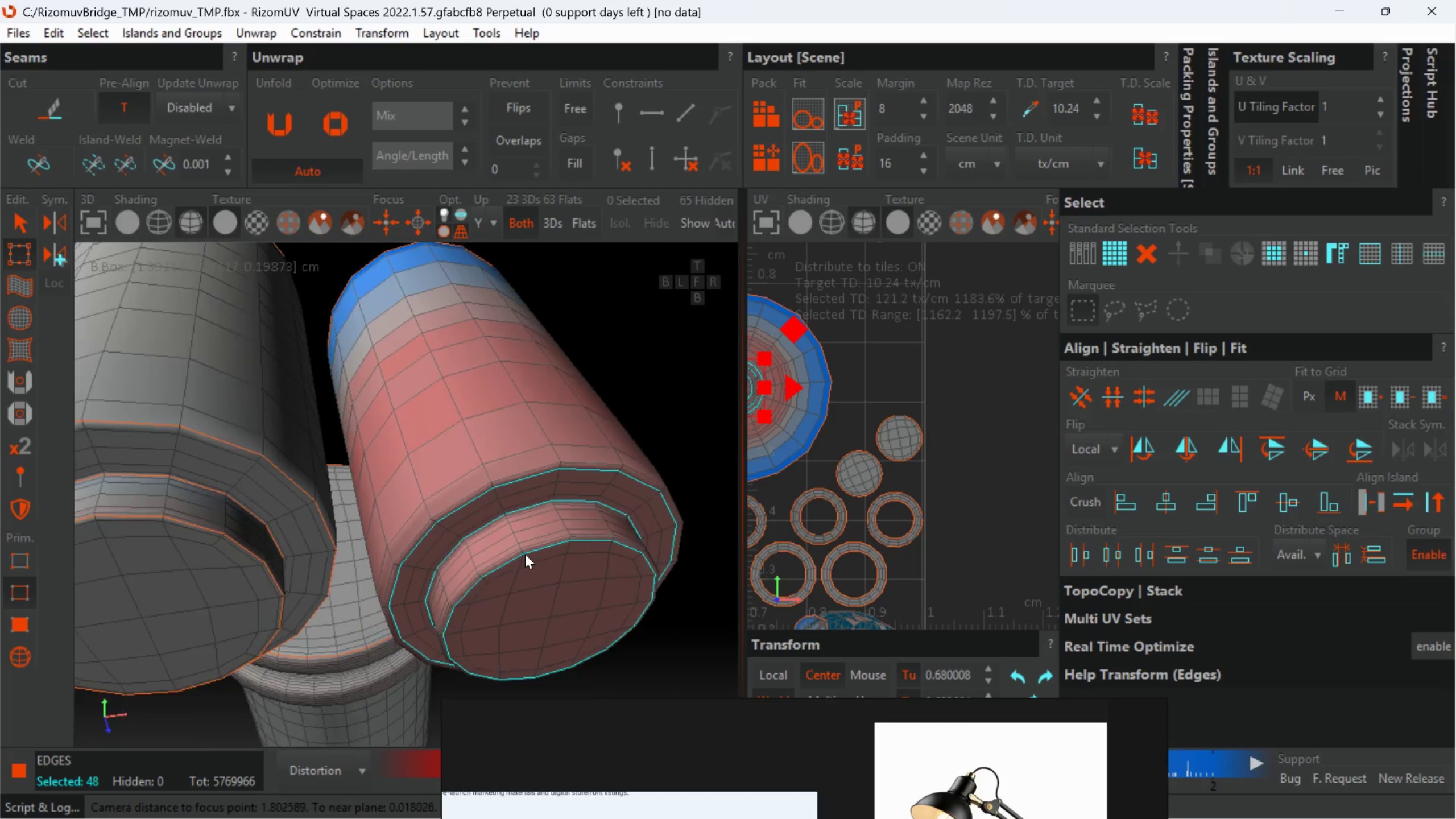 
scroll: coordinate [474, 570], scroll_direction: down, amount: 1.0
 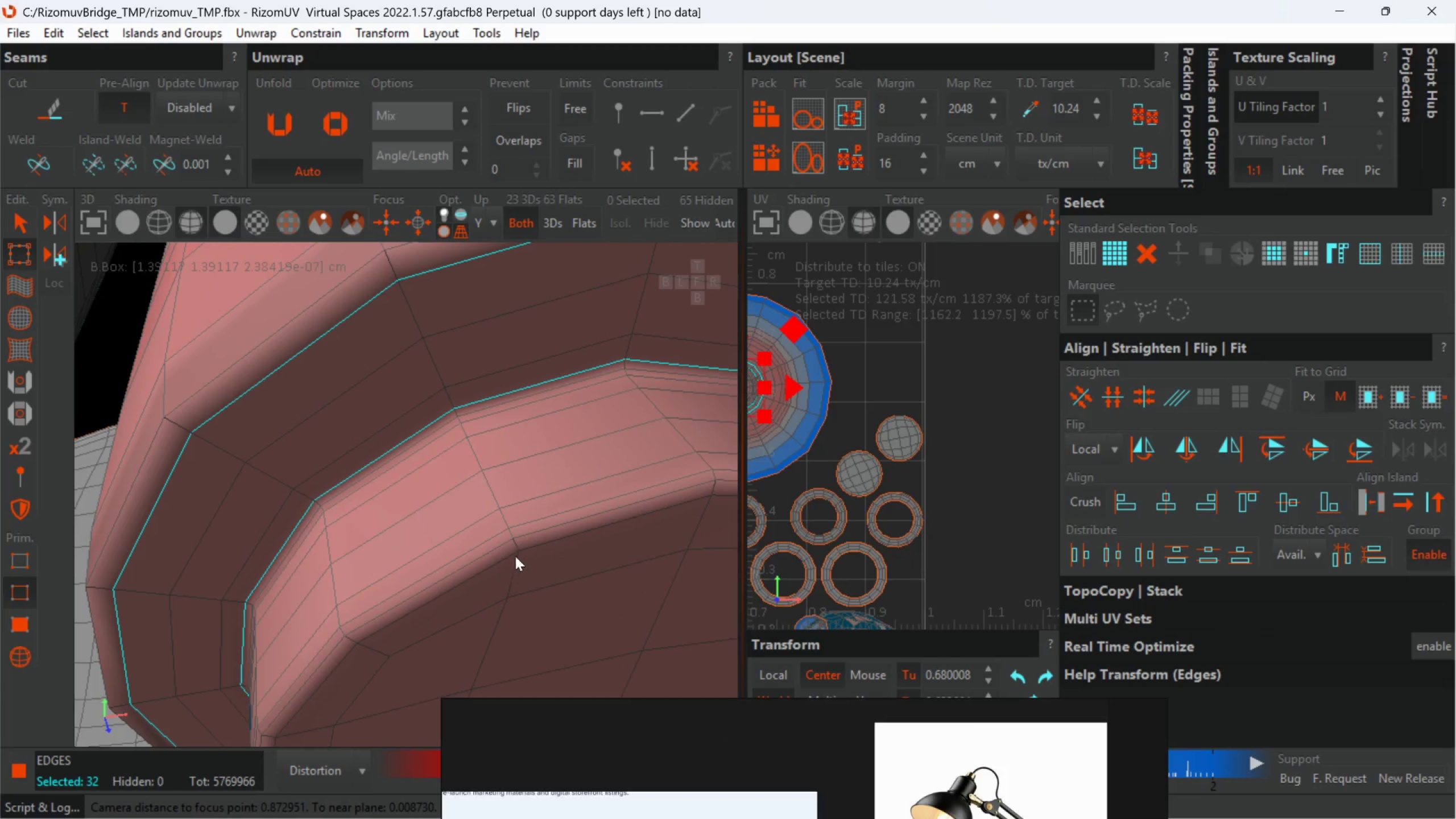 
left_click([524, 555])
 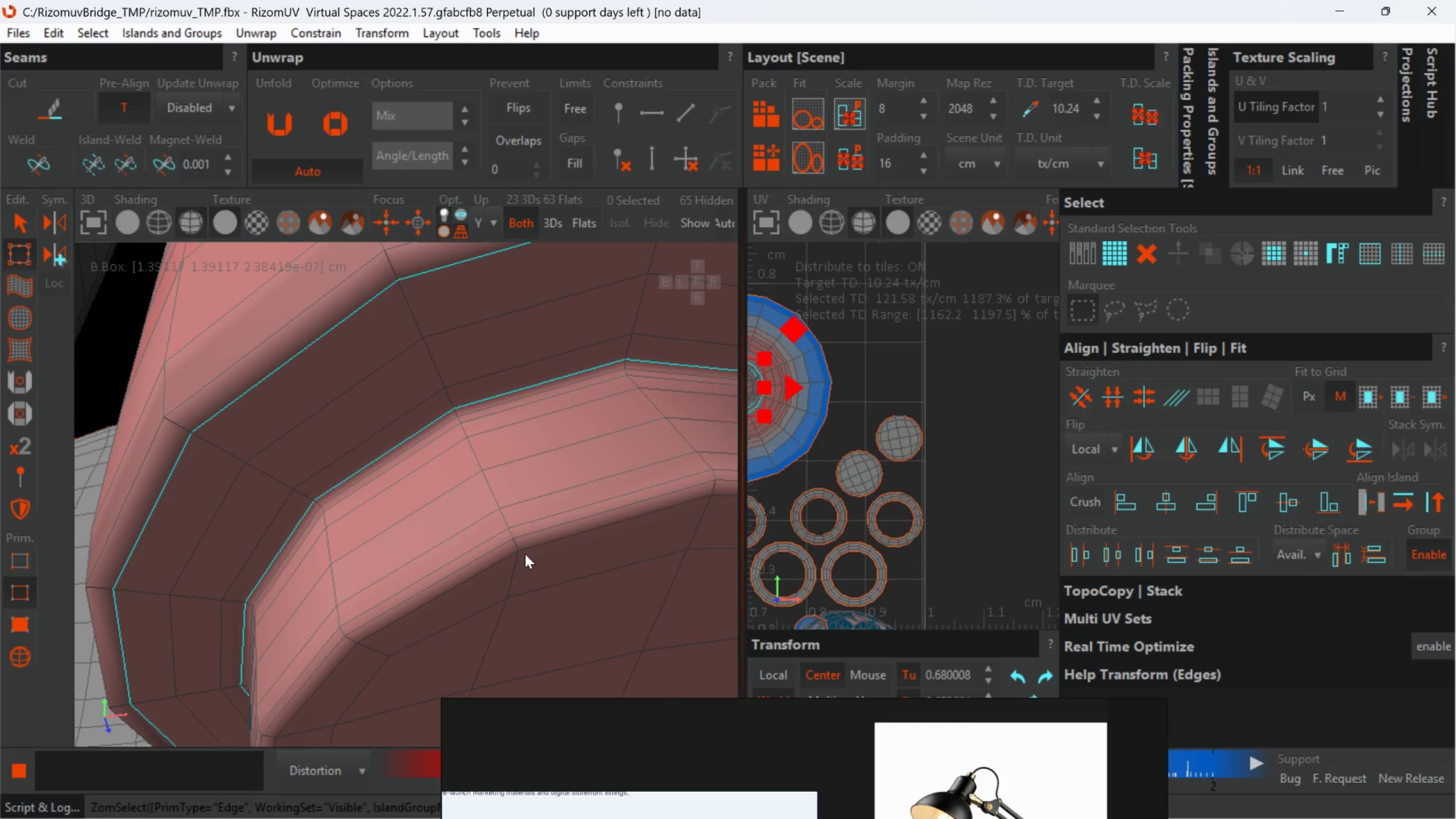 
double_click([525, 554])
 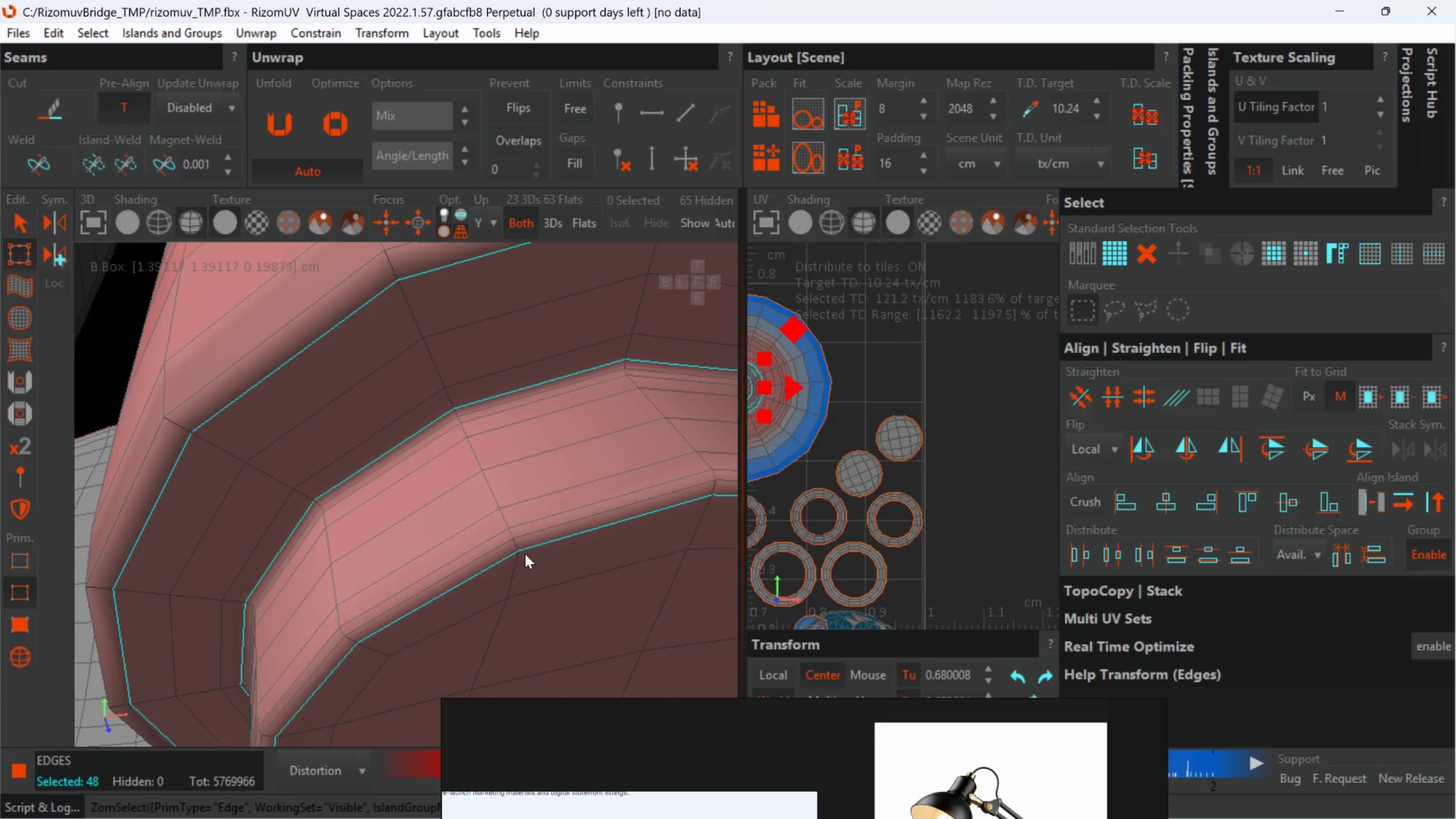 
hold_key(key=AltLeft, duration=1.45)
 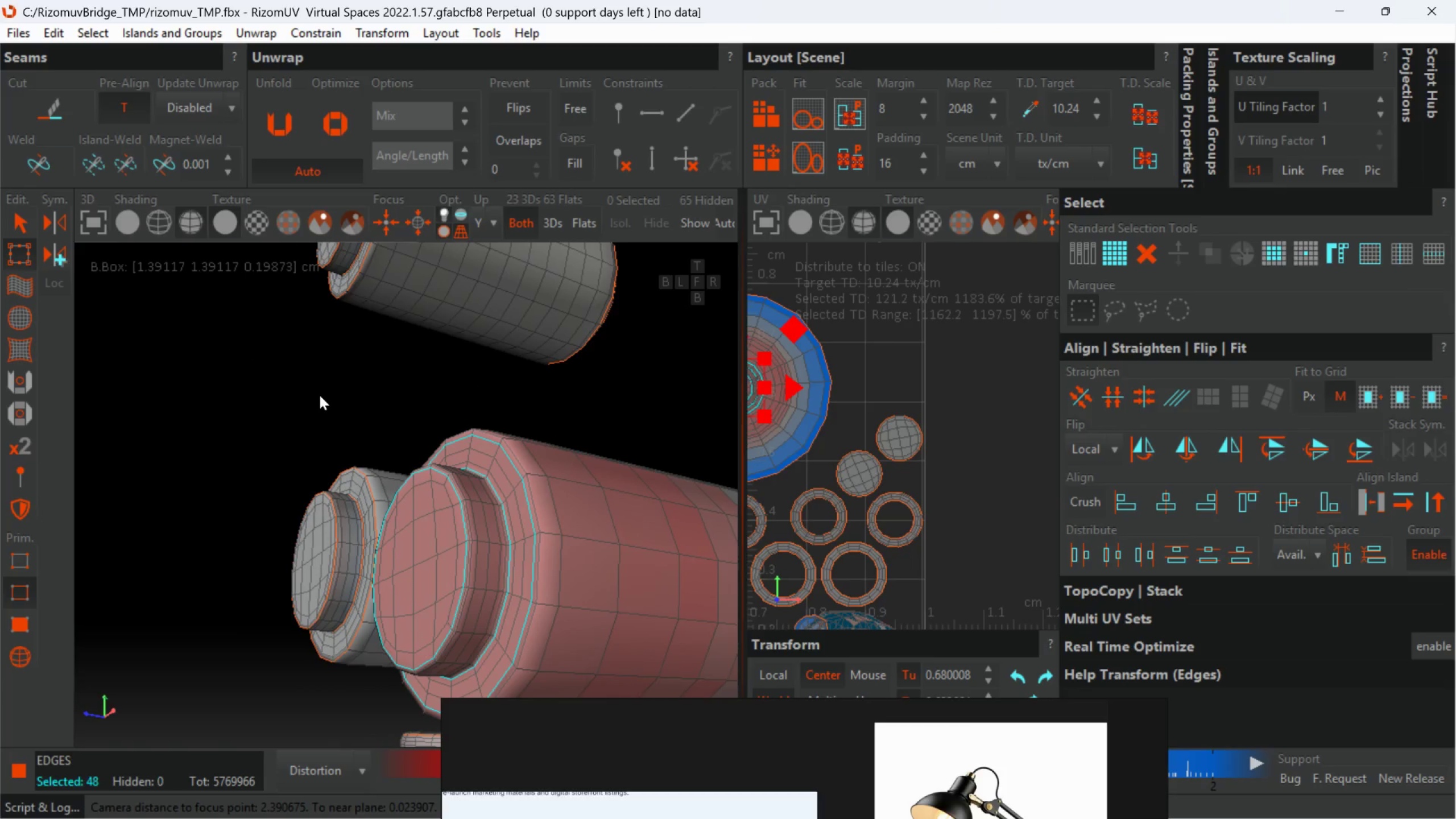 
scroll: coordinate [525, 554], scroll_direction: down, amount: 7.0
 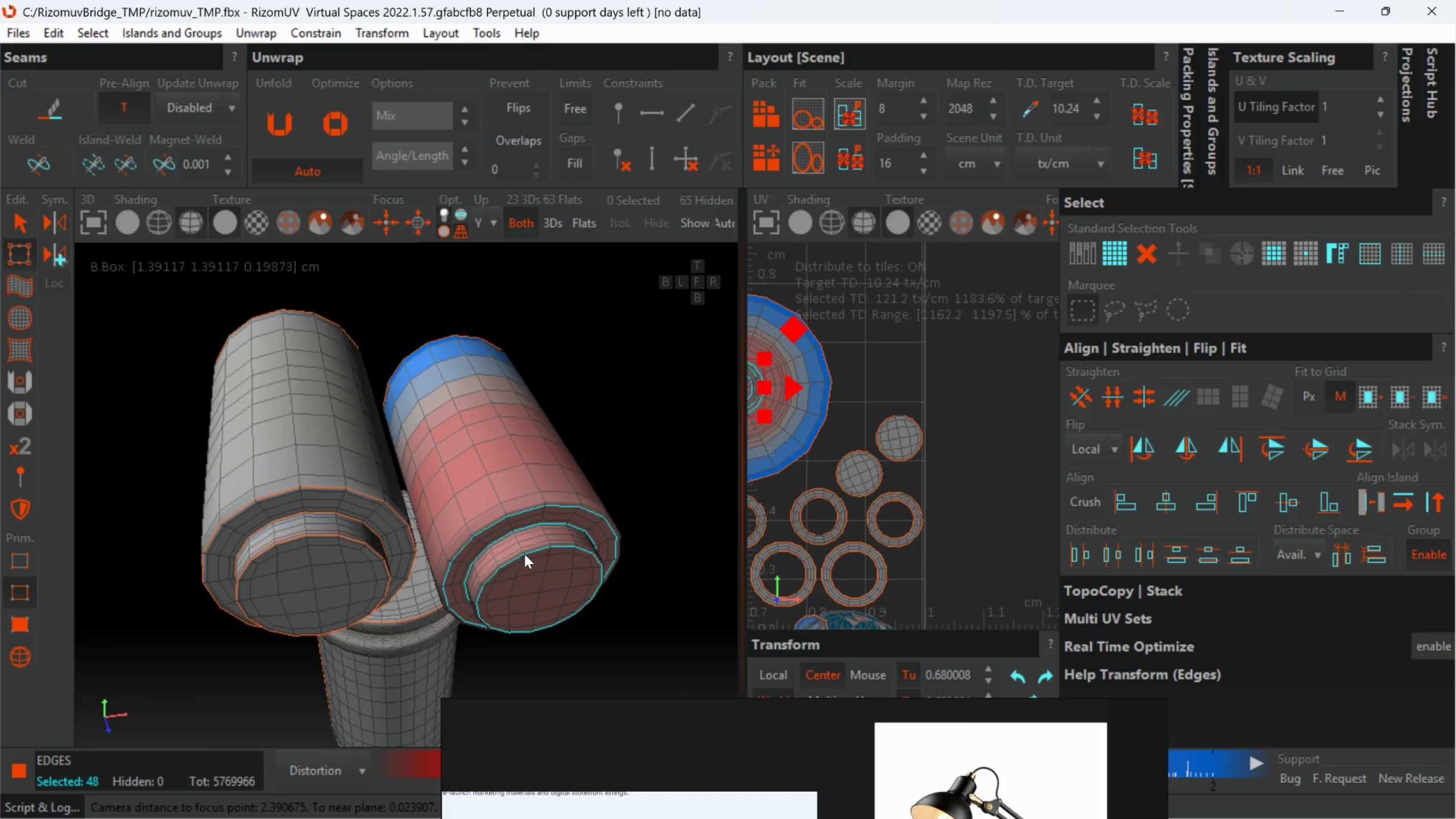 
key(C)
 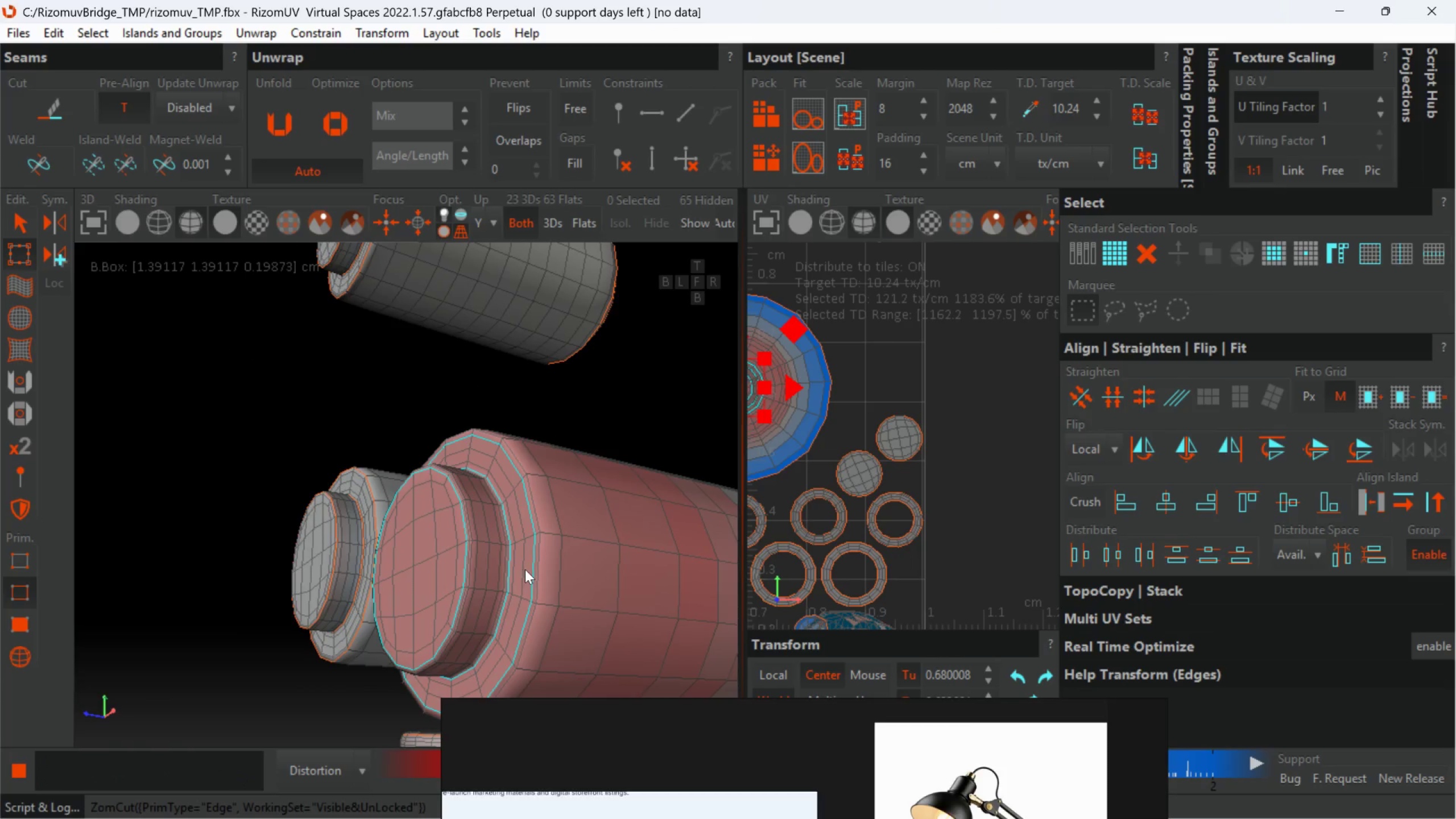 
scroll: coordinate [526, 570], scroll_direction: down, amount: 3.0
 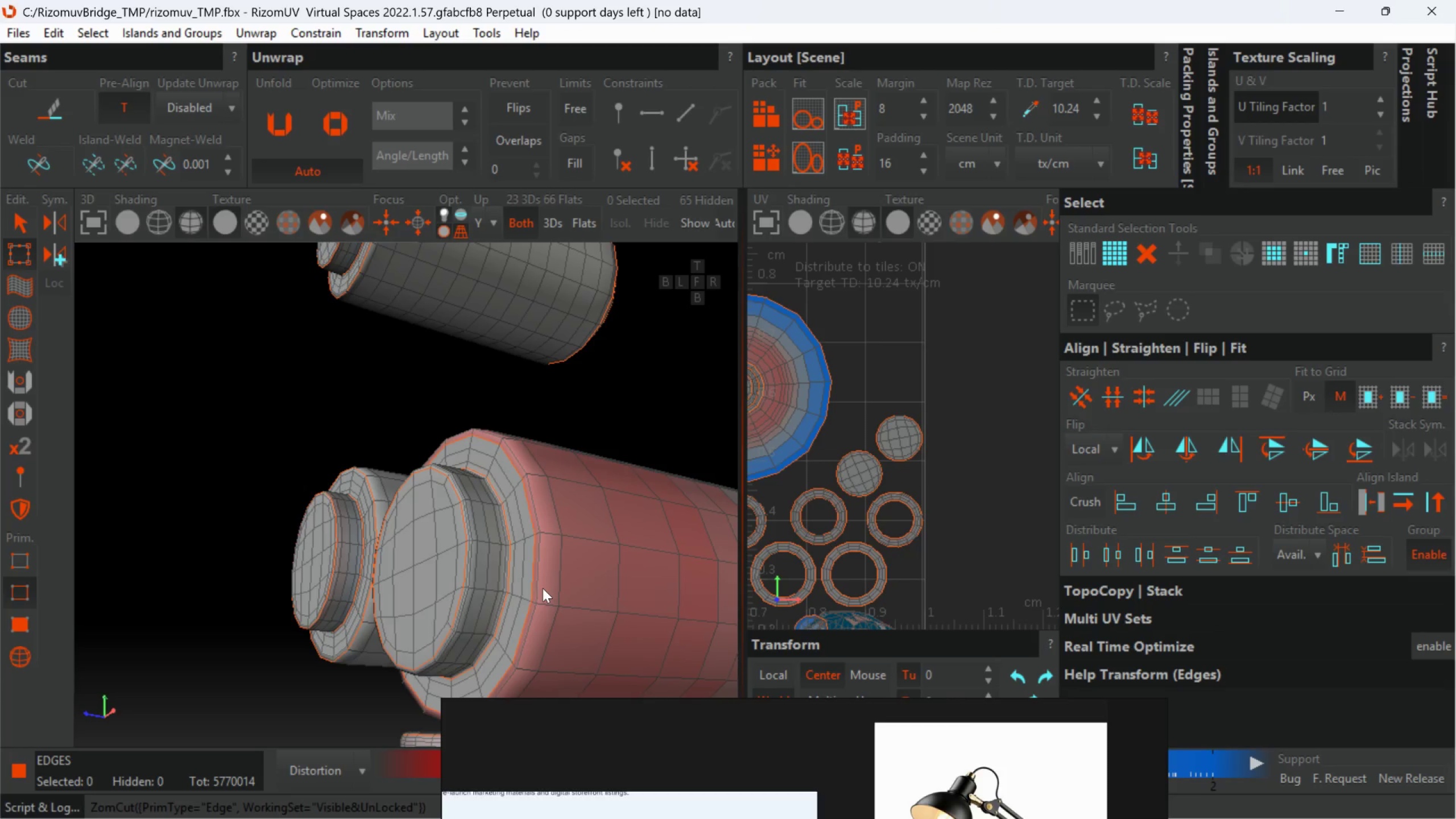 
wait(15.7)
 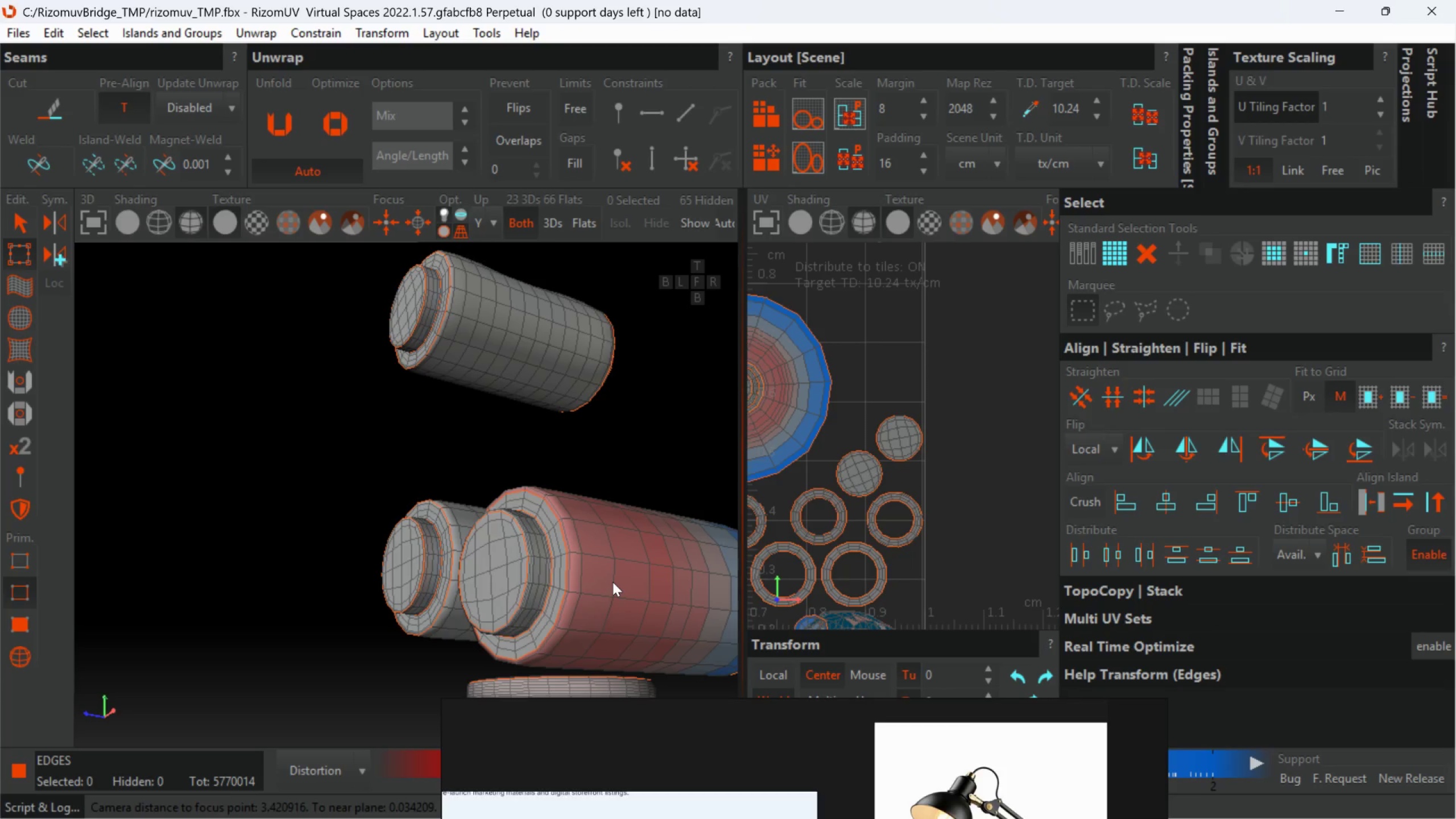 
middle_click([613, 582])
 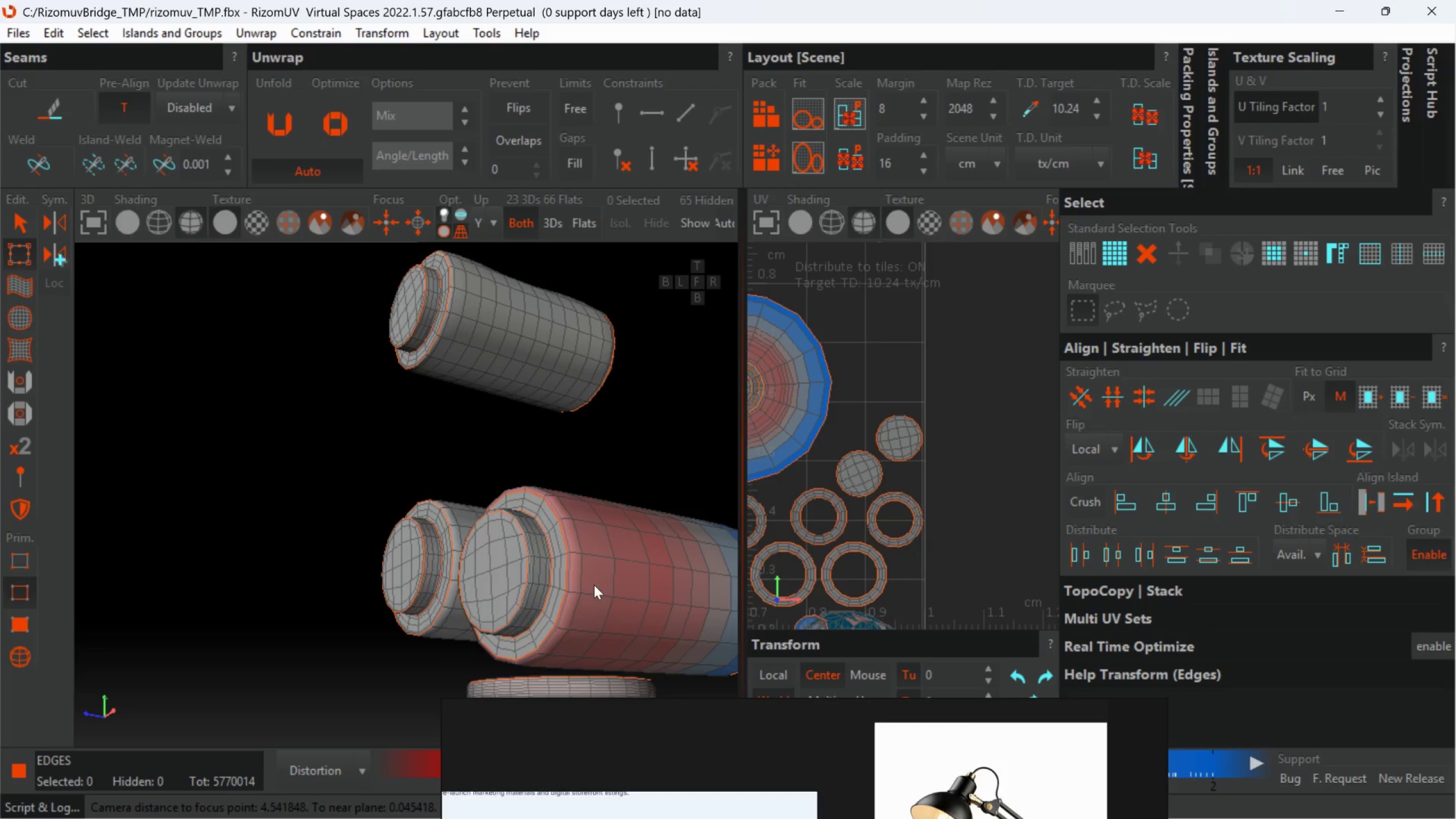 
scroll: coordinate [612, 581], scroll_direction: down, amount: 2.0
 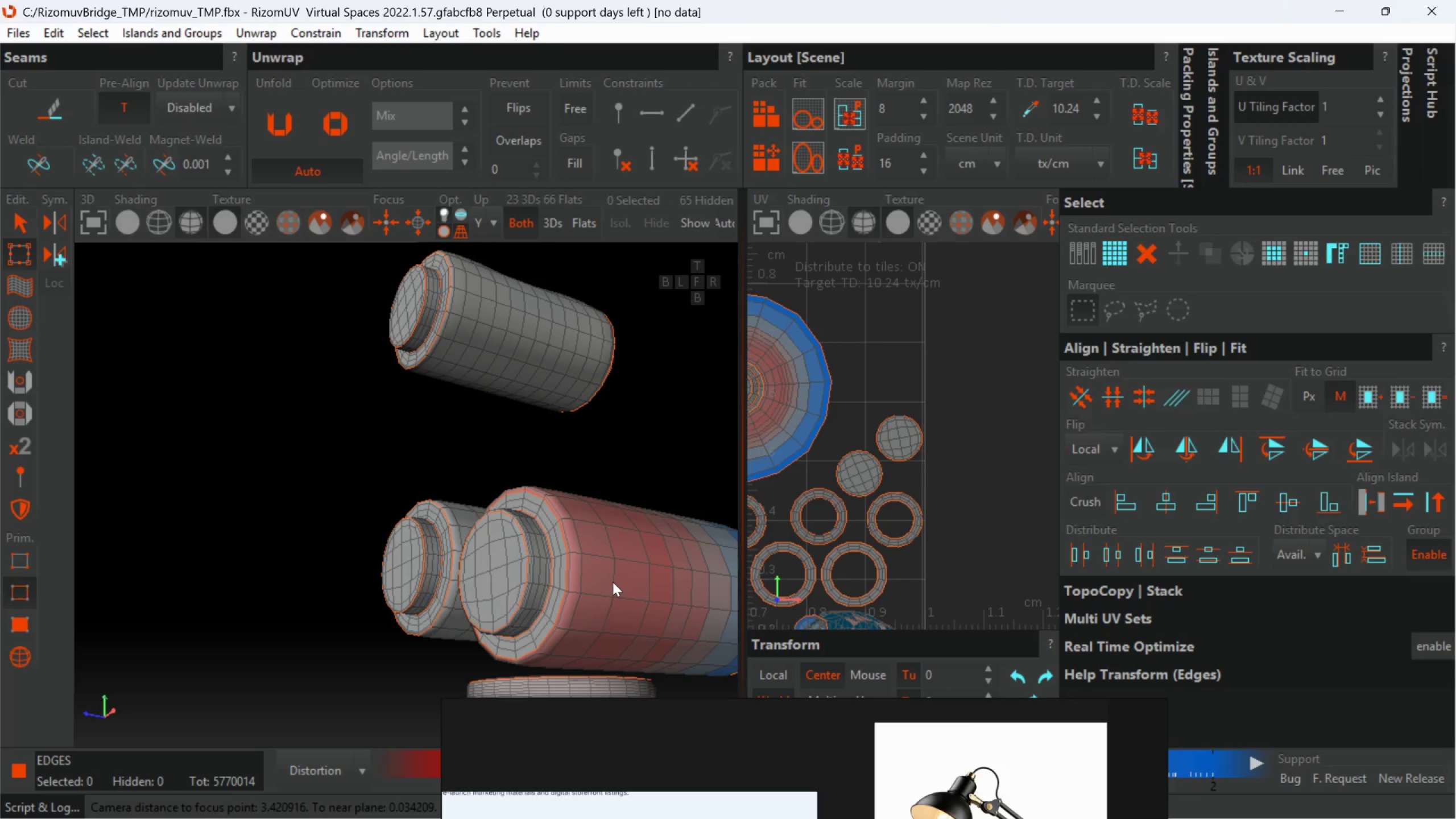 
scroll: coordinate [588, 589], scroll_direction: up, amount: 1.0
 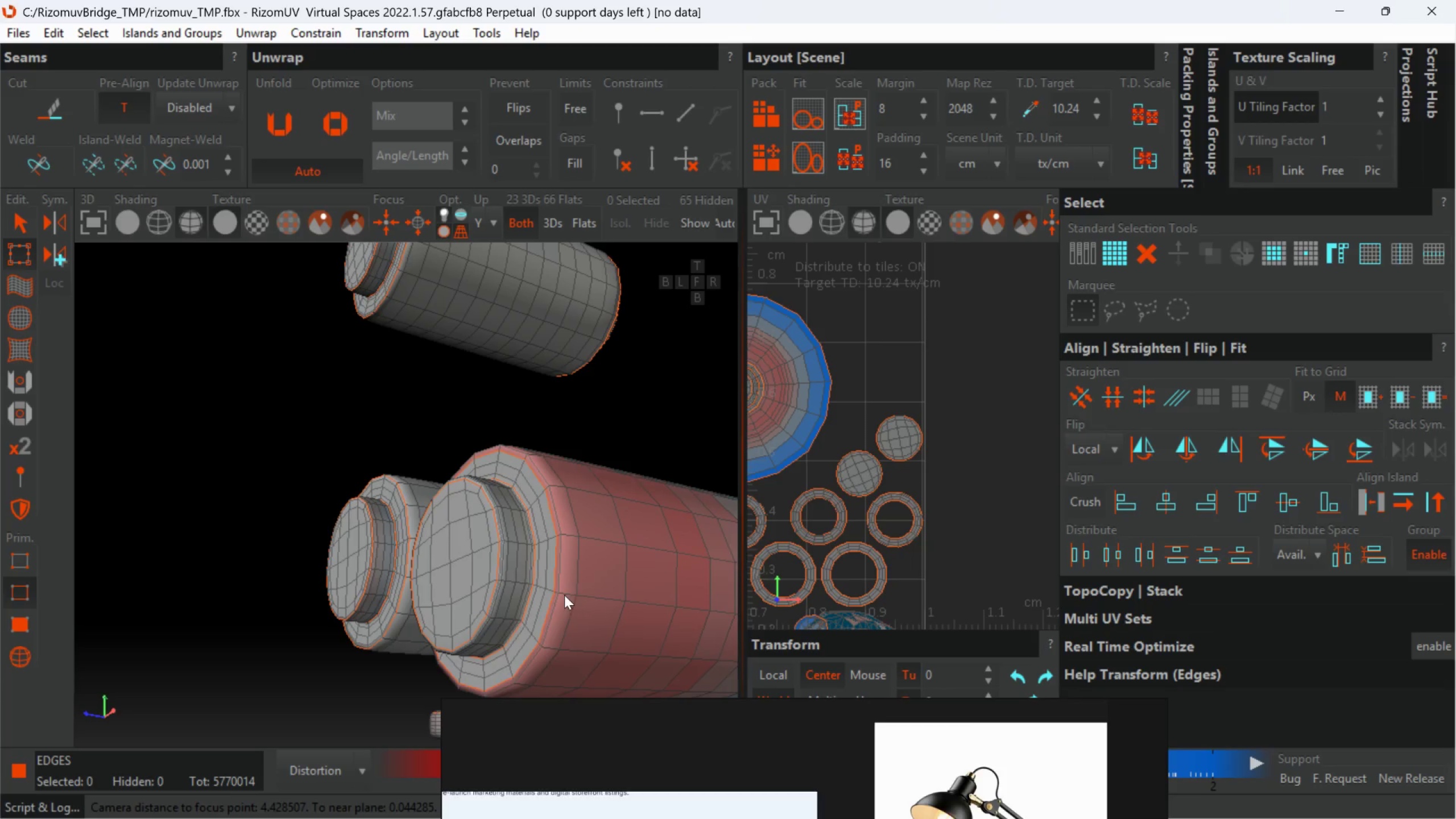 
scroll: coordinate [549, 553], scroll_direction: down, amount: 1.0
 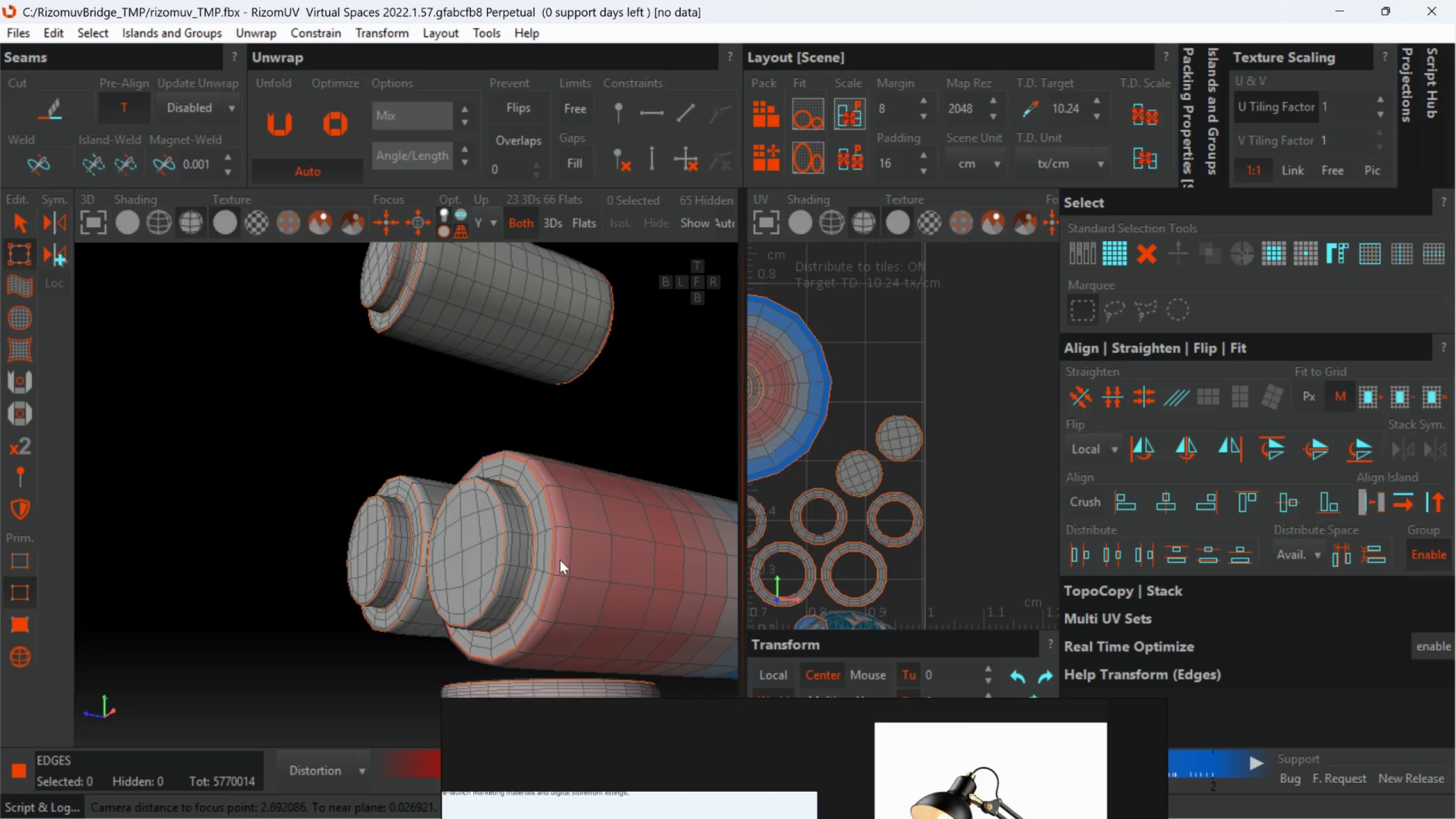 
middle_click([563, 562])
 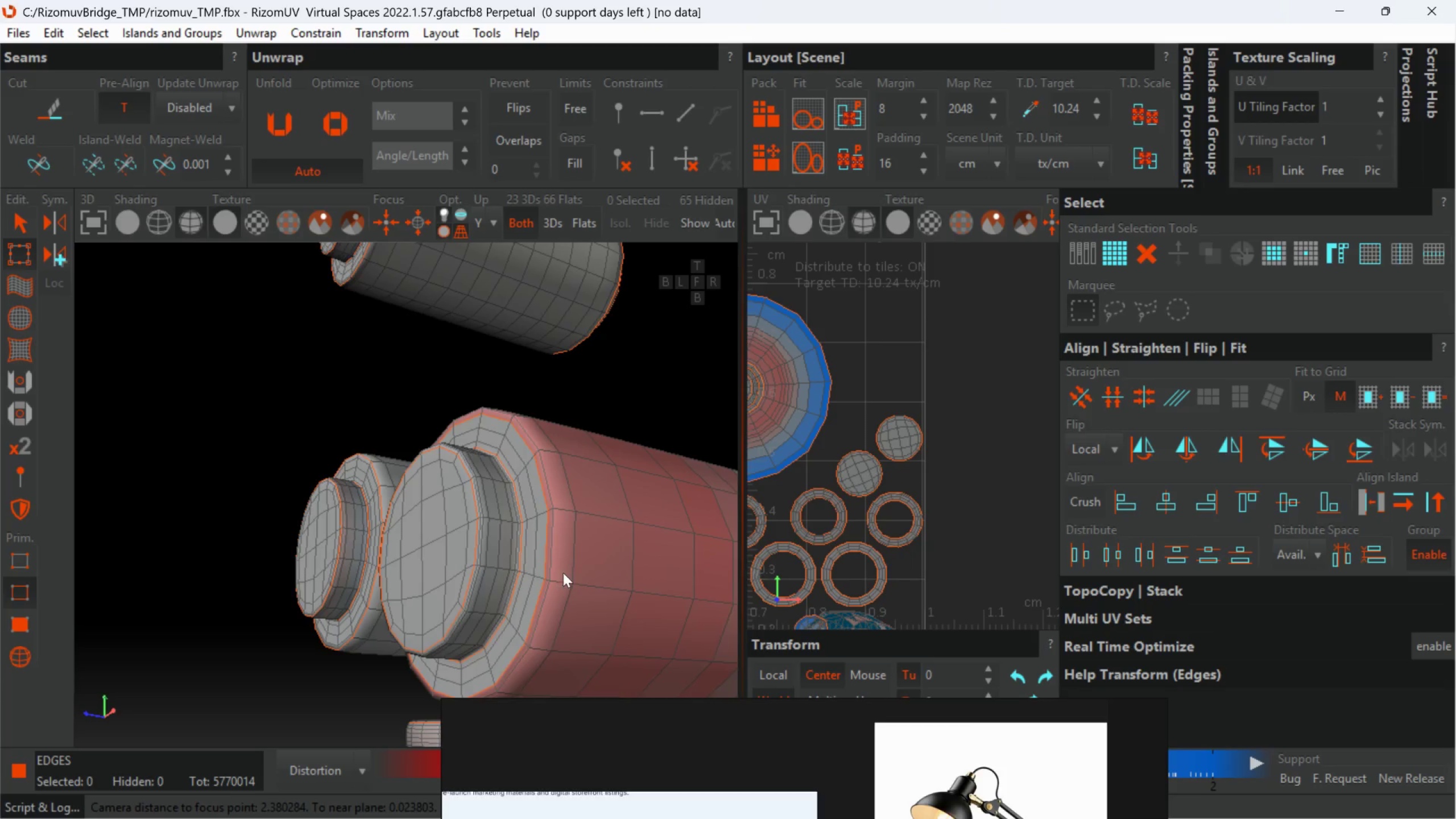 
scroll: coordinate [563, 573], scroll_direction: up, amount: 2.0
 